 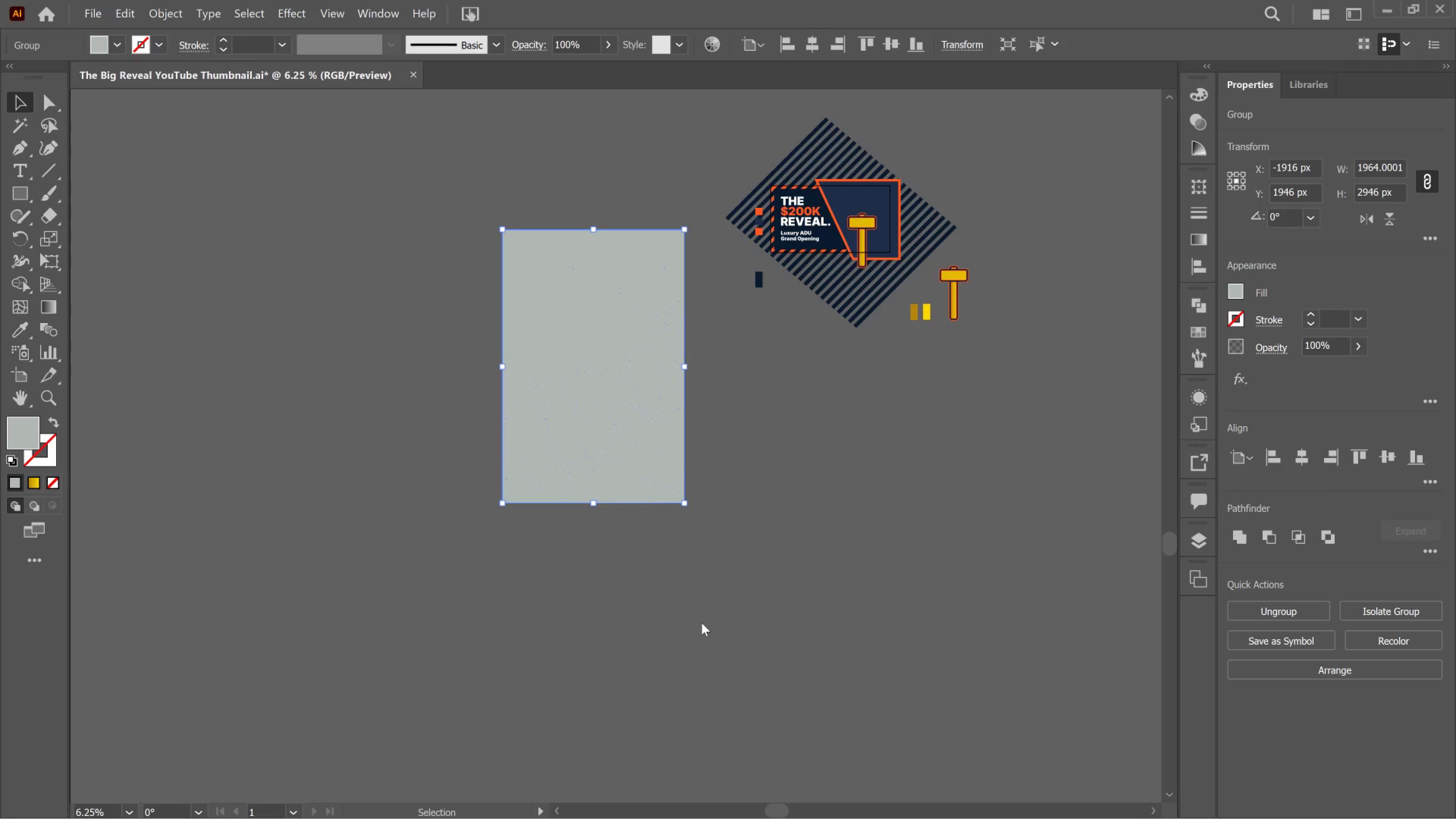 
key(Control+Z)
 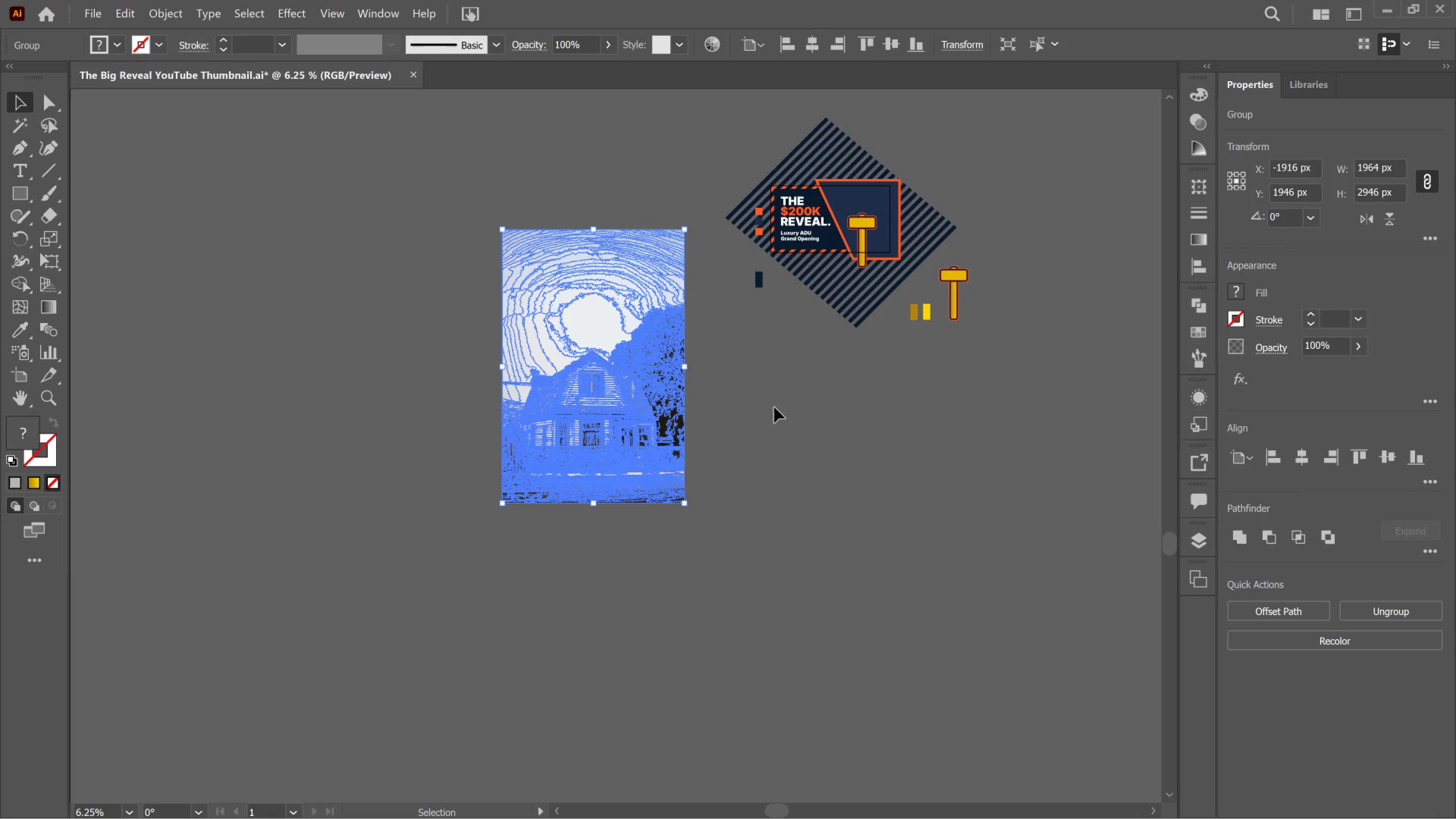 
left_click_drag(start_coordinate=[614, 398], to_coordinate=[697, 404])
 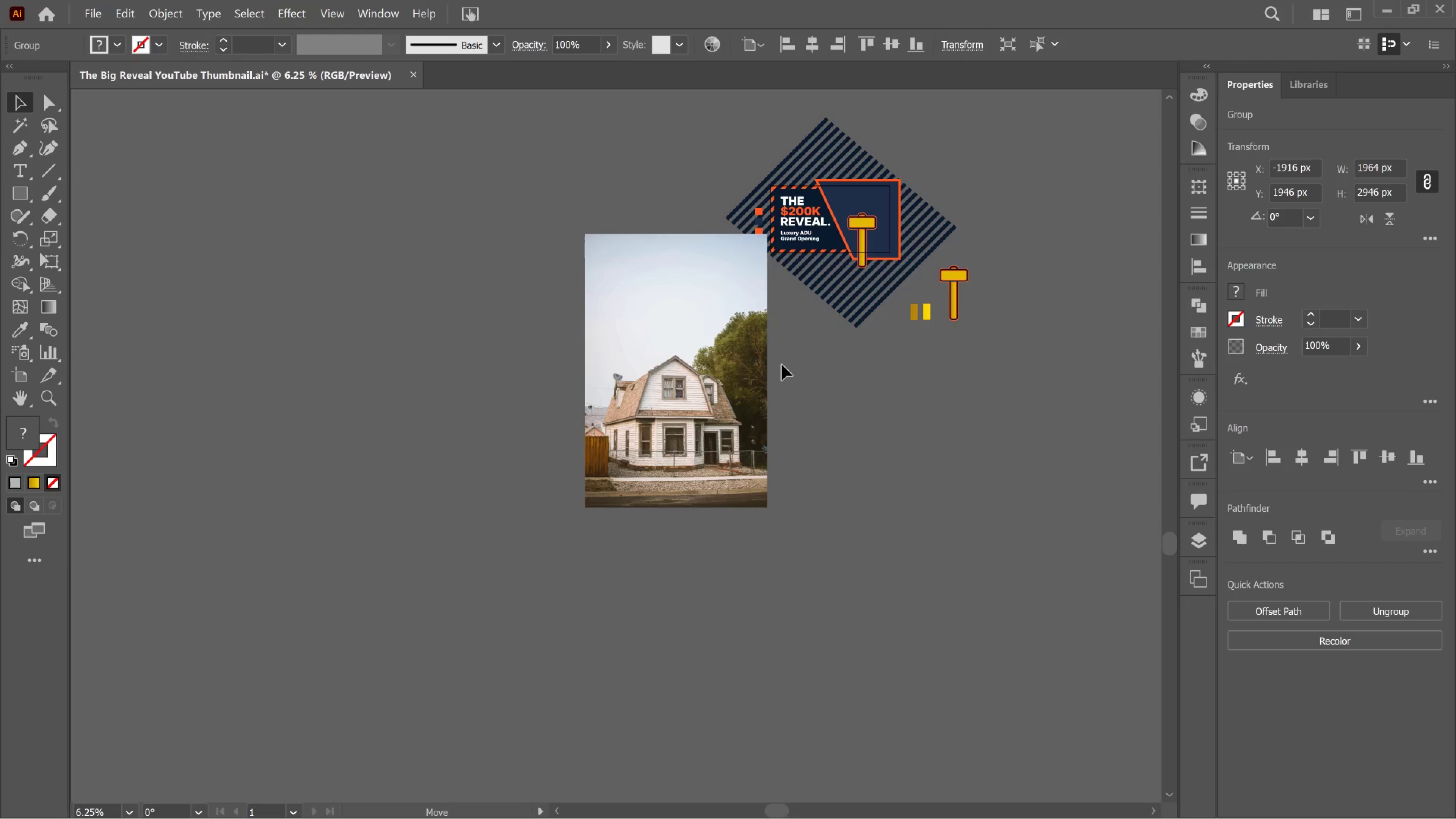 
left_click_drag(start_coordinate=[736, 393], to_coordinate=[782, 365])
 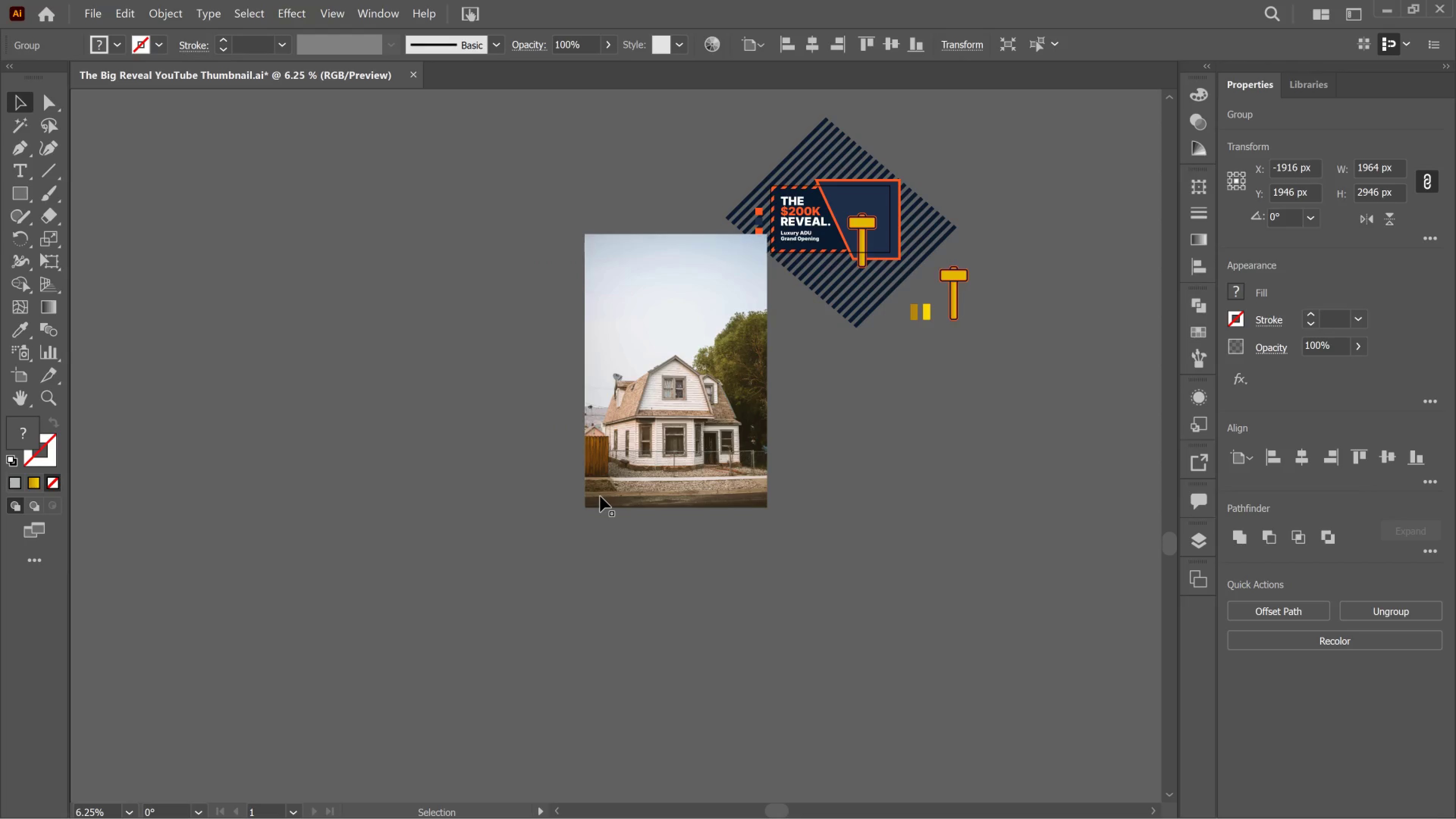 
left_click([597, 493])
 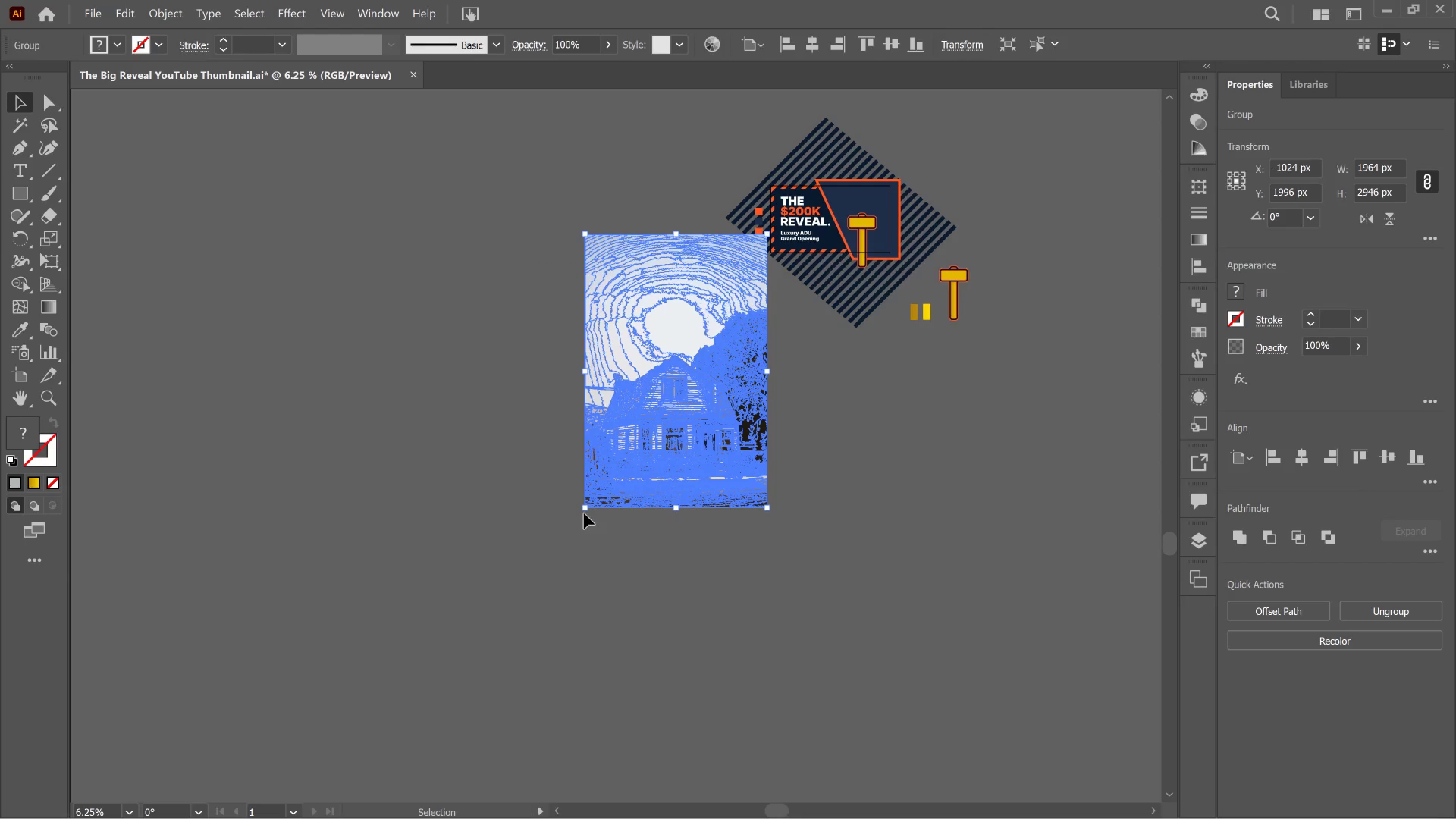 
left_click([584, 513])
 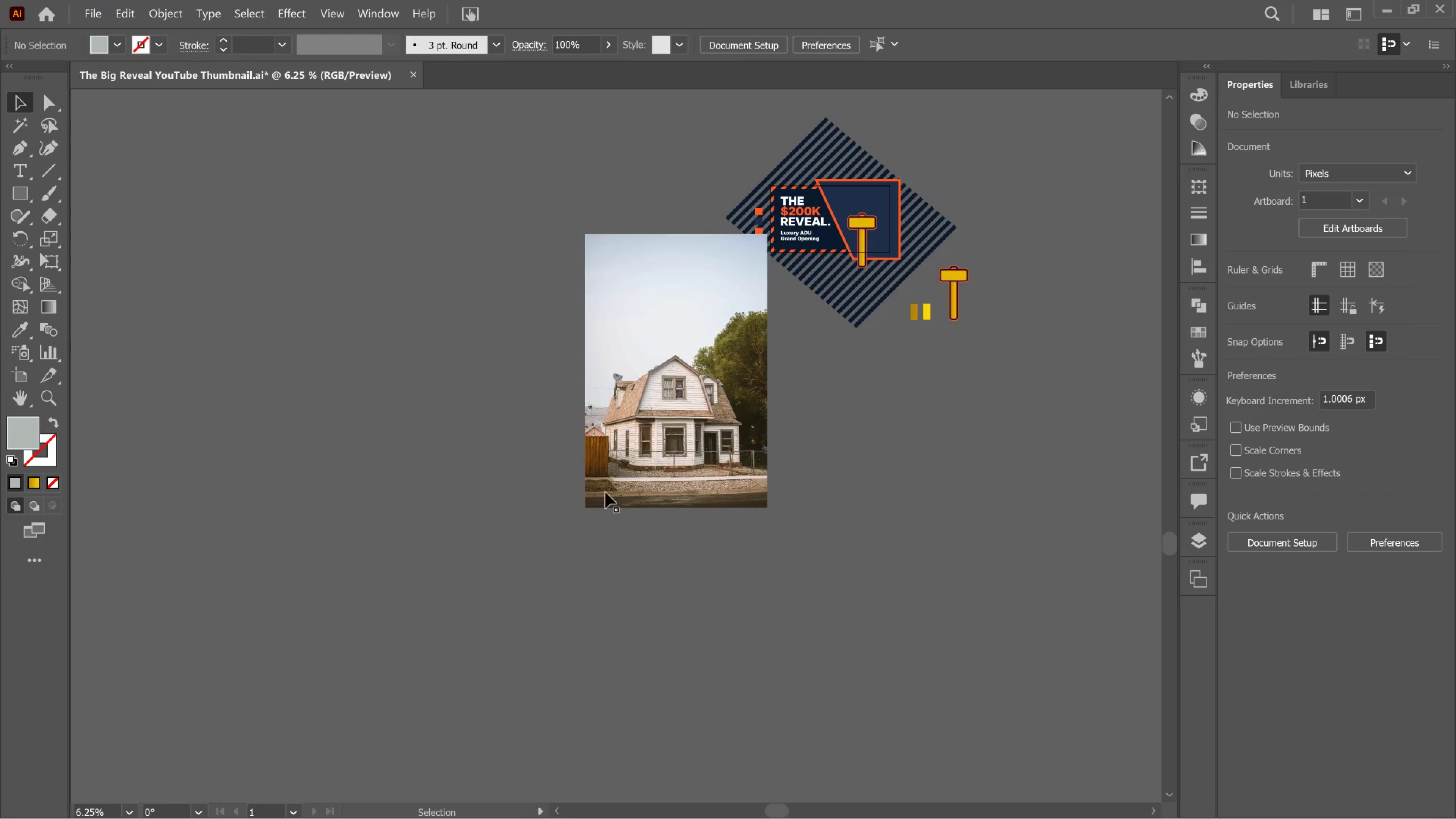 
left_click([606, 493])
 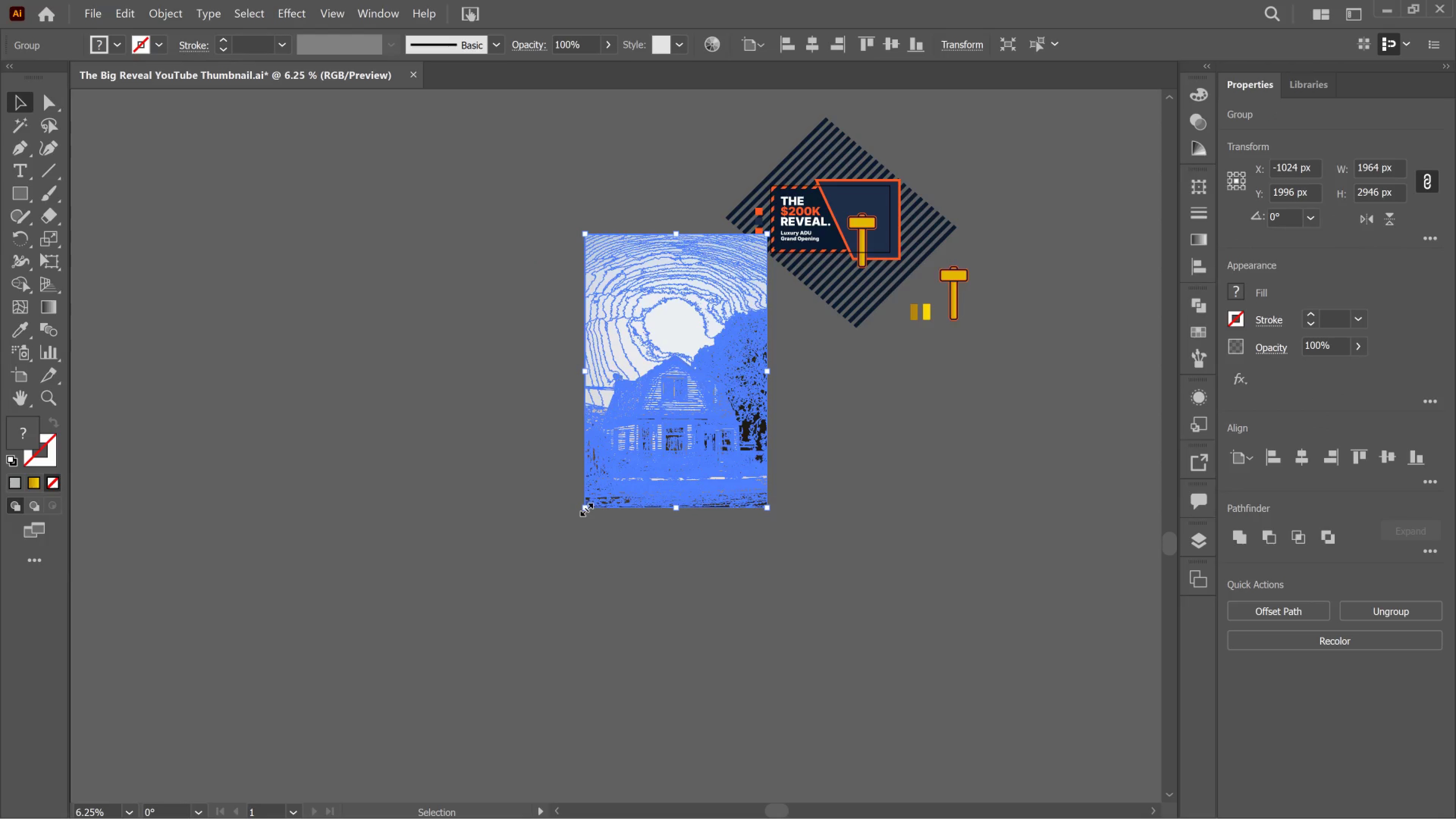 
left_click_drag(start_coordinate=[585, 508], to_coordinate=[717, 308])
 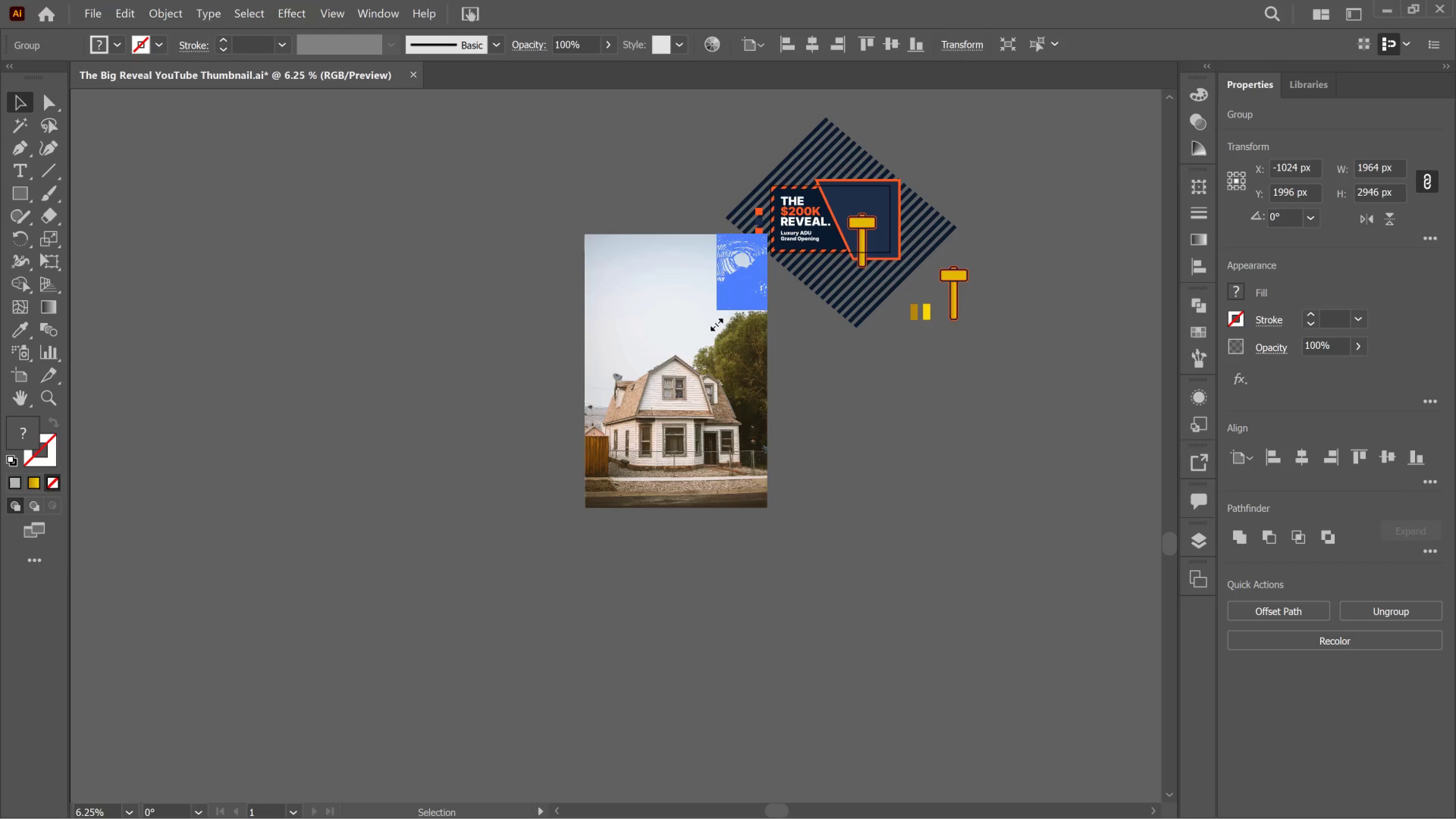 
hold_key(key=ShiftLeft, duration=4.98)
 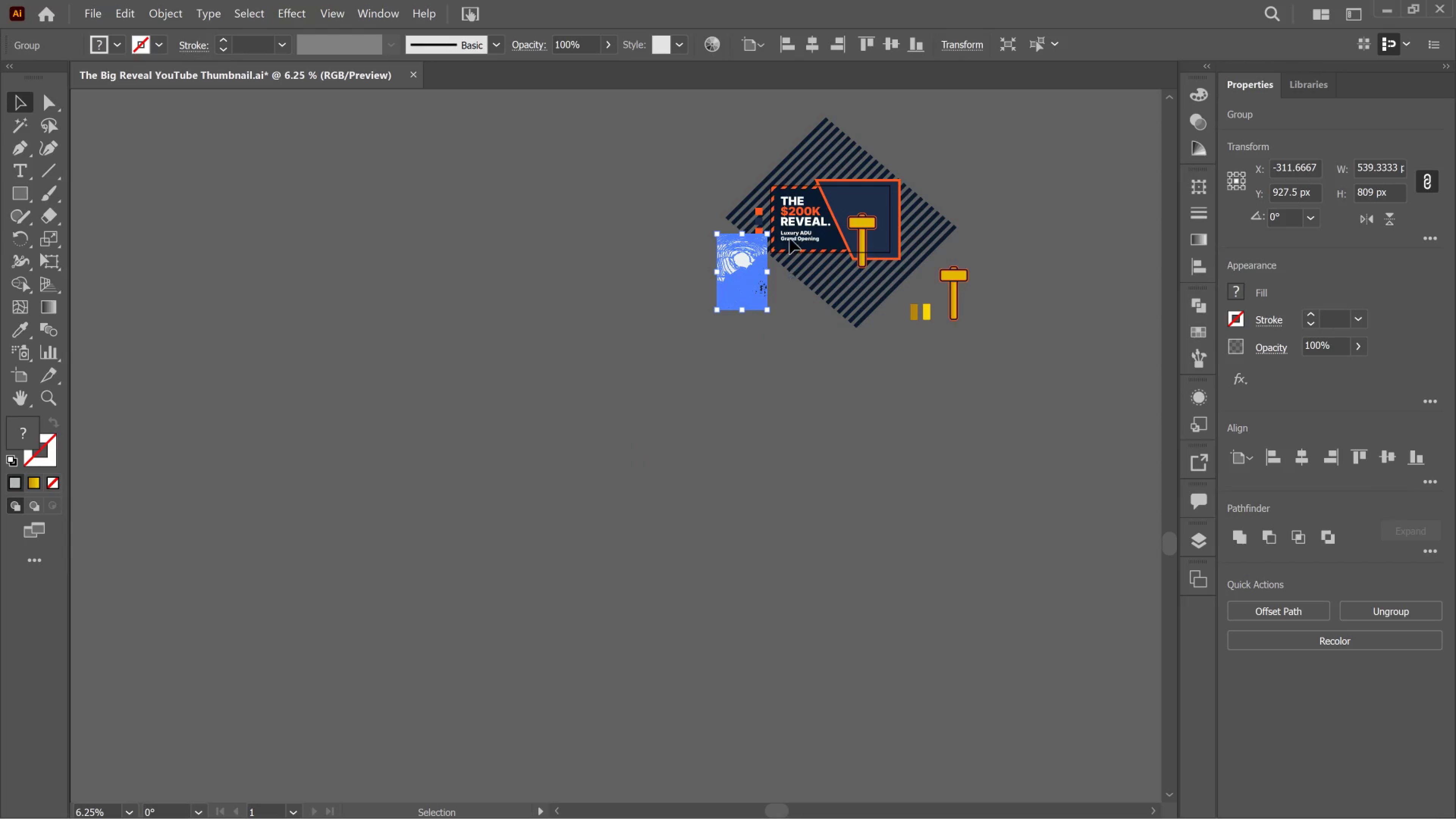 
hold_key(key=AltLeft, duration=1.39)
 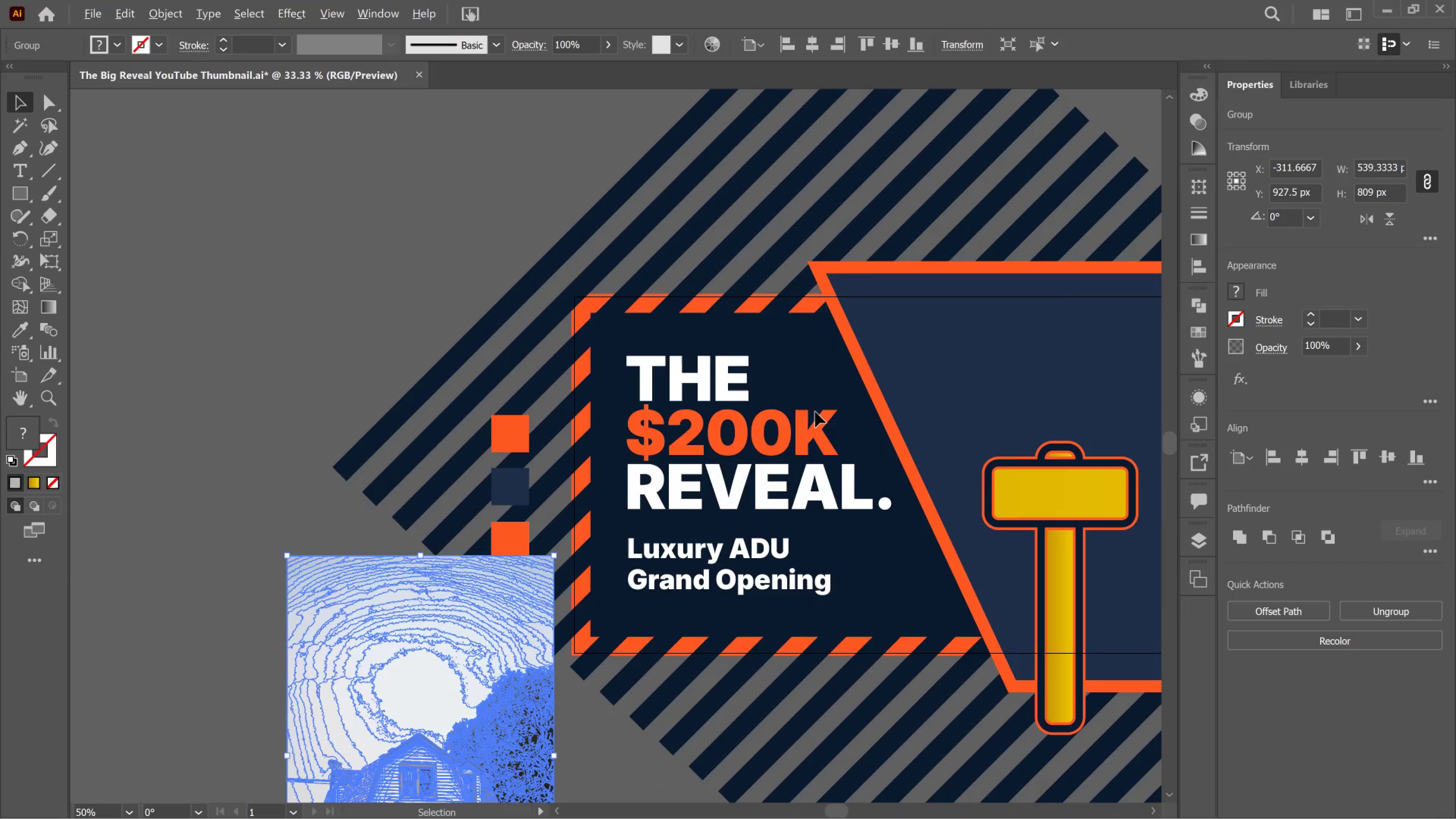 
scroll: coordinate [811, 383], scroll_direction: up, amount: 14.0
 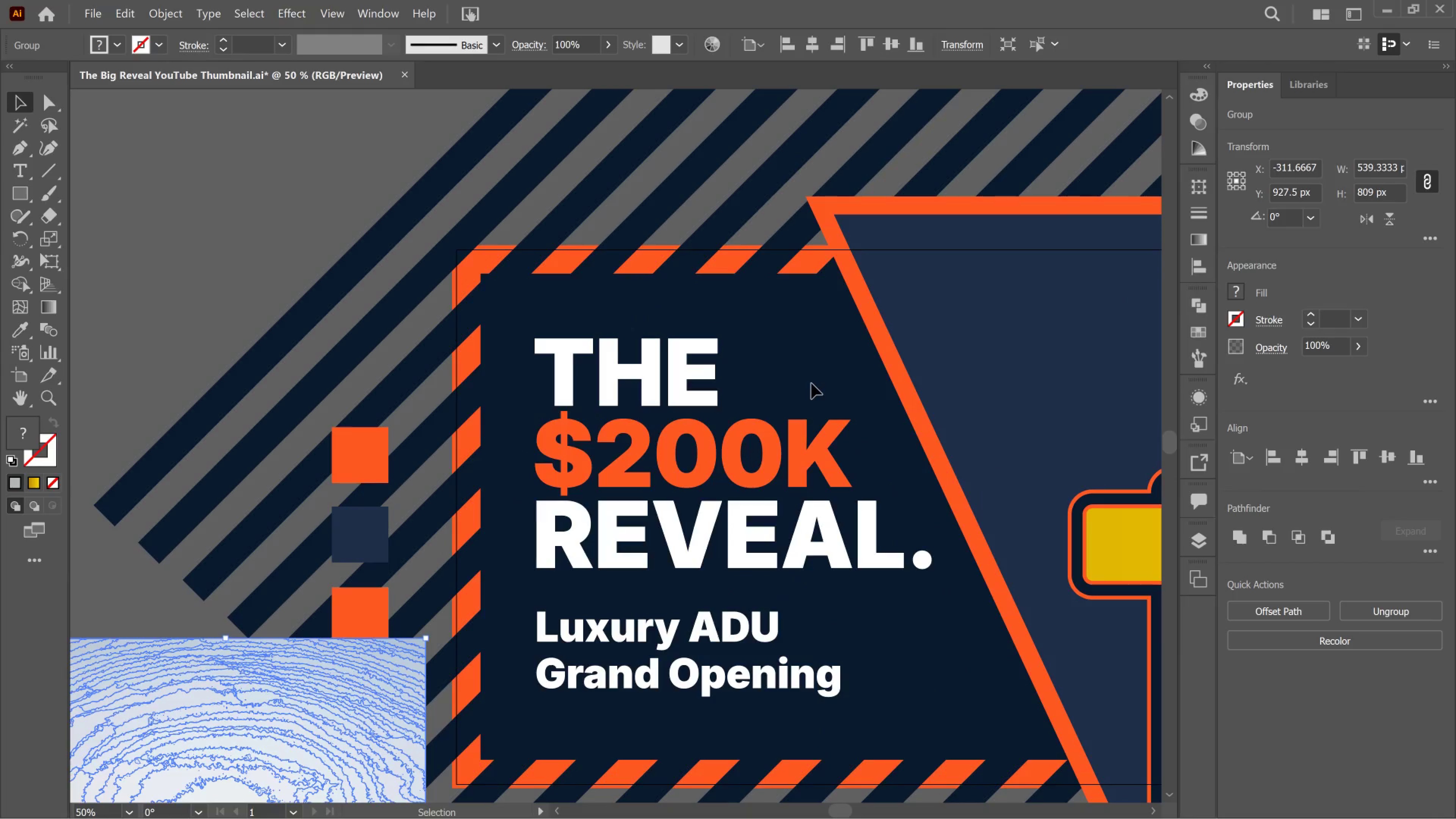 
hold_key(key=AltLeft, duration=0.97)
scroll: coordinate [802, 408], scroll_direction: down, amount: 5.0
 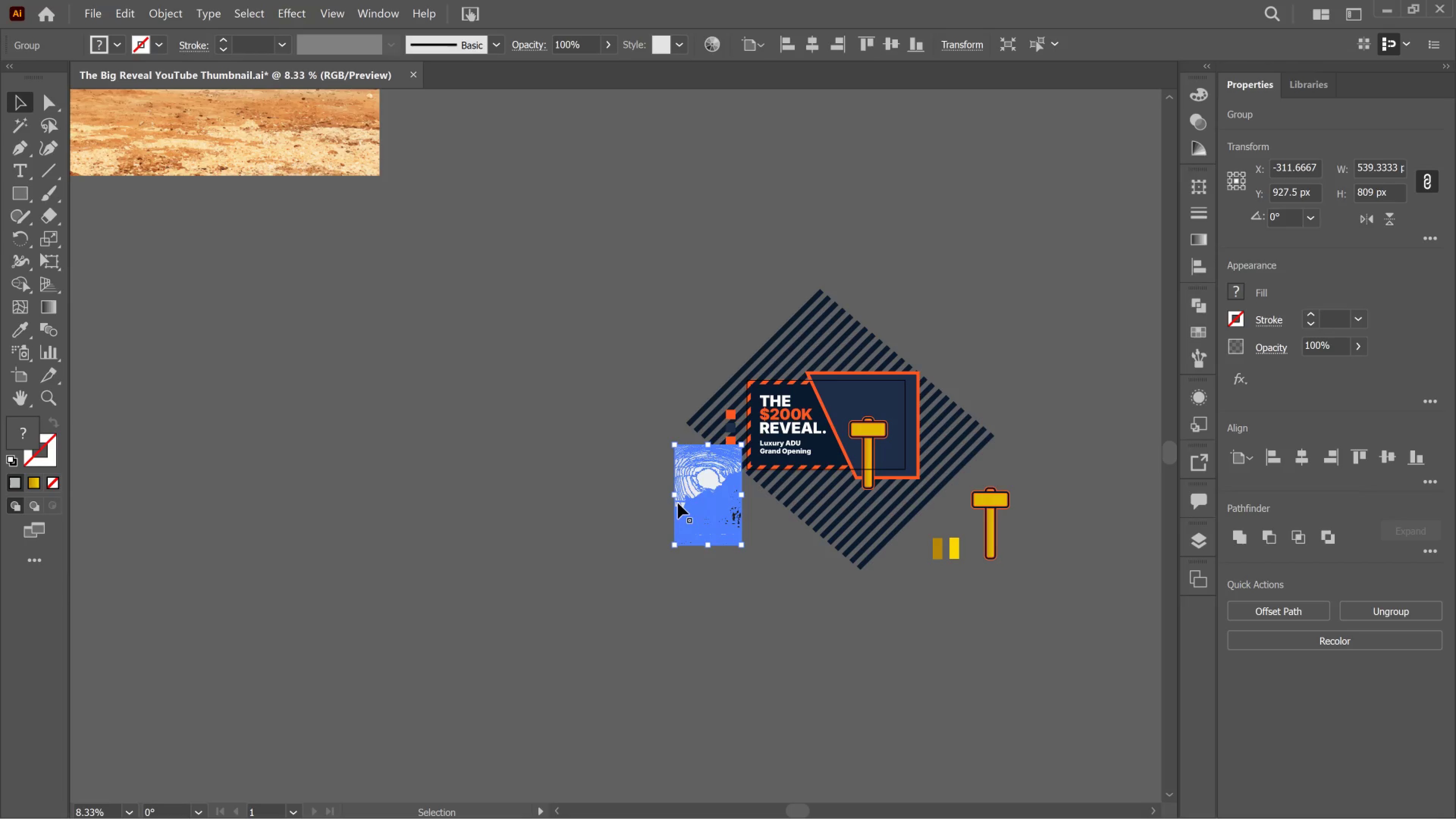 
key(Alt+AltLeft)
 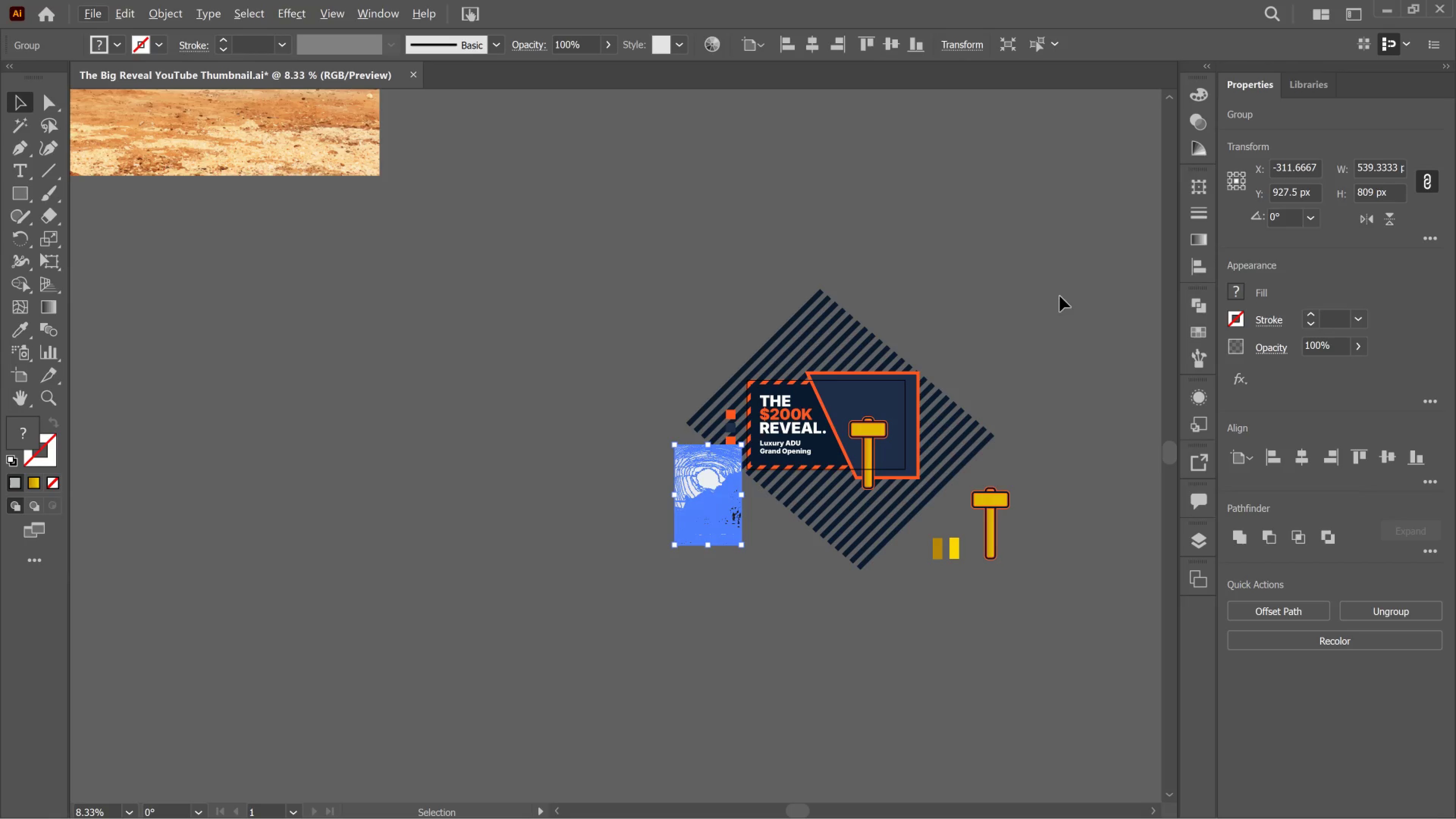 
hold_key(key=ControlLeft, duration=2.79)
 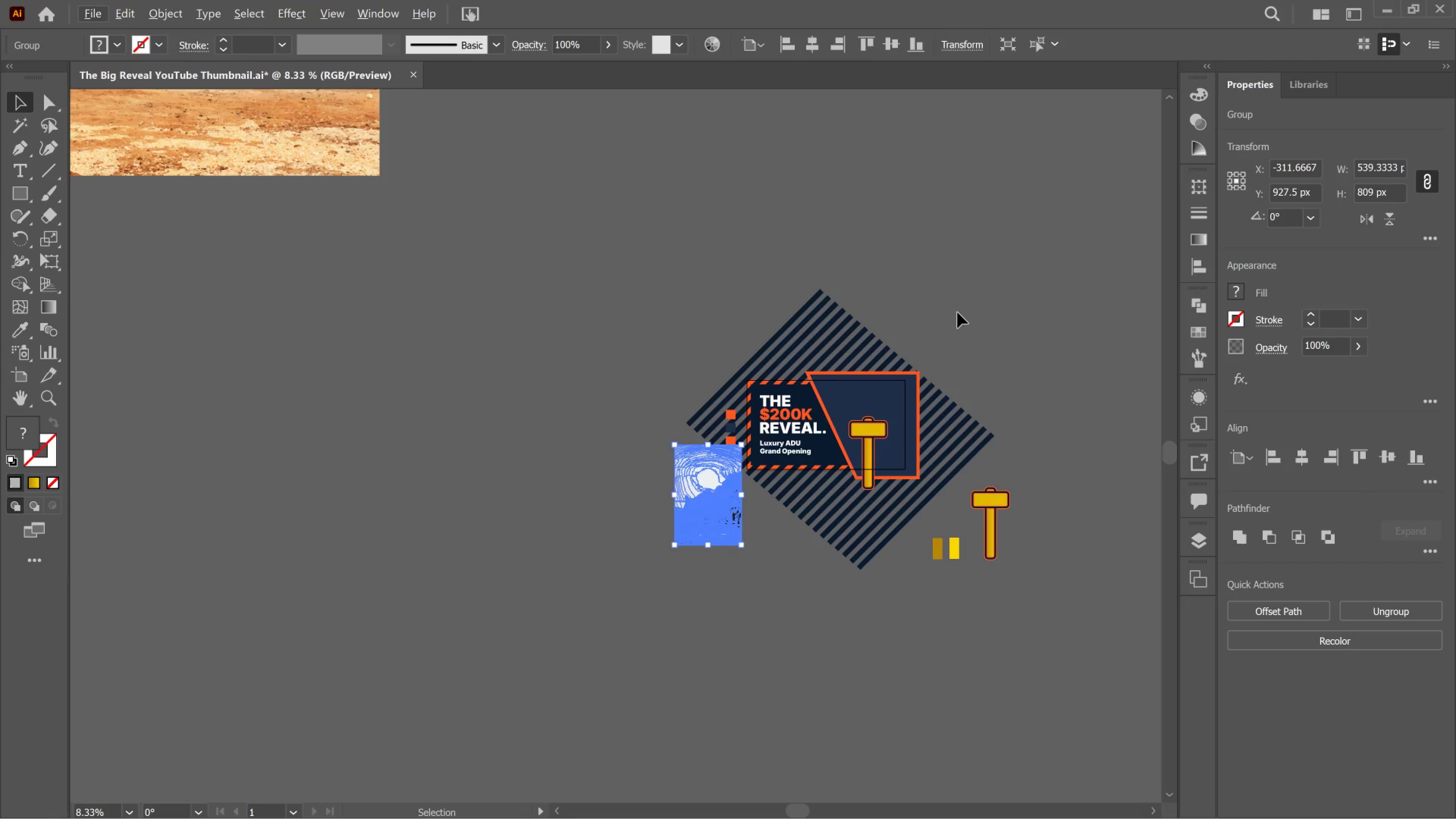 
key(Delete)
 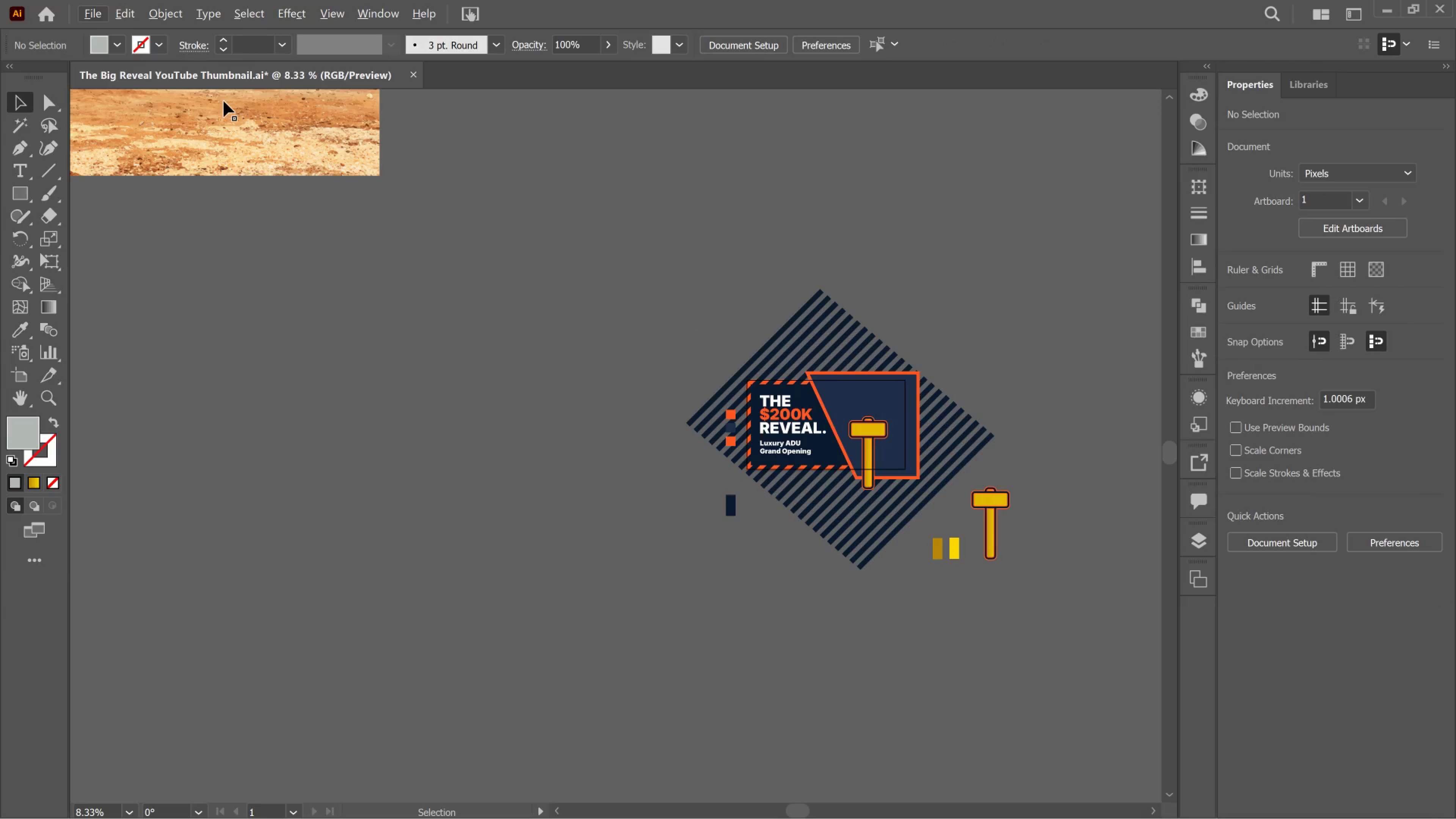 
left_click([224, 101])
 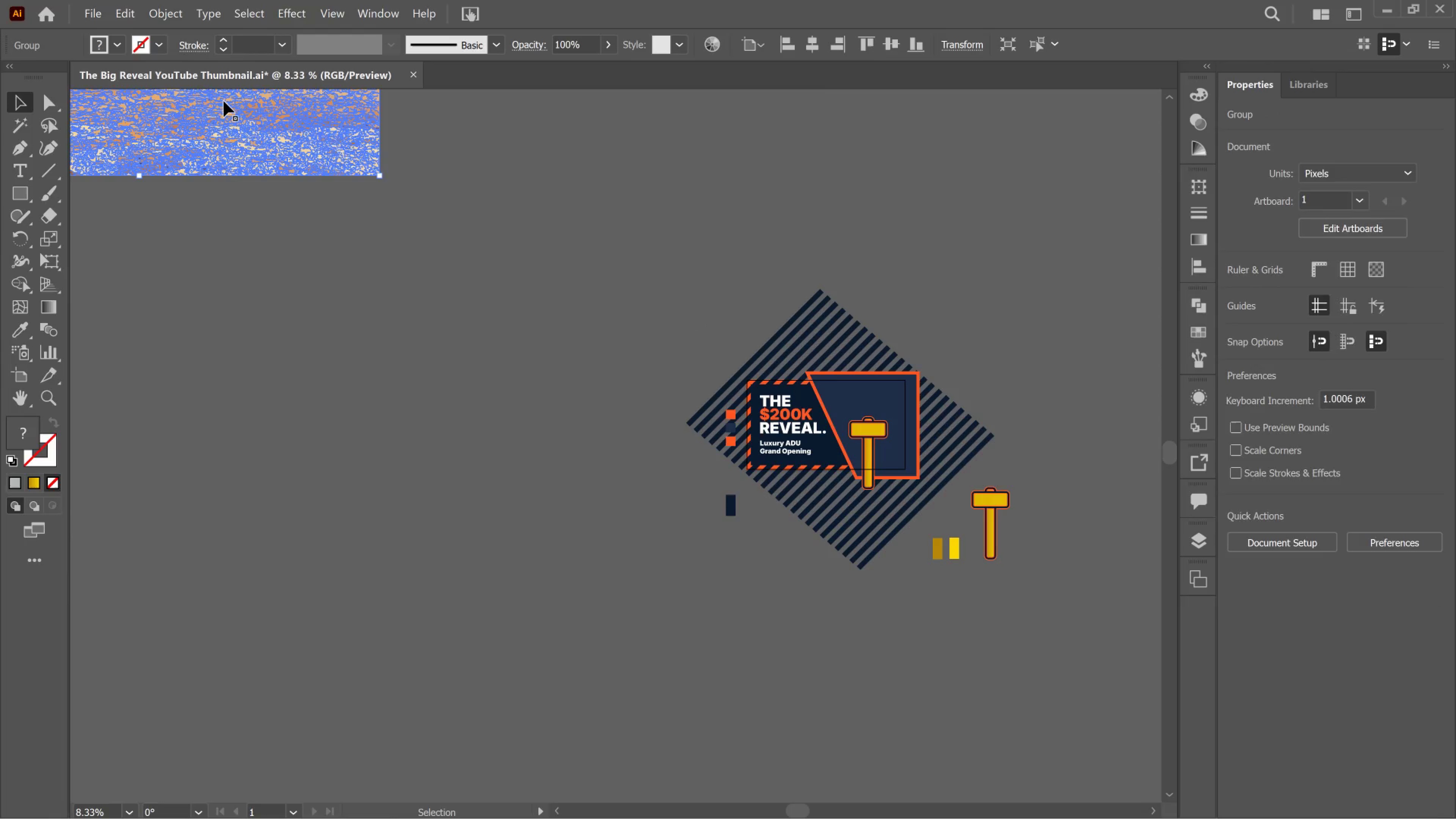 
key(Delete)
 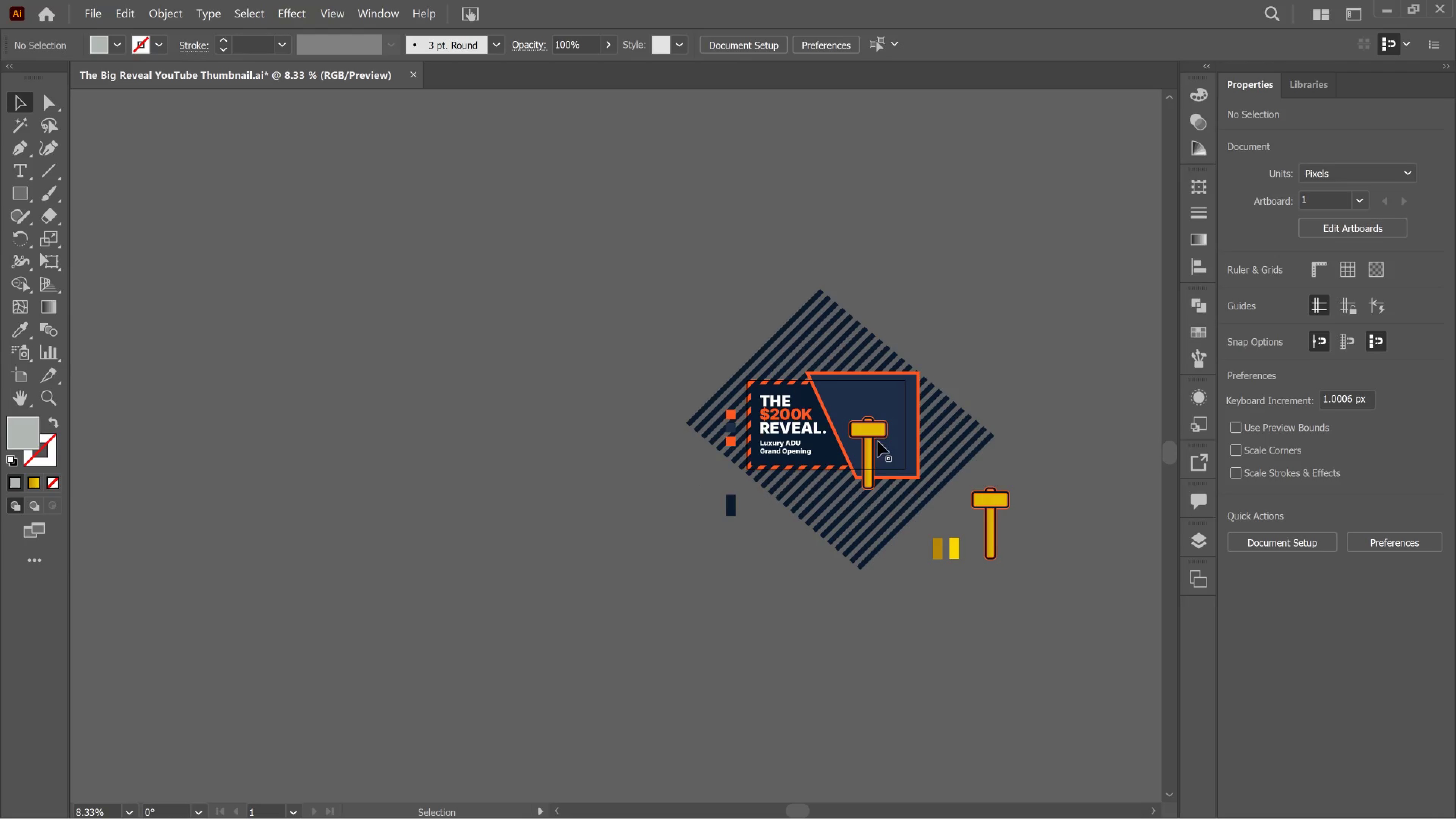 
hold_key(key=AltLeft, duration=0.5)
 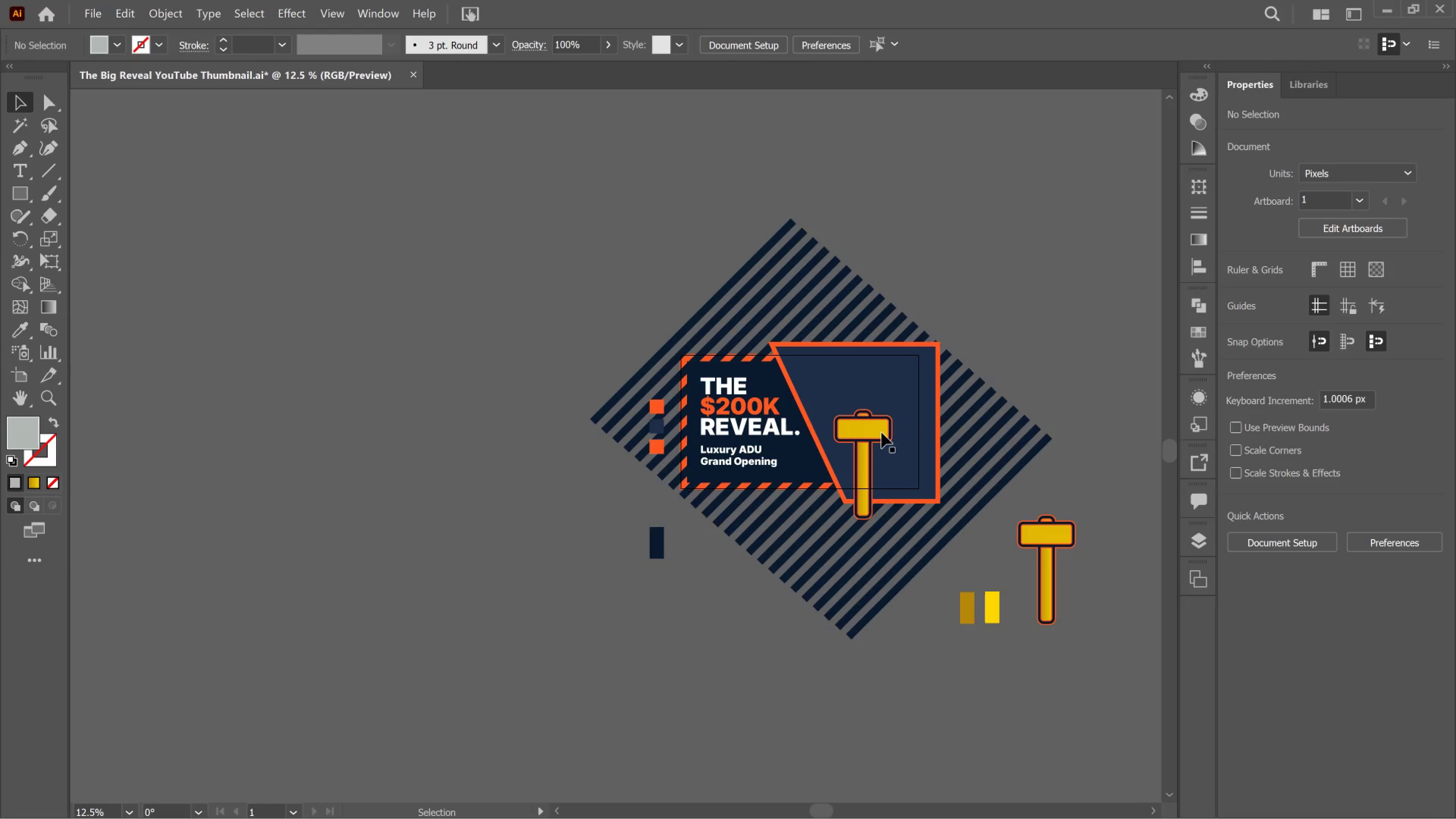 
hold_key(key=AltLeft, duration=0.45)
 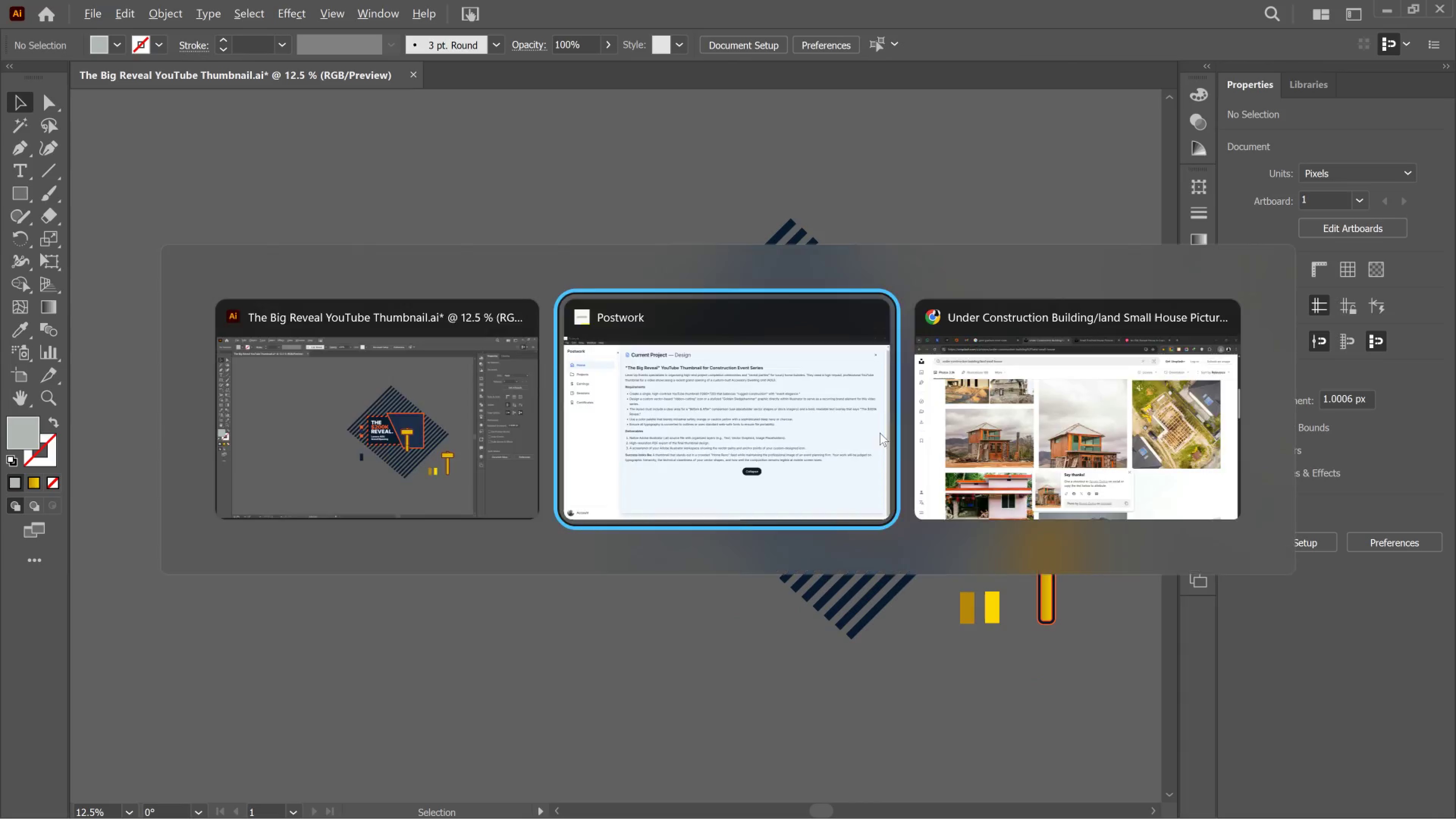 
scroll: coordinate [878, 431], scroll_direction: up, amount: 2.0
 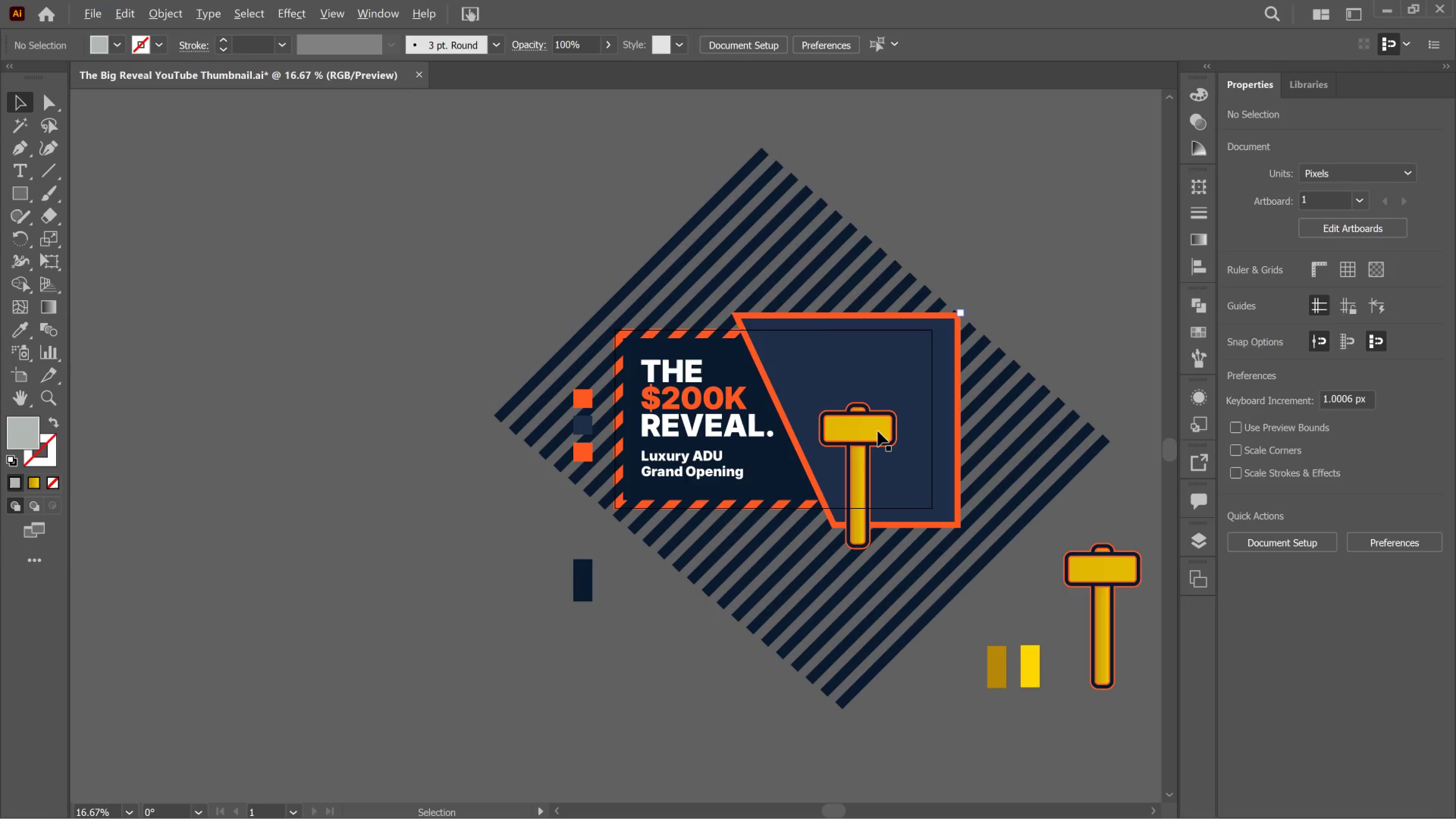 
scroll: coordinate [878, 431], scroll_direction: down, amount: 1.0
 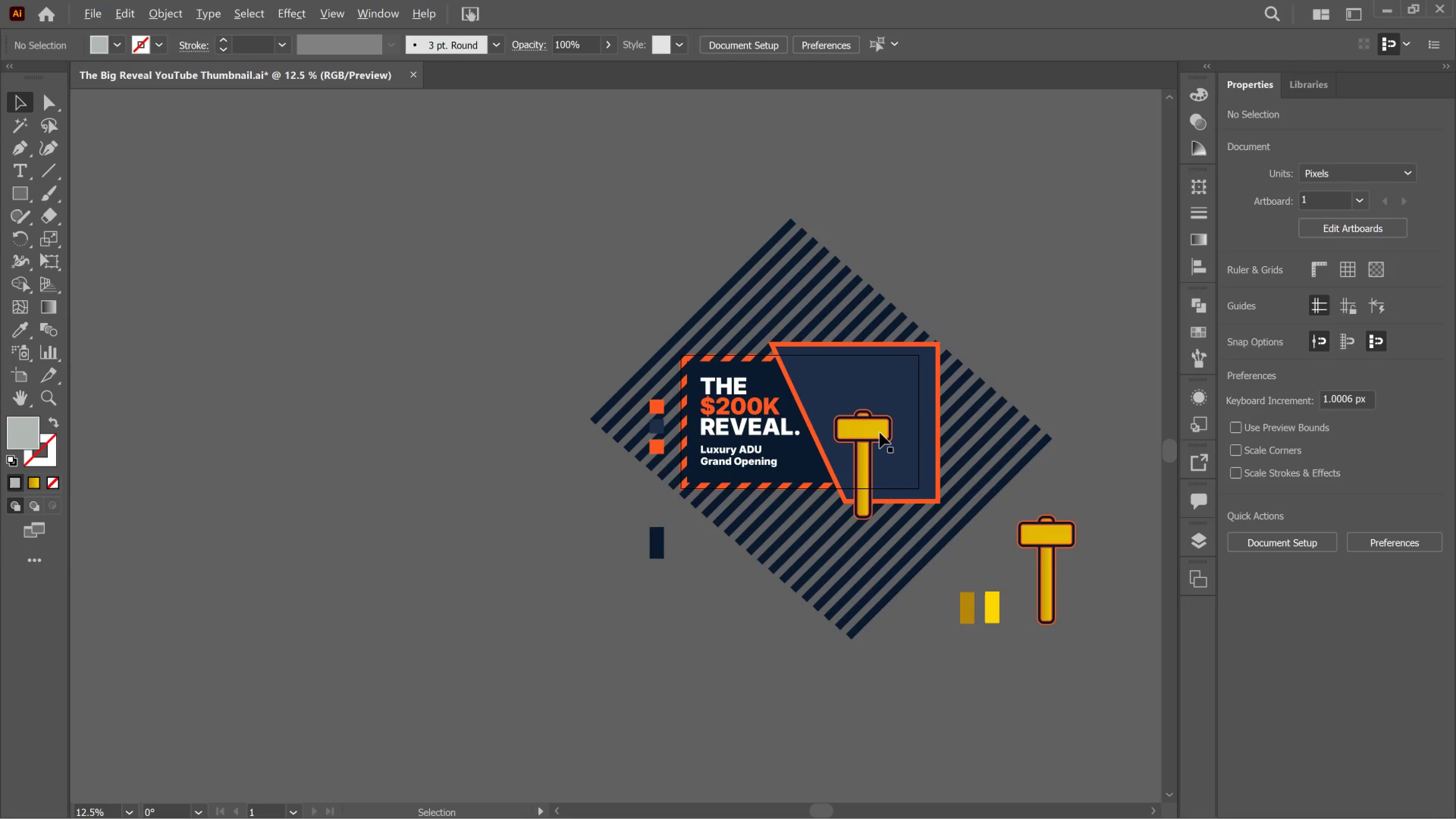 
key(Alt+Tab)
 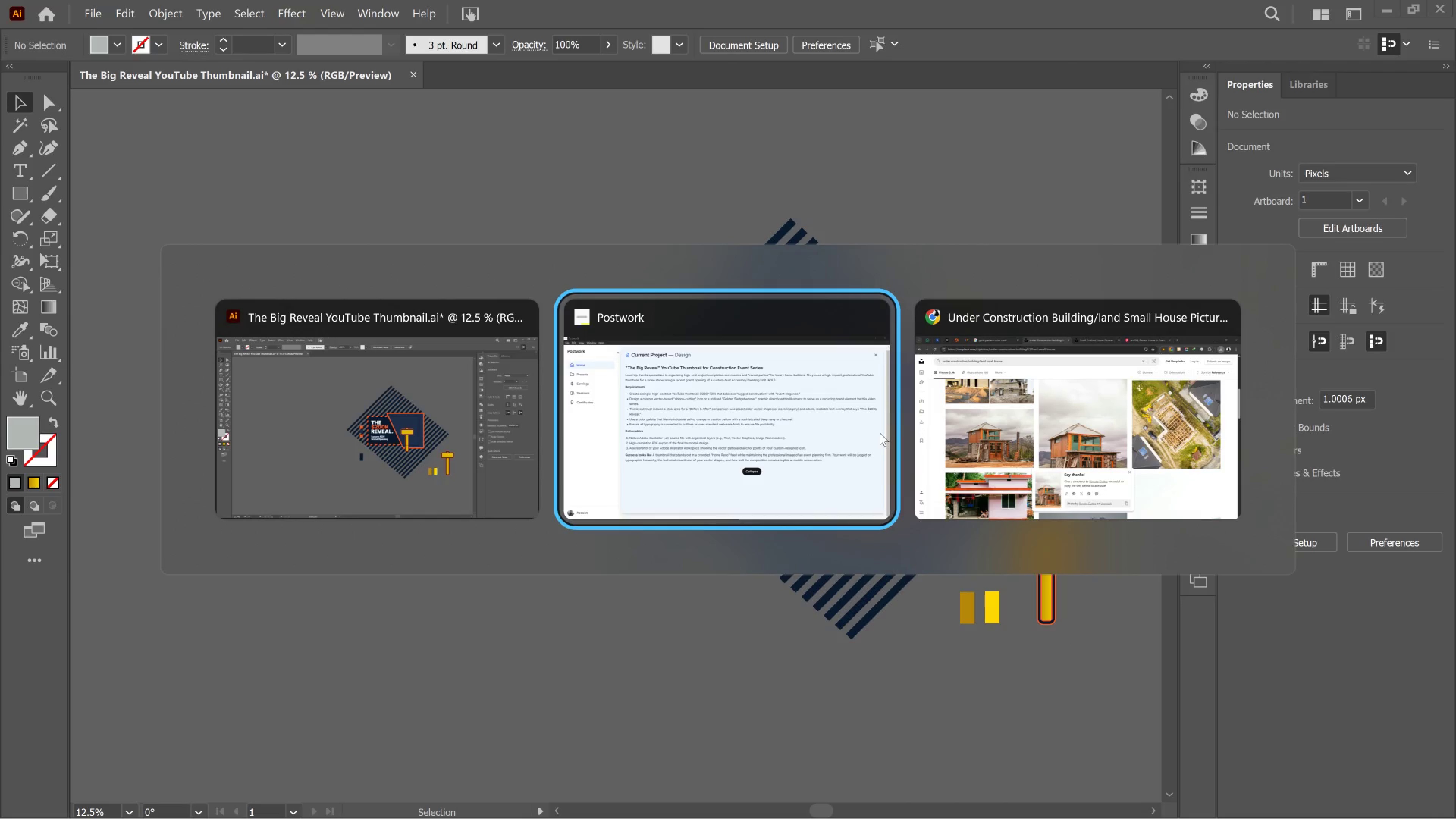 
key(Alt+Tab)
 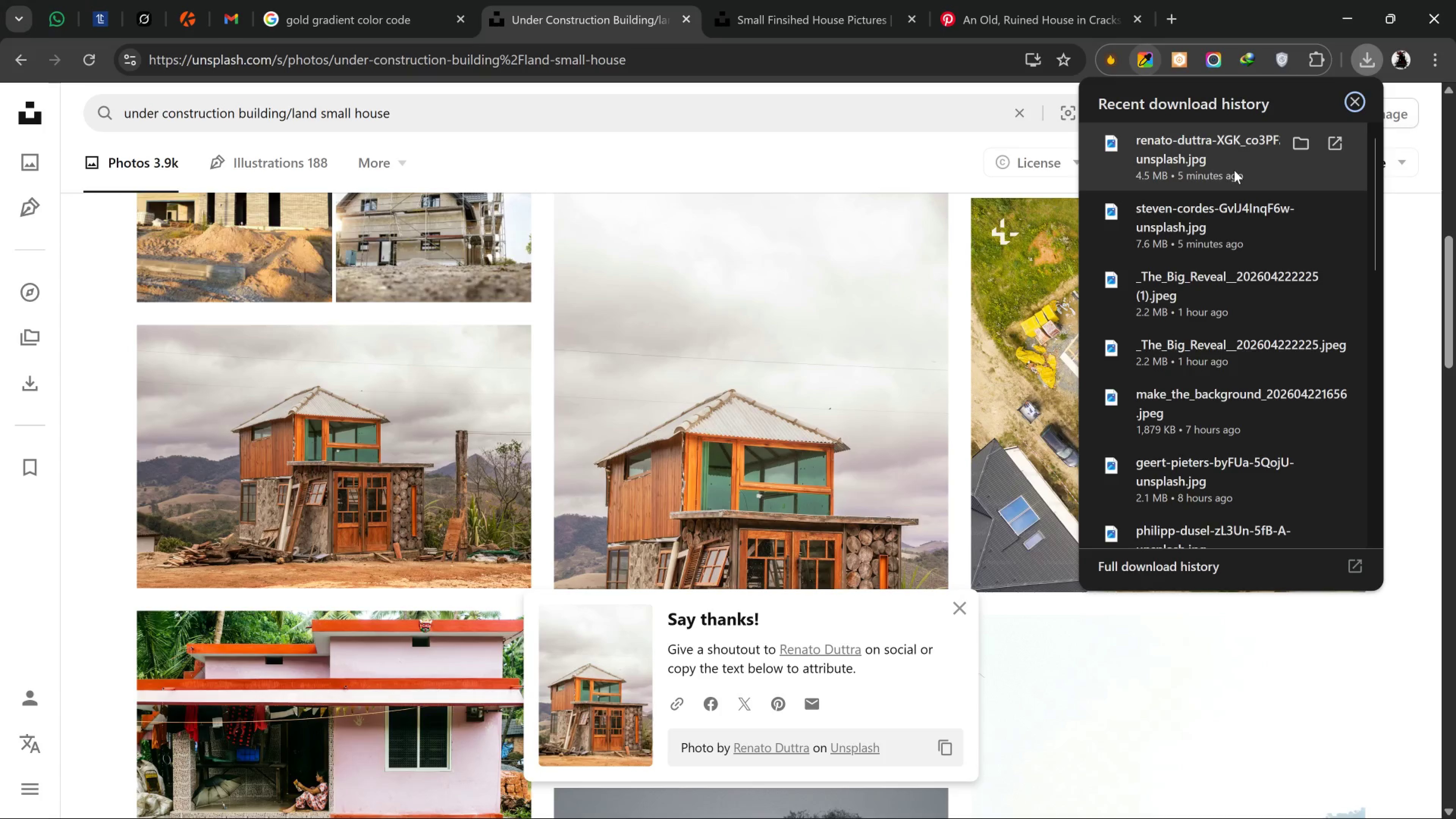 
left_click_drag(start_coordinate=[1223, 166], to_coordinate=[455, 405])
 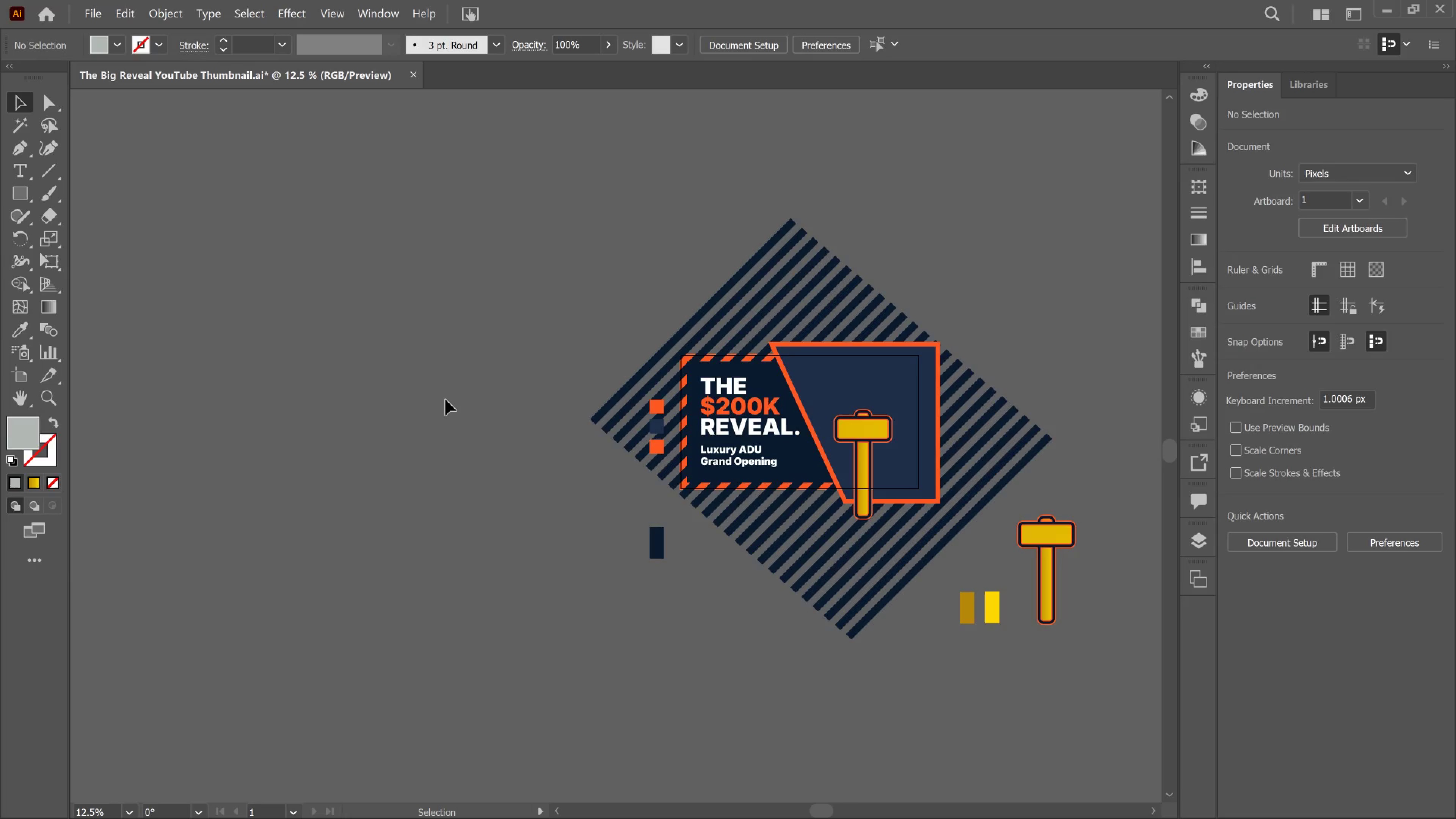 
key(Alt+Tab)
 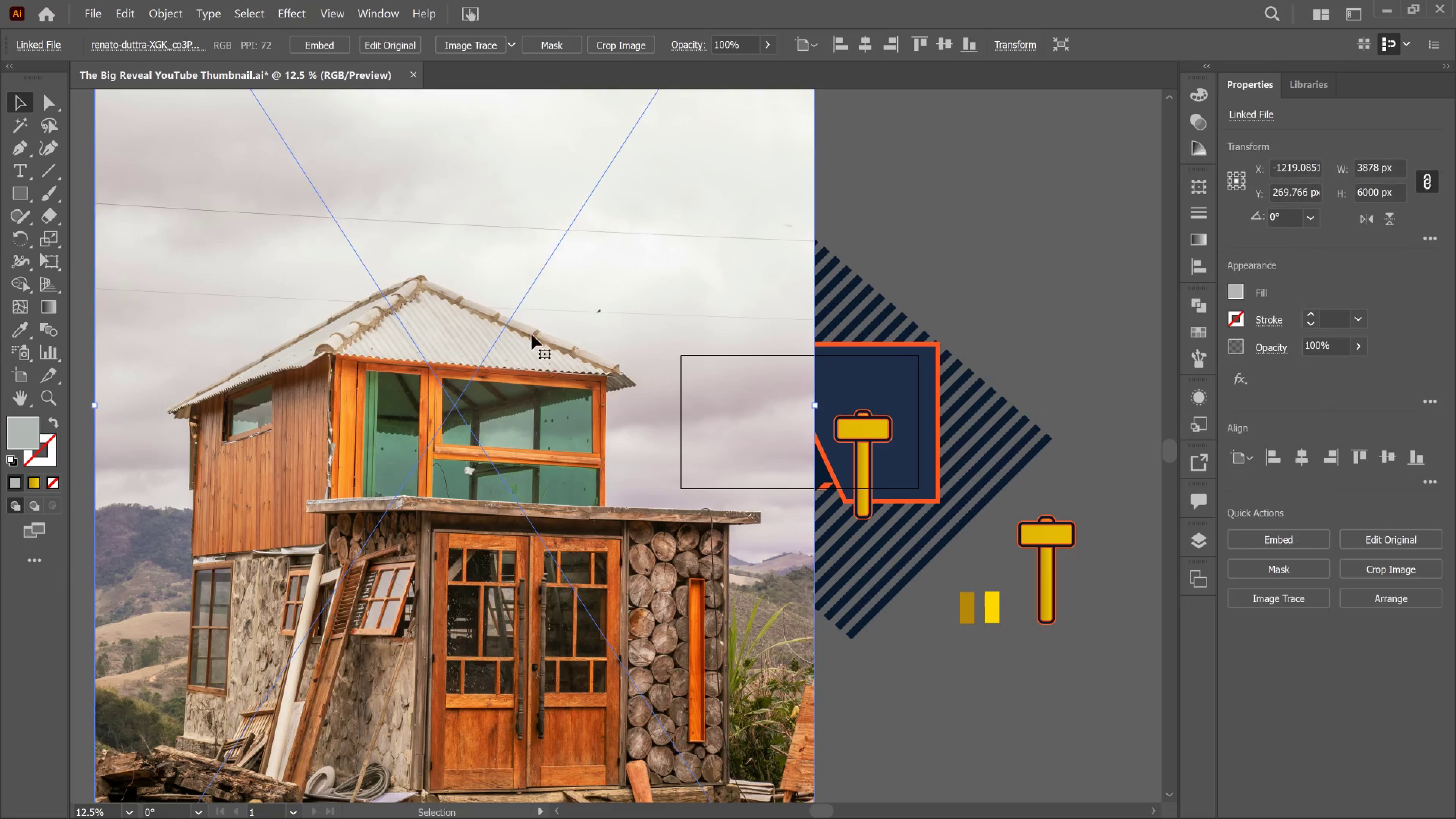 
key(Alt+AltLeft)
 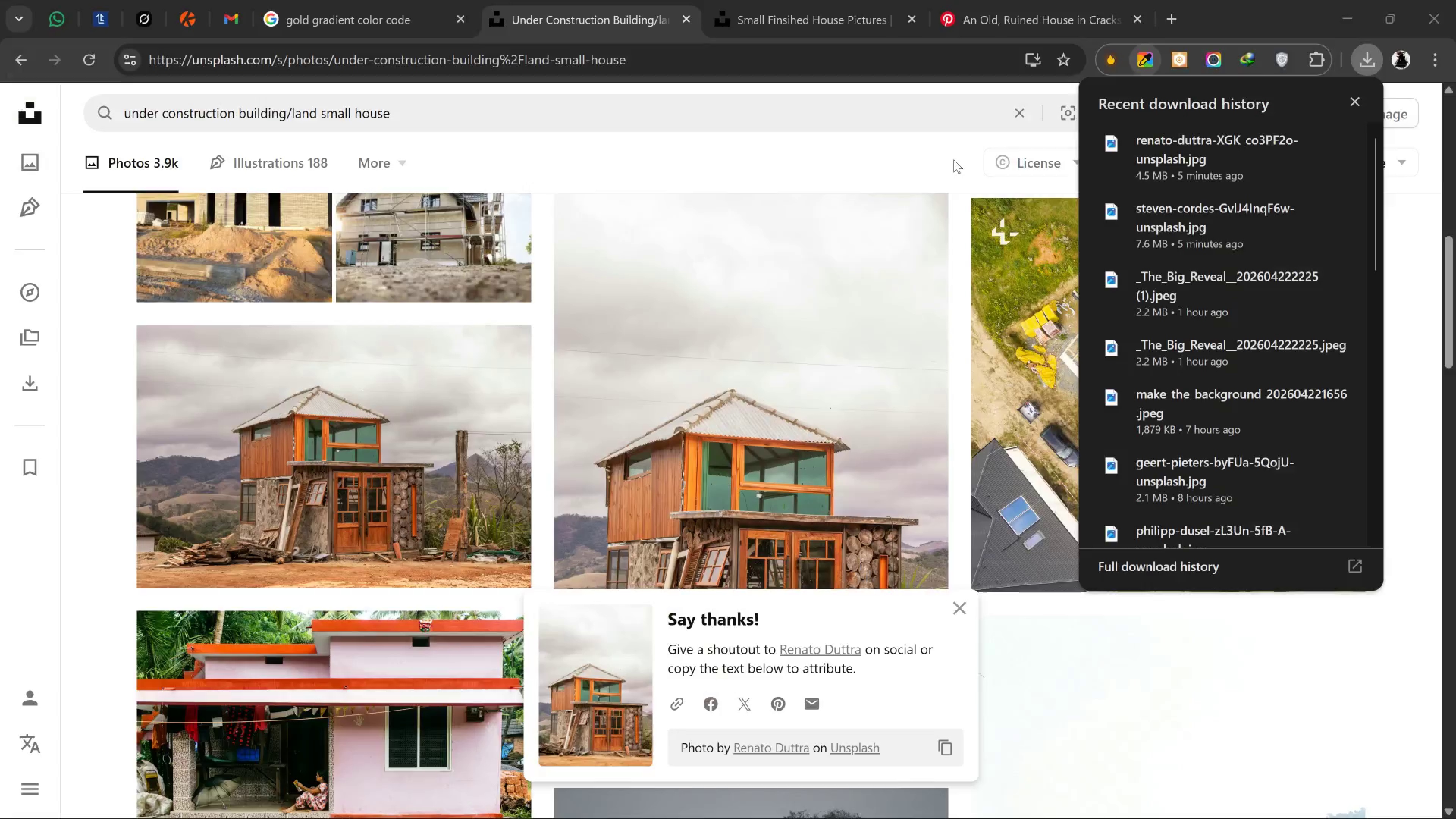 
key(Alt+Tab)
 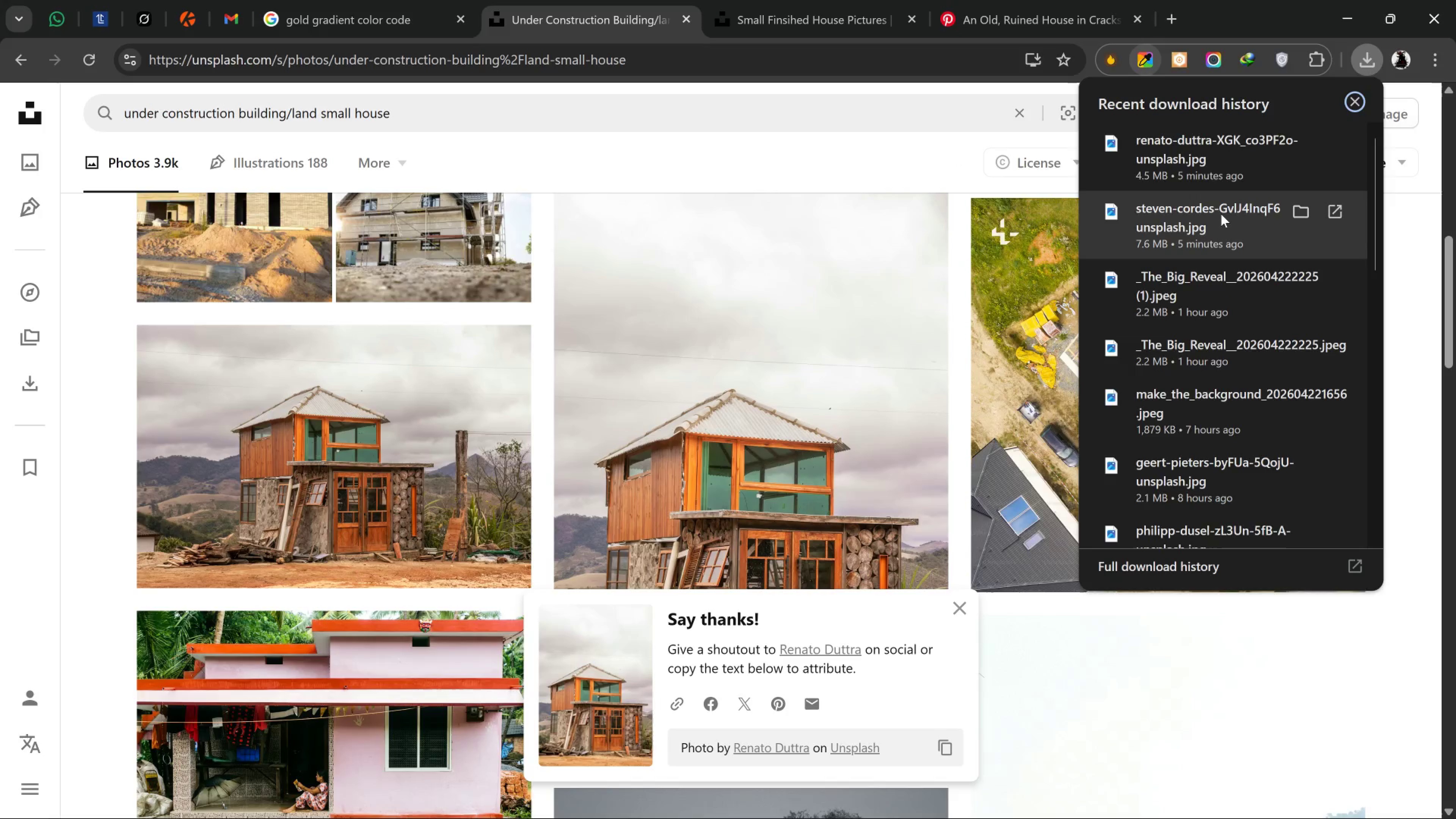 
left_click_drag(start_coordinate=[1227, 214], to_coordinate=[650, 469])
 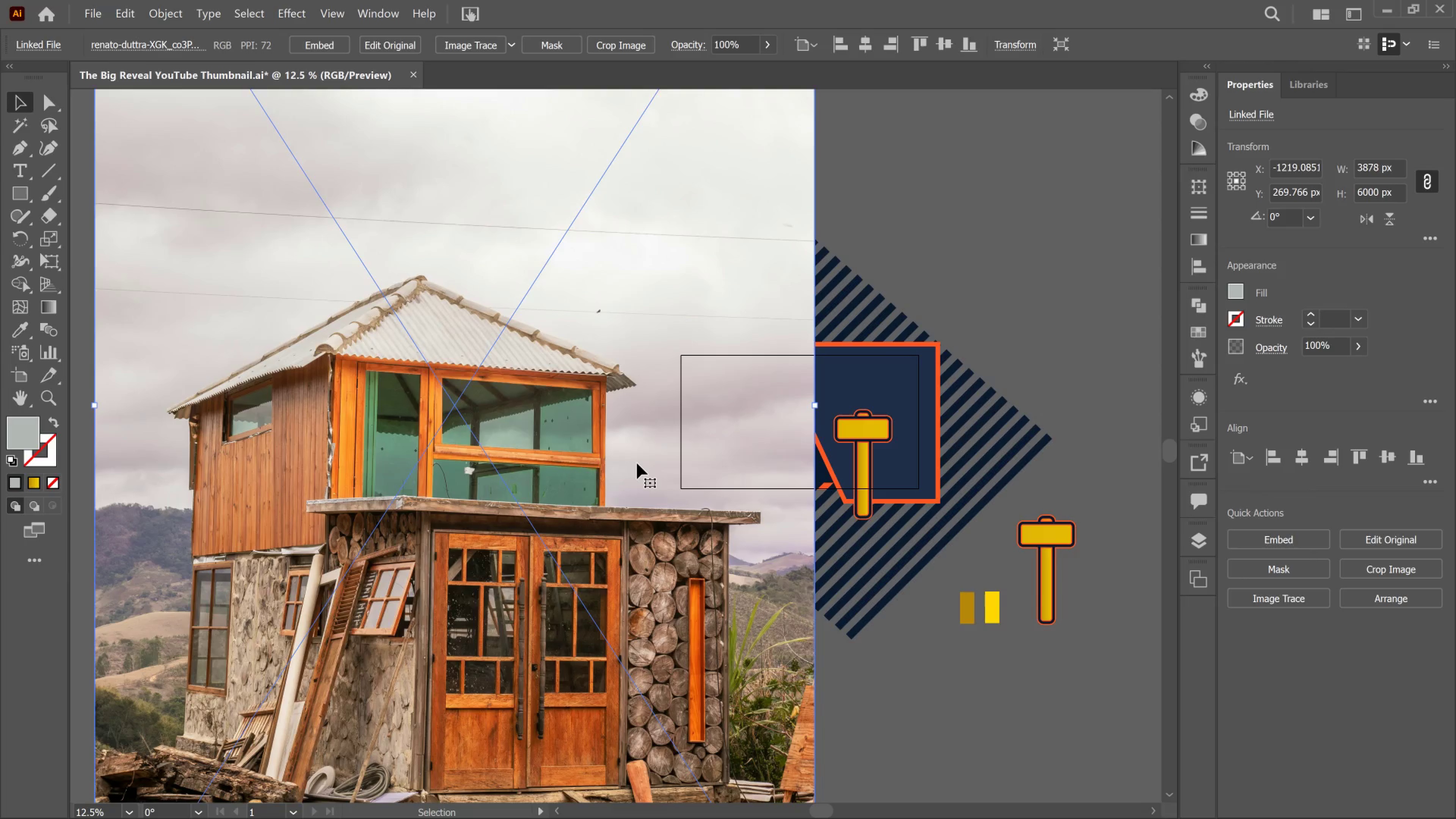 
key(Alt+AltLeft)
 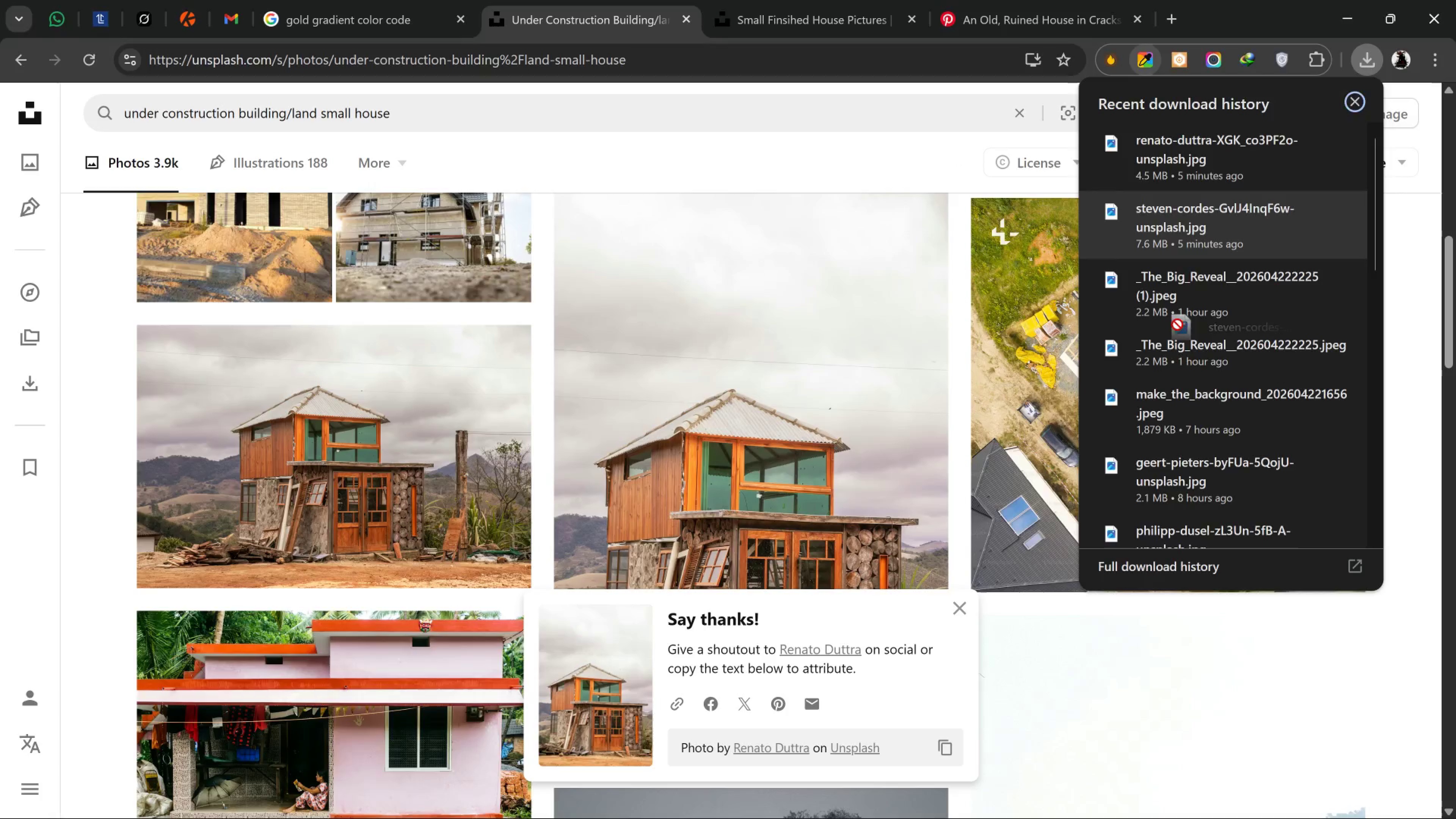 
key(Alt+Tab)
 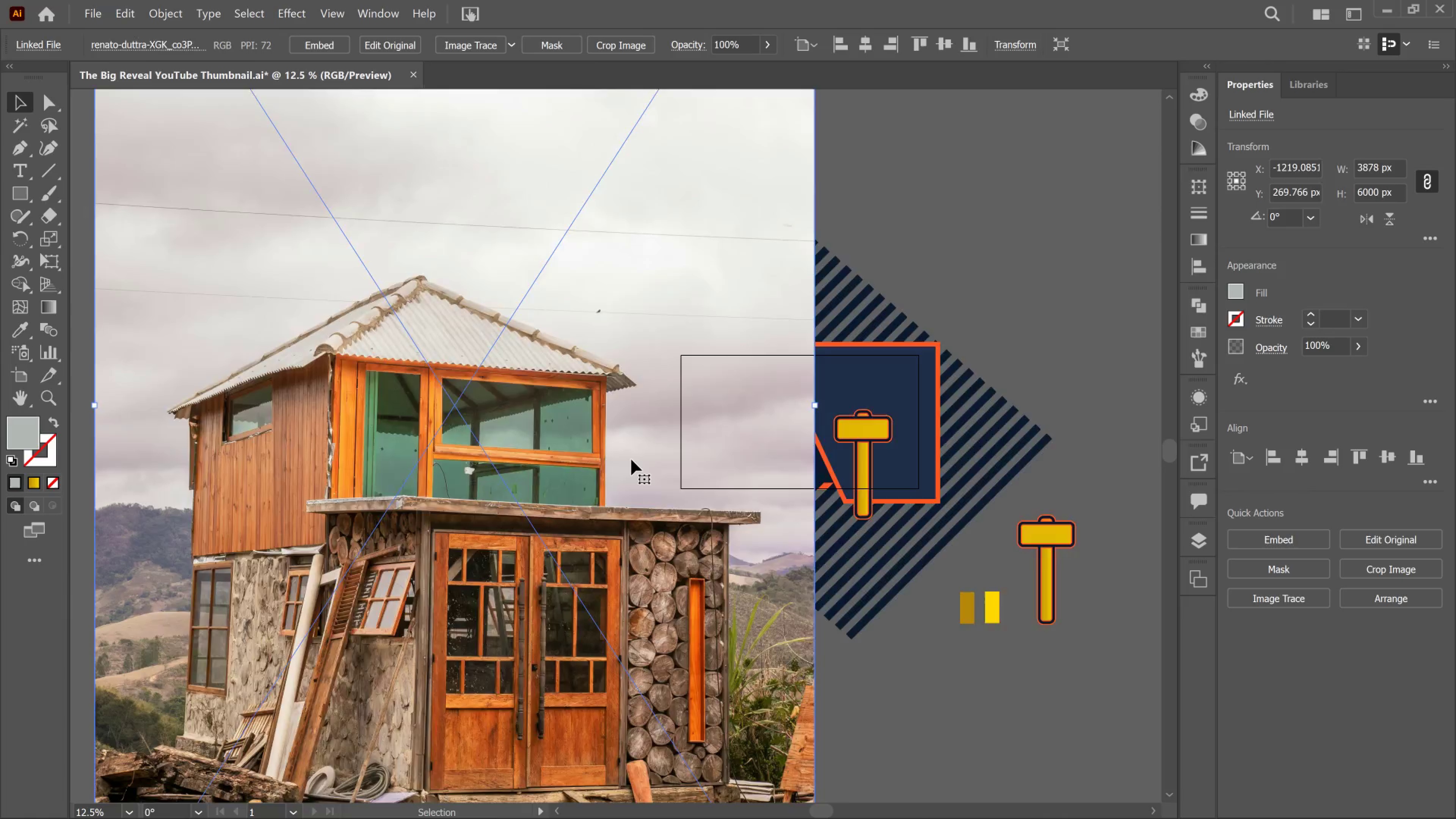 
hold_key(key=AltLeft, duration=0.94)
scroll: coordinate [612, 433], scroll_direction: down, amount: 6.0
 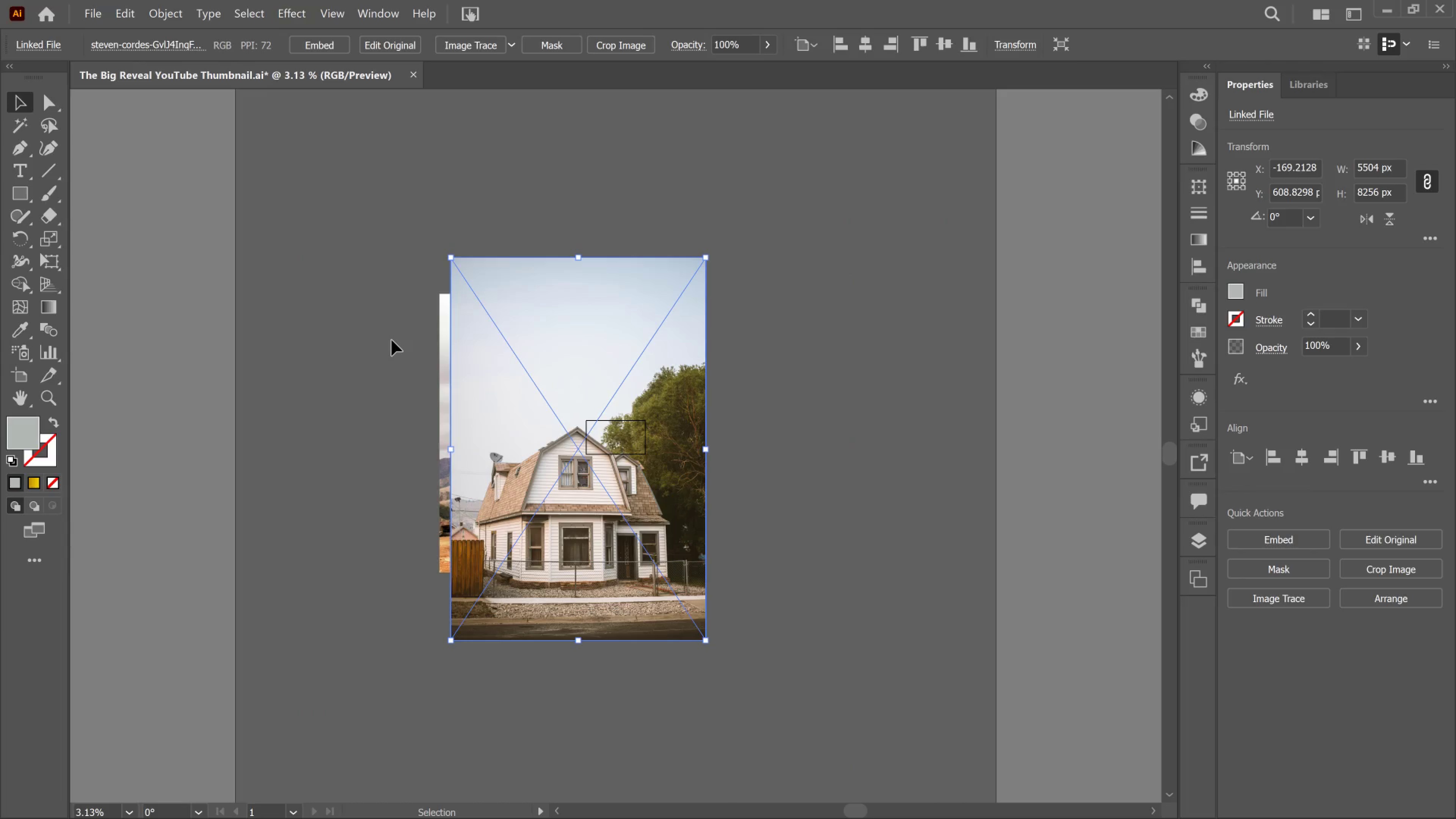 
left_click_drag(start_coordinate=[392, 340], to_coordinate=[617, 375])
 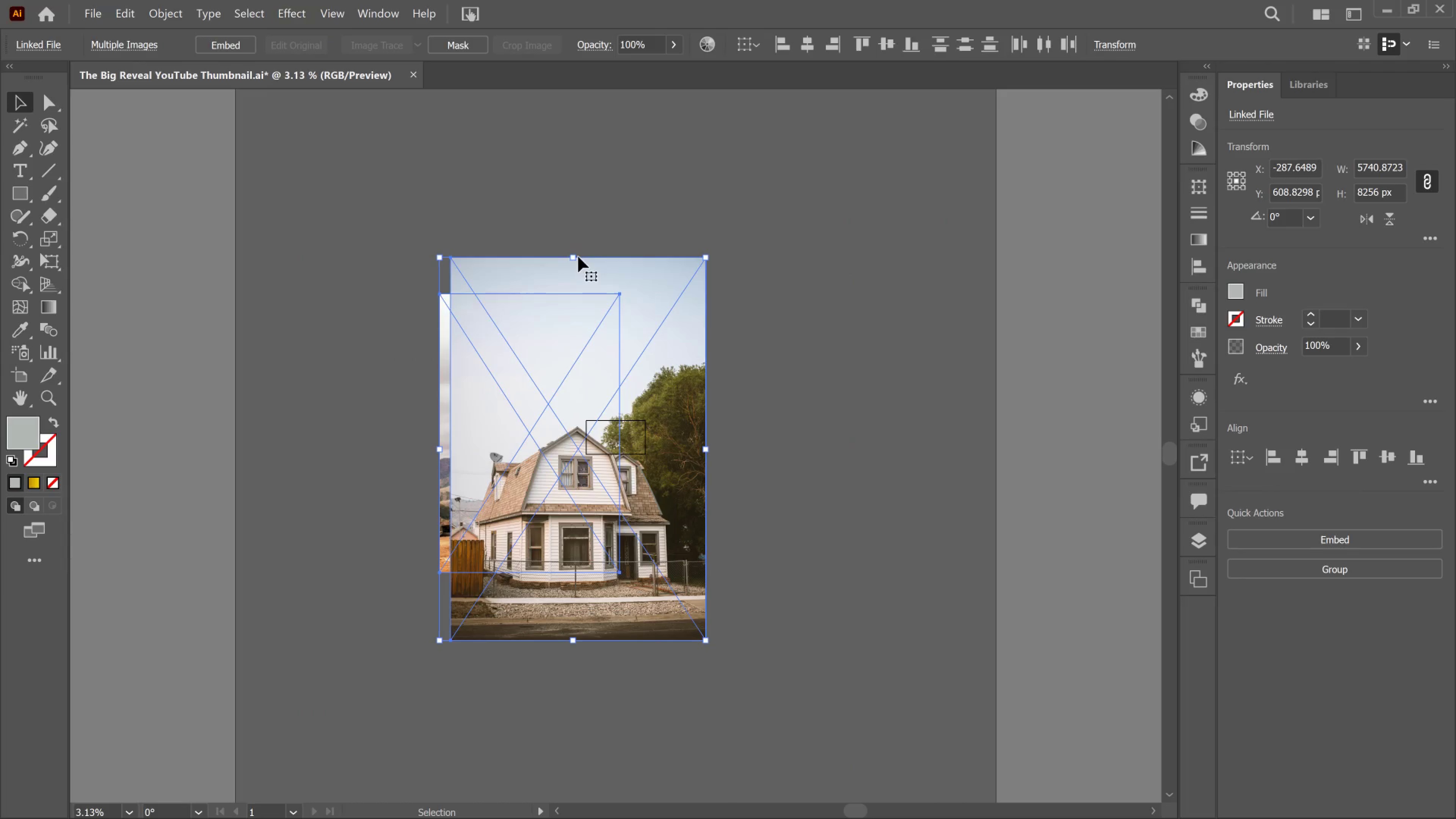 
left_click_drag(start_coordinate=[574, 255], to_coordinate=[580, 414])
 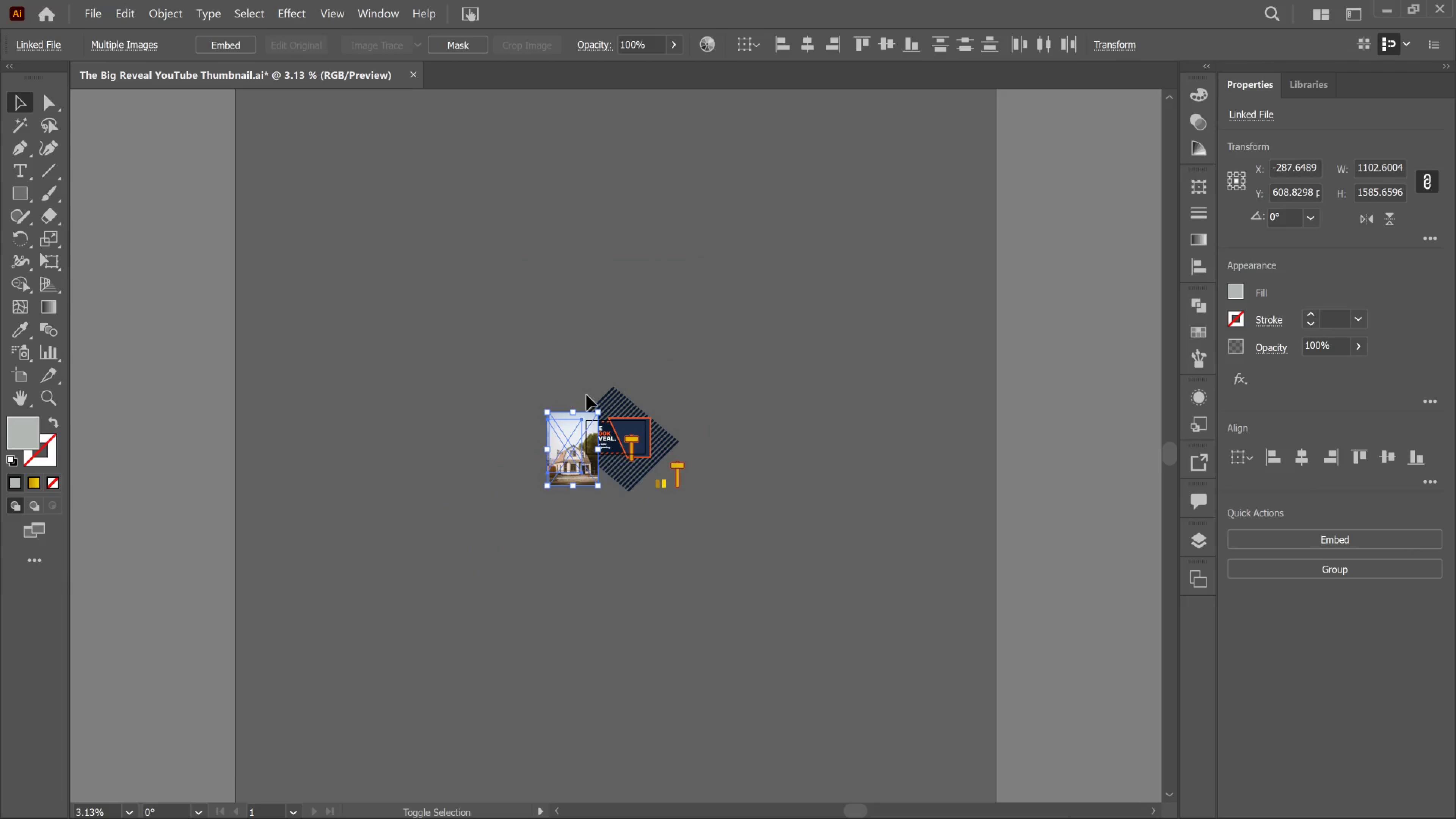 
hold_key(key=AltLeft, duration=3.79)
 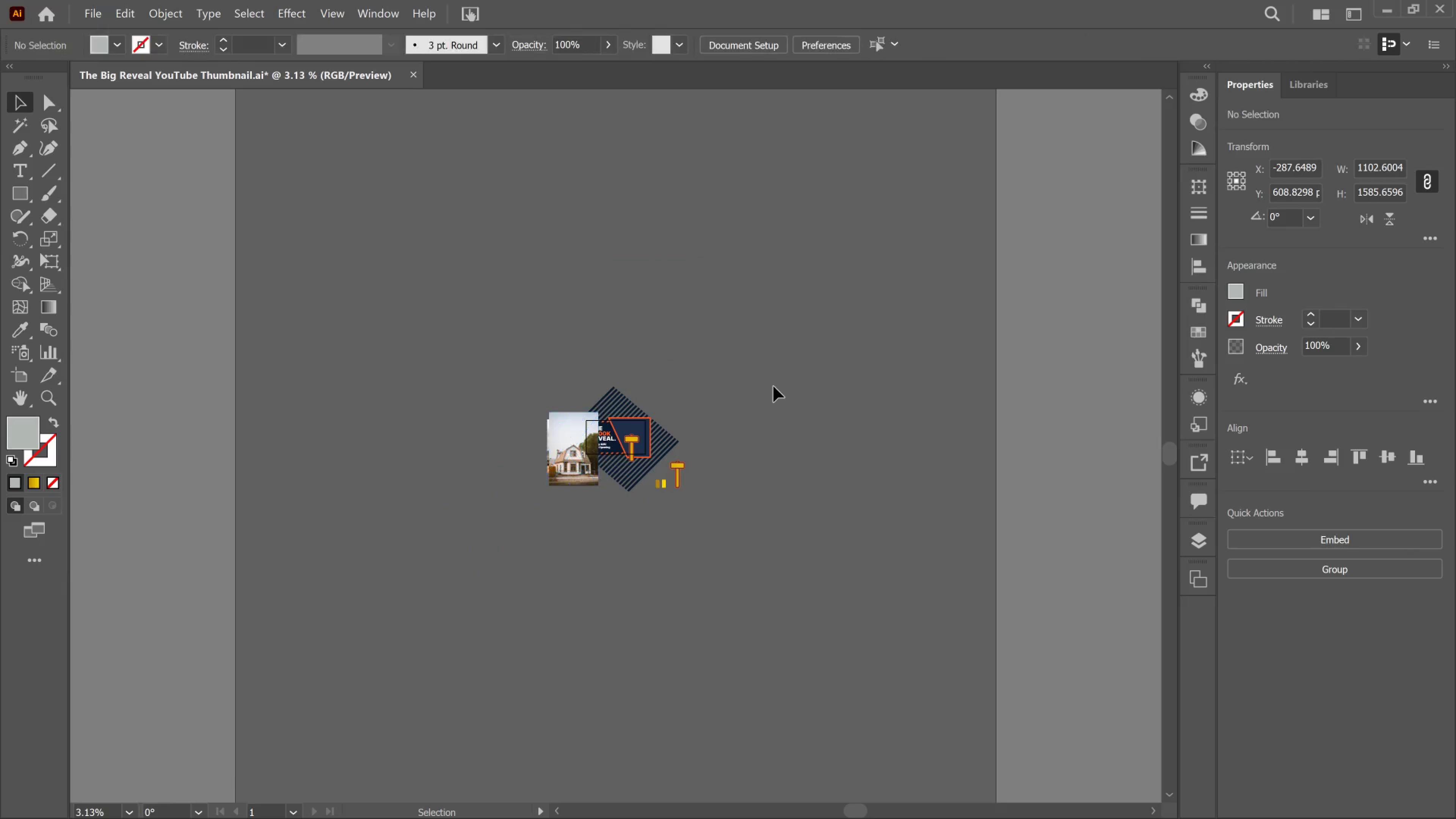 
hold_key(key=ShiftLeft, duration=3.31)
 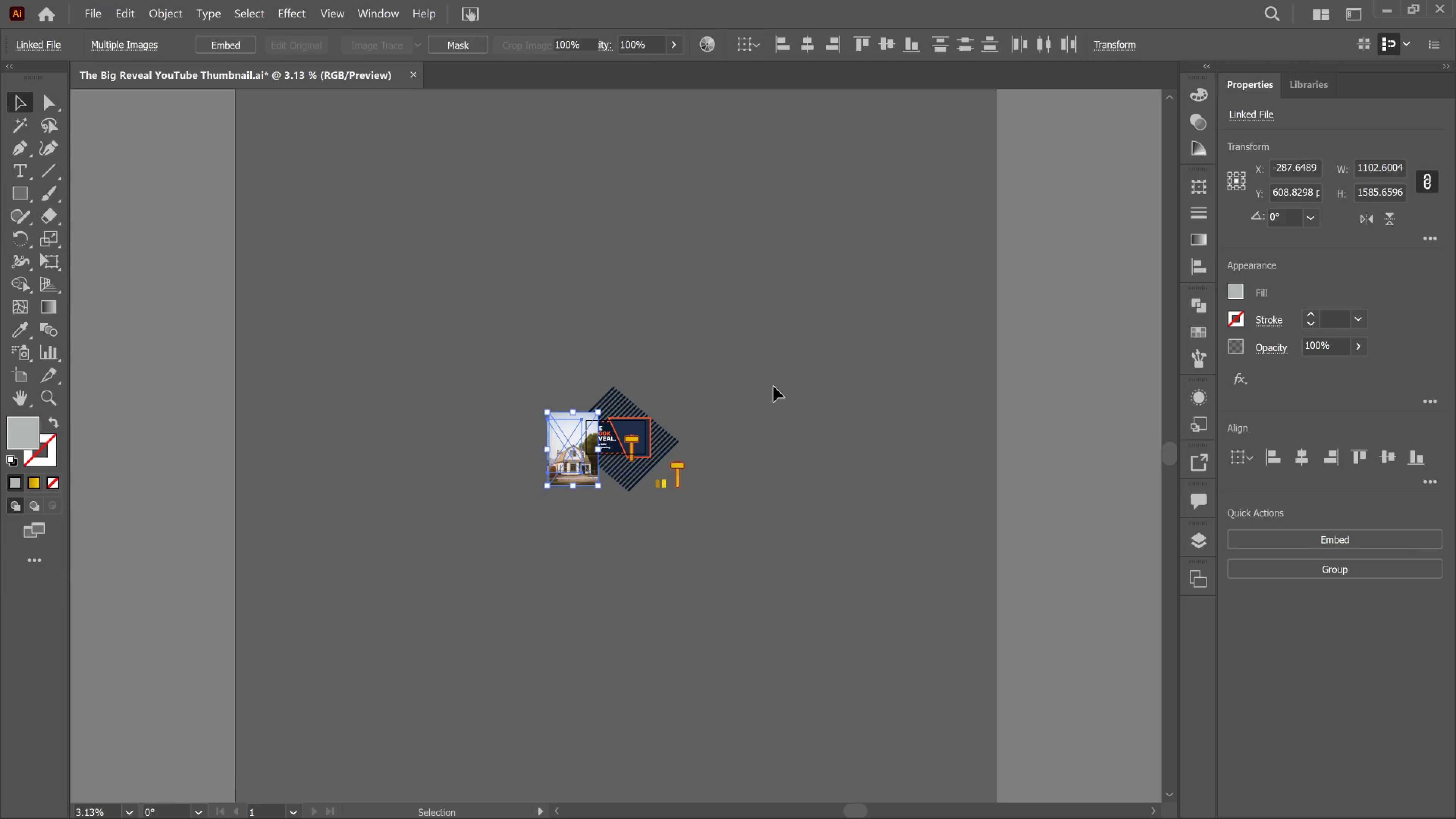 
left_click_drag(start_coordinate=[777, 390], to_coordinate=[774, 386])
 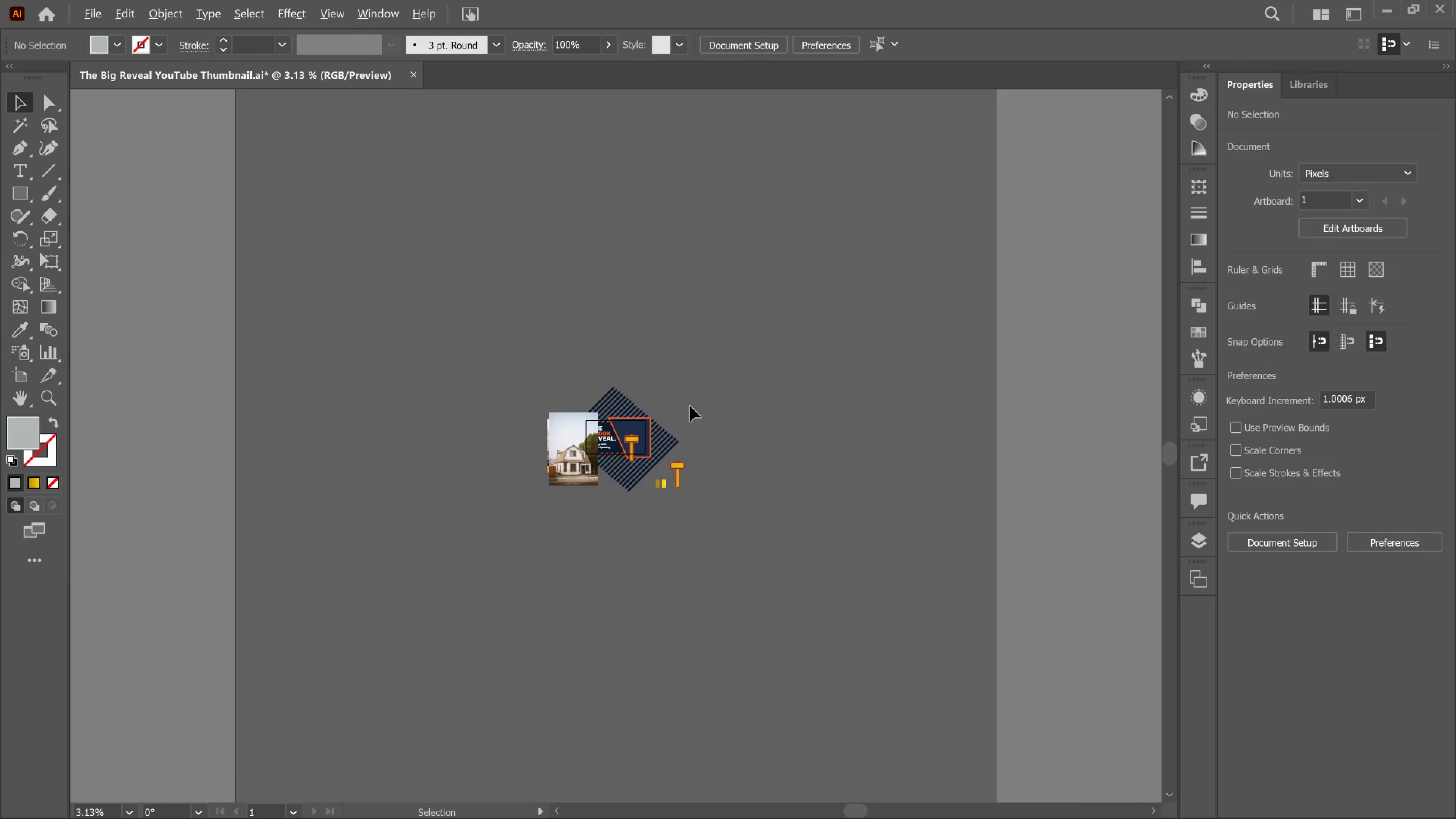 
hold_key(key=AltLeft, duration=1.39)
scroll: coordinate [583, 422], scroll_direction: up, amount: 7.0
 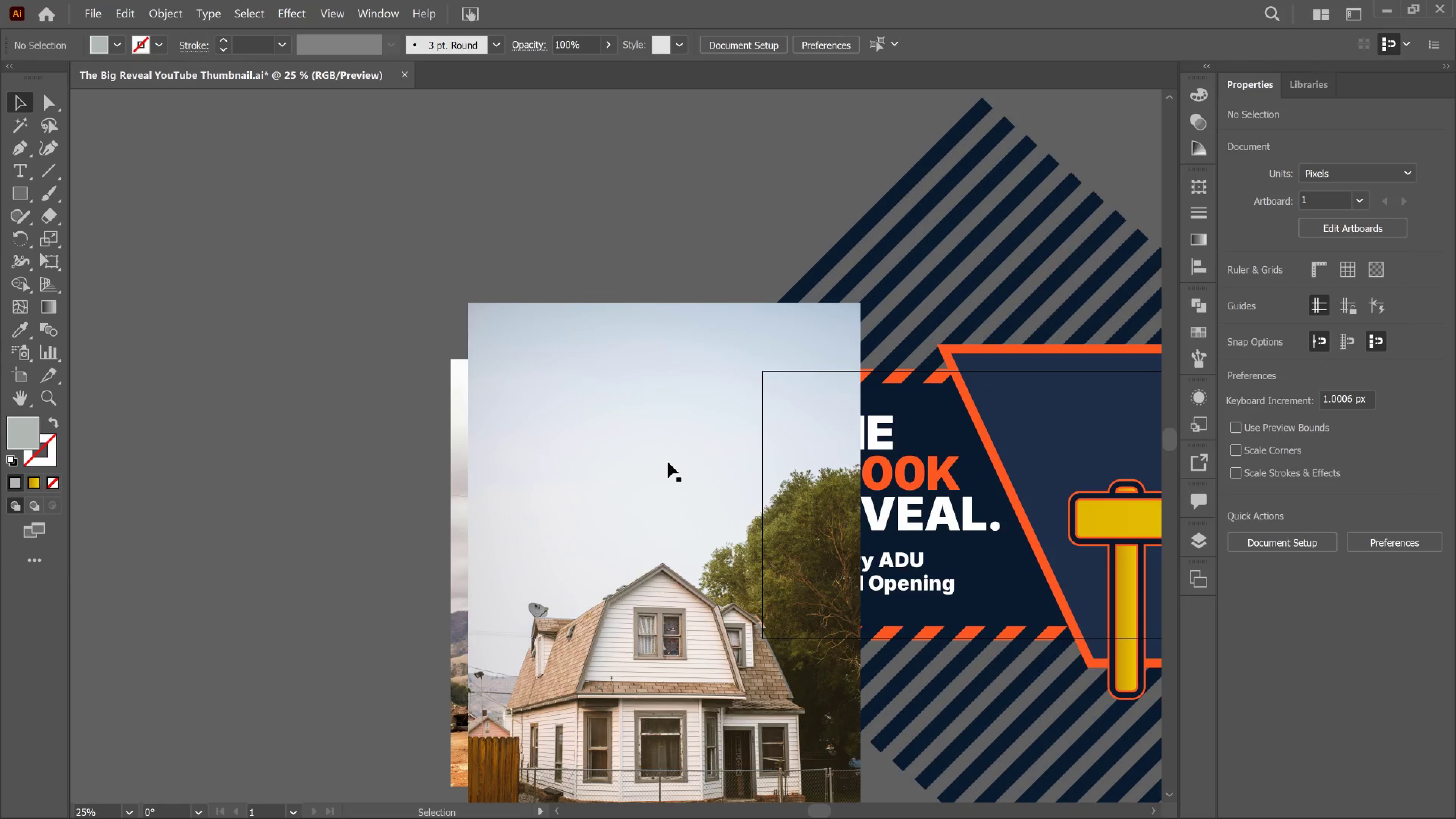 
left_click_drag(start_coordinate=[668, 462], to_coordinate=[1025, 223])
 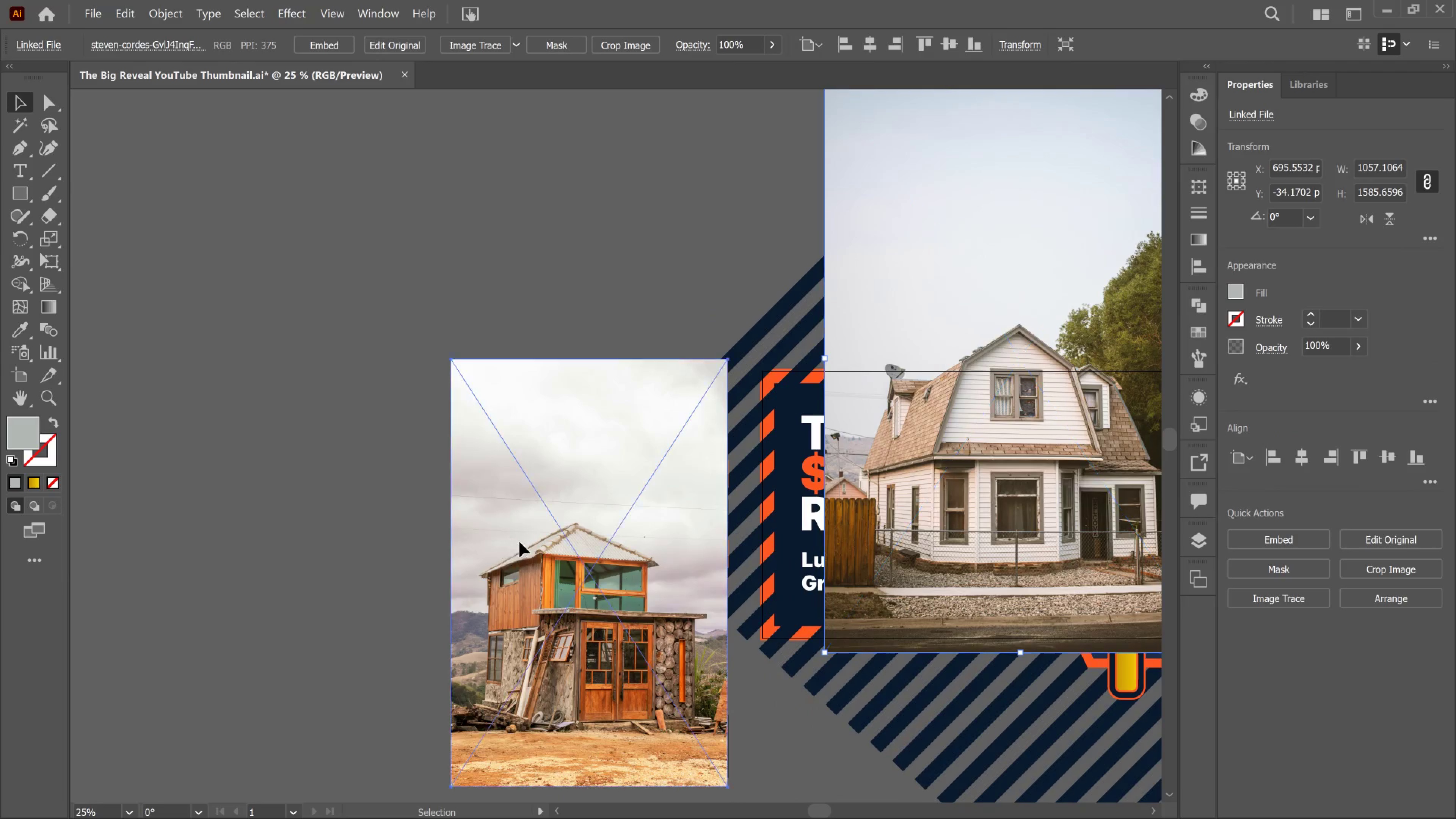 
left_click_drag(start_coordinate=[514, 540], to_coordinate=[839, 390])
 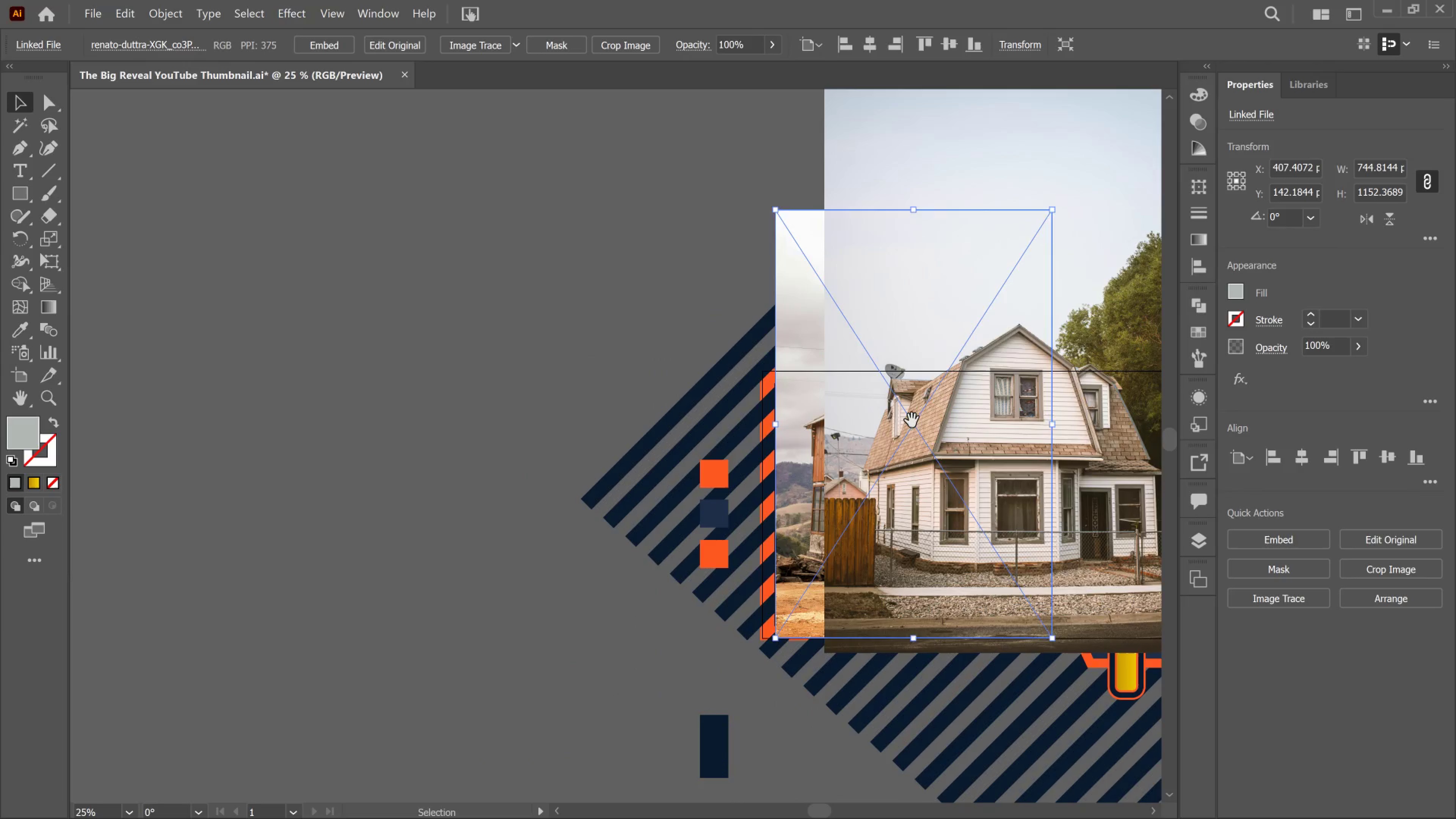 
hold_key(key=Space, duration=1.09)
 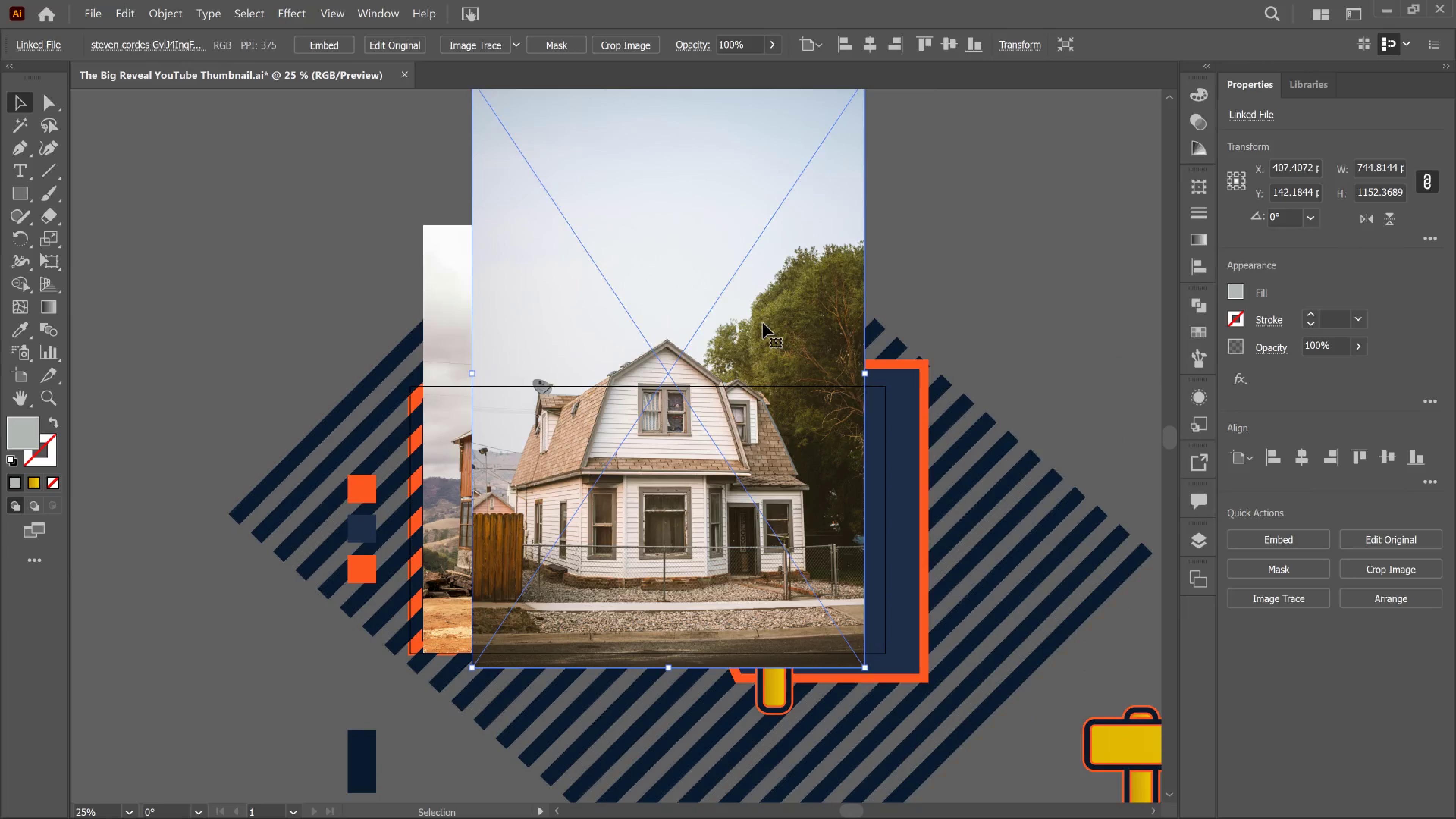 
left_click_drag(start_coordinate=[914, 420], to_coordinate=[561, 436])
 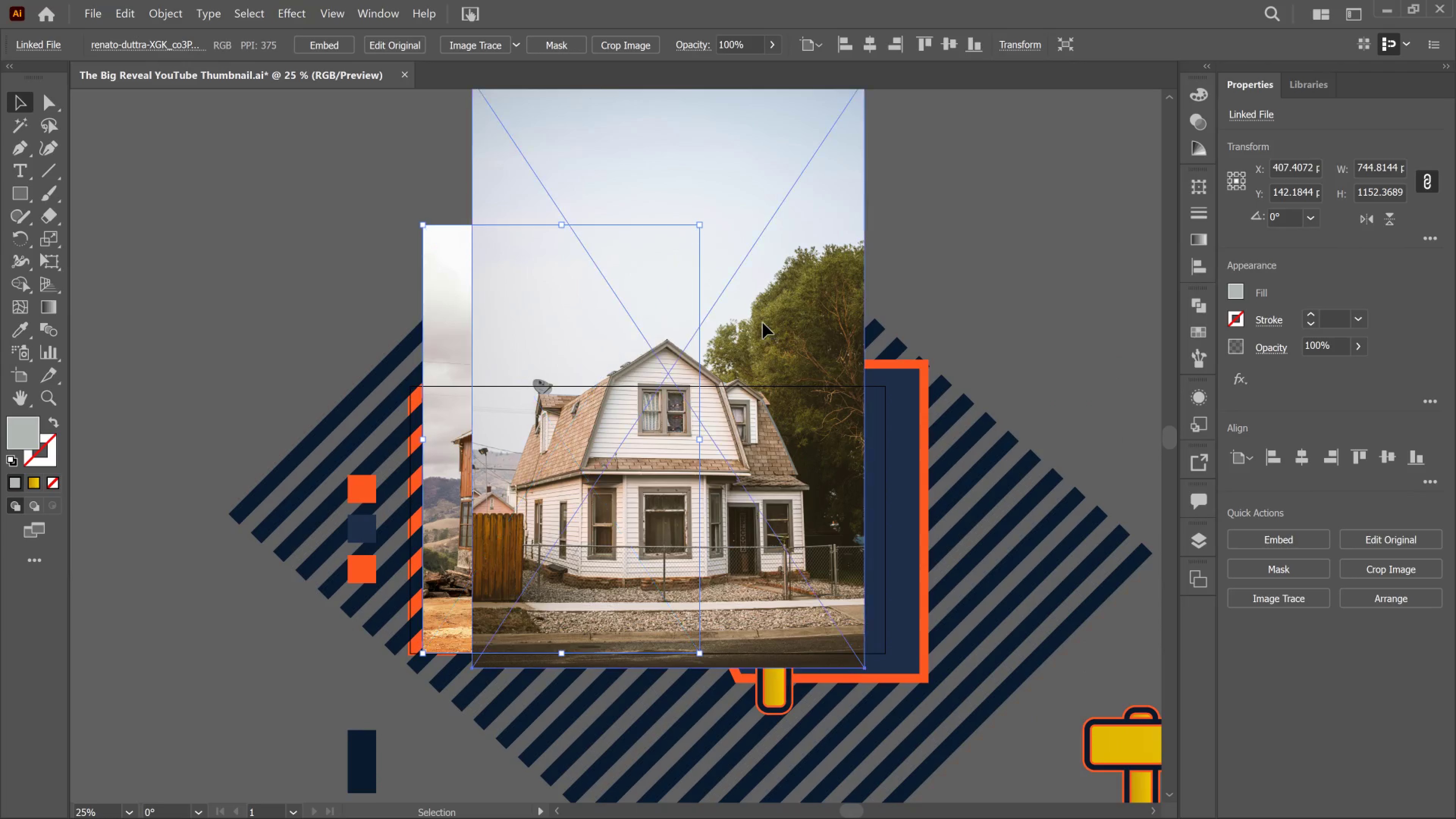 
left_click([763, 323])
 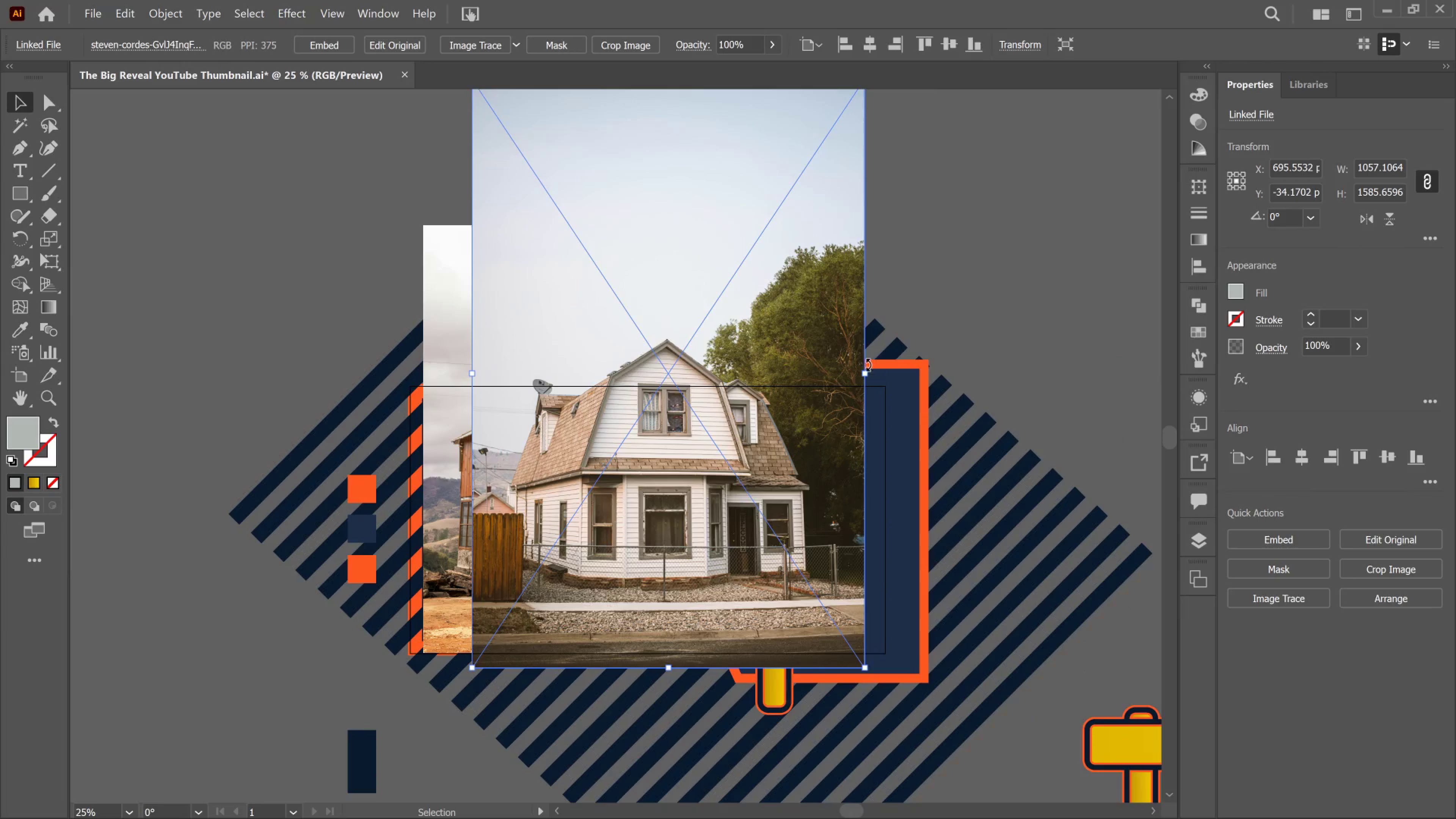 
scroll: coordinate [856, 361], scroll_direction: up, amount: 5.0
 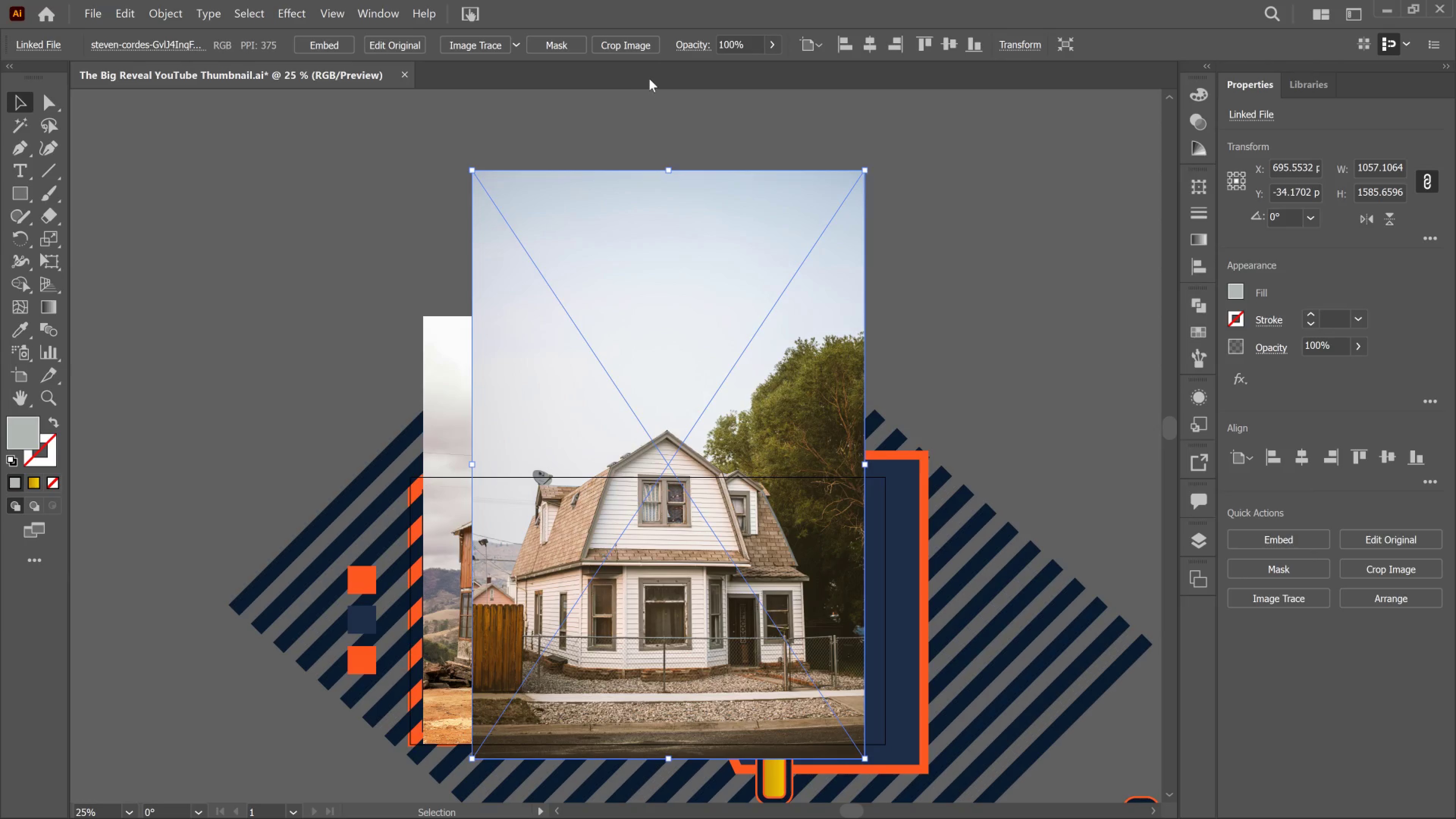 
left_click([629, 42])
 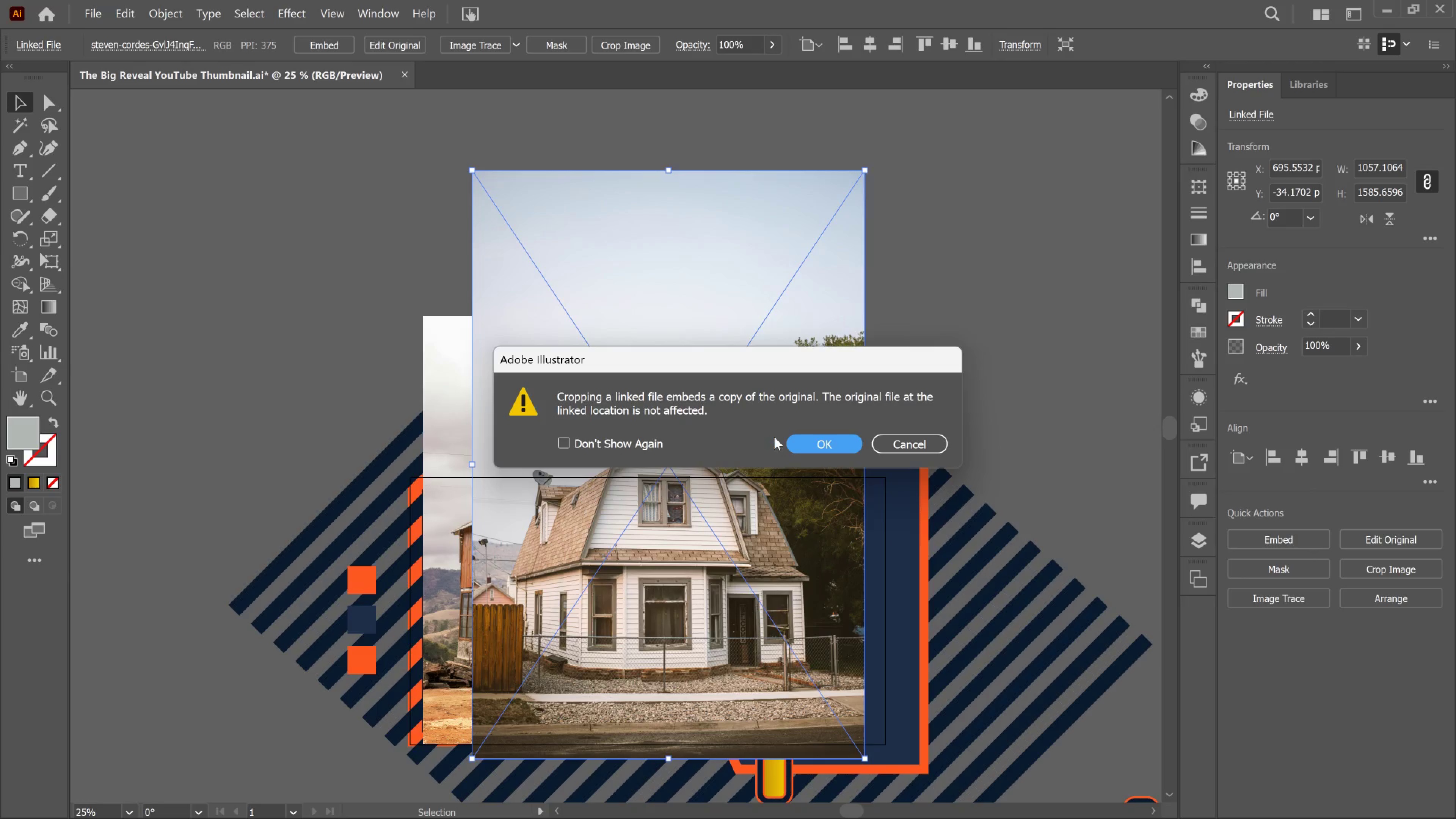 
left_click_drag(start_coordinate=[799, 438], to_coordinate=[801, 445])
 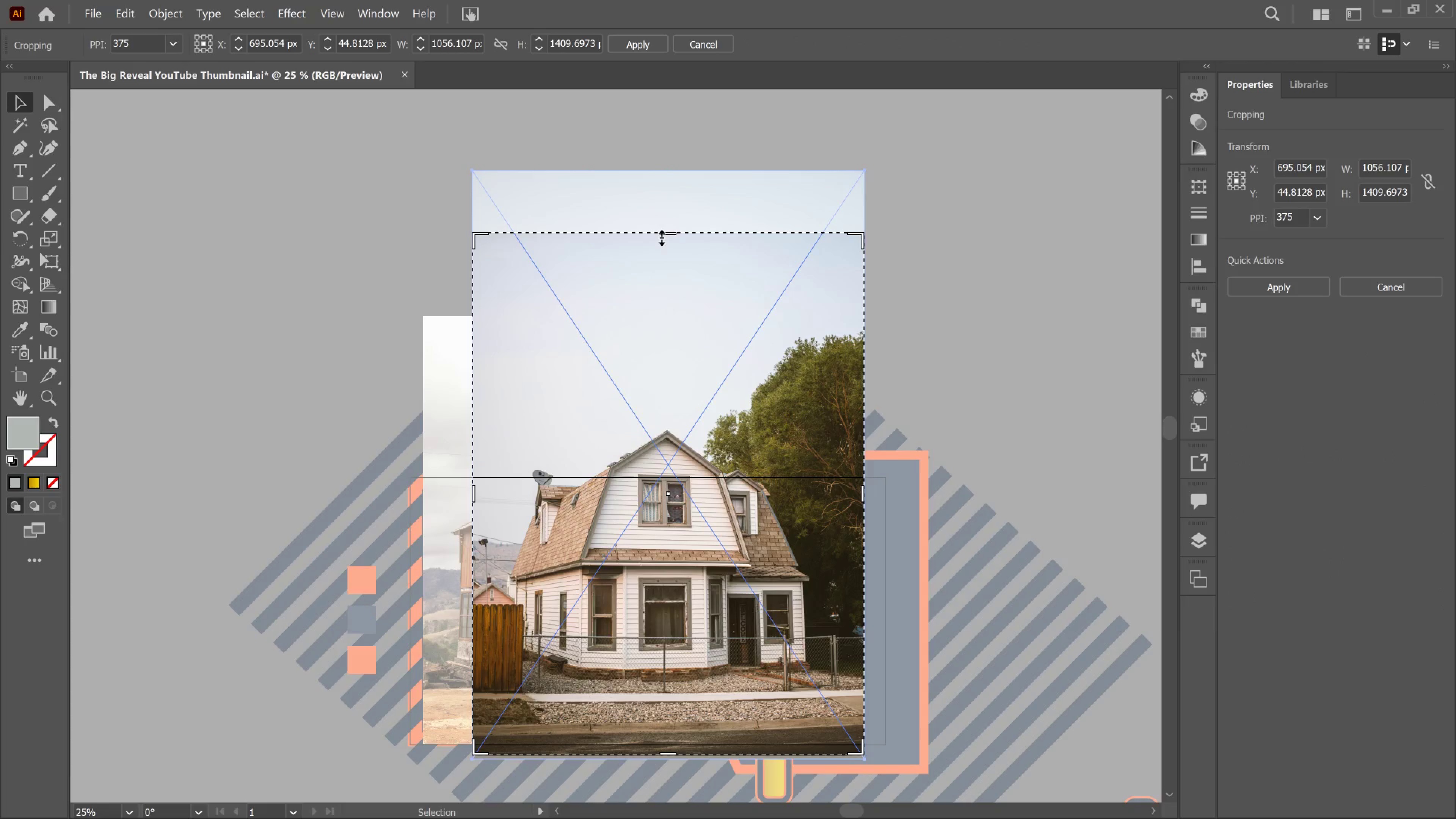 
left_click_drag(start_coordinate=[660, 236], to_coordinate=[665, 323])
 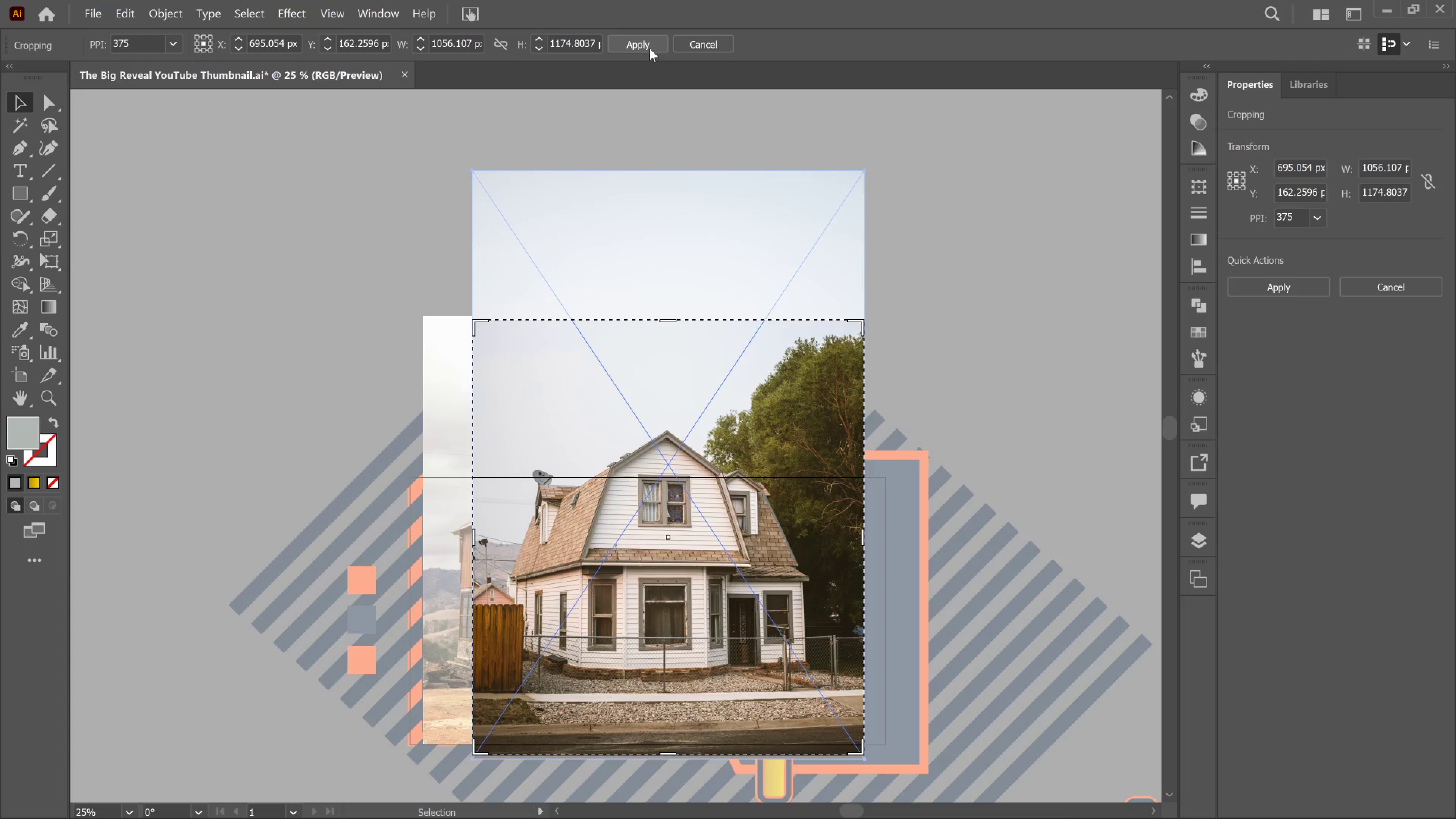 
left_click_drag(start_coordinate=[650, 48], to_coordinate=[648, 46])
 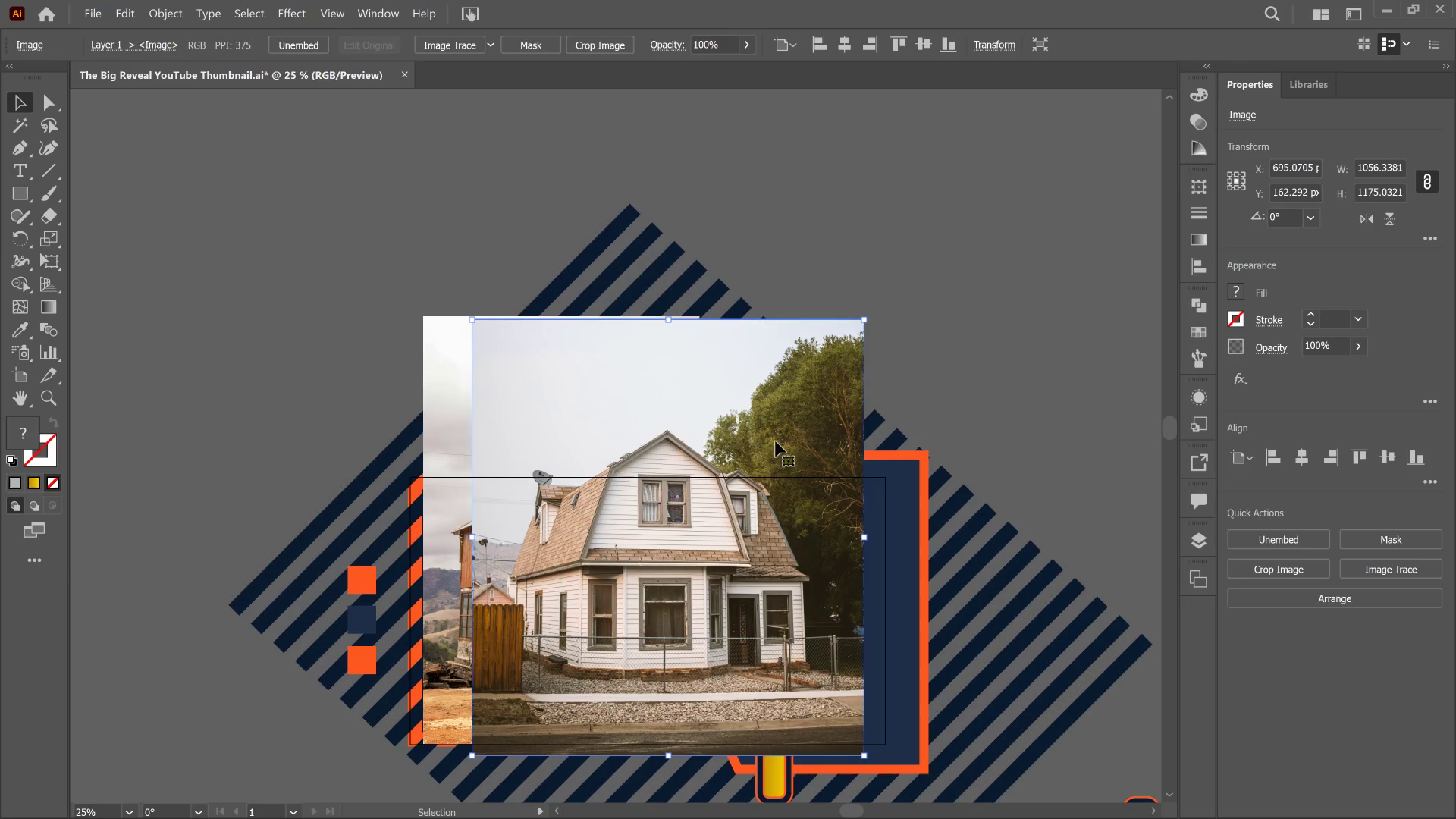 
left_click_drag(start_coordinate=[761, 432], to_coordinate=[598, 497])
 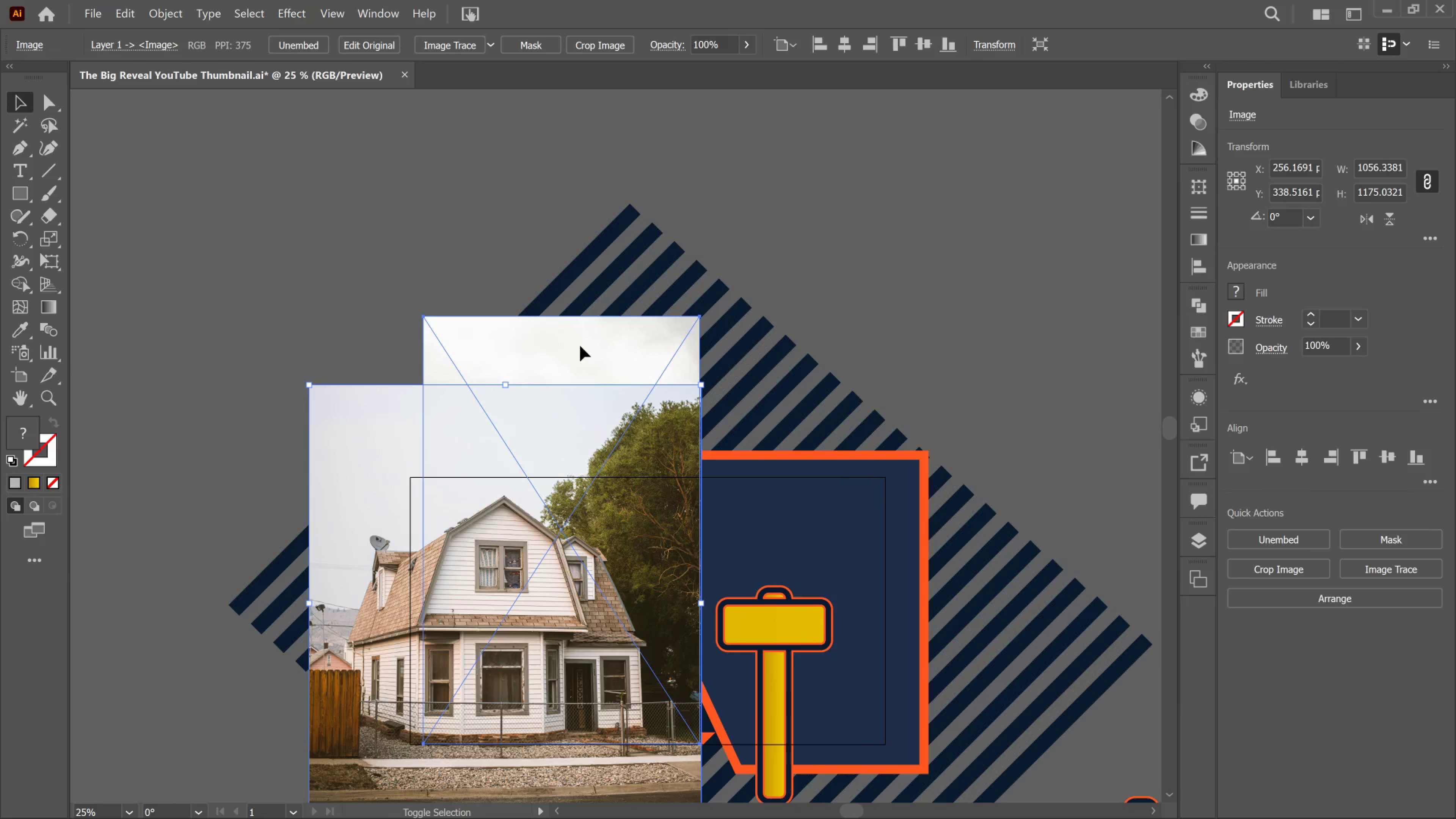 
hold_key(key=ShiftLeft, duration=0.56)
left_click([580, 346])
 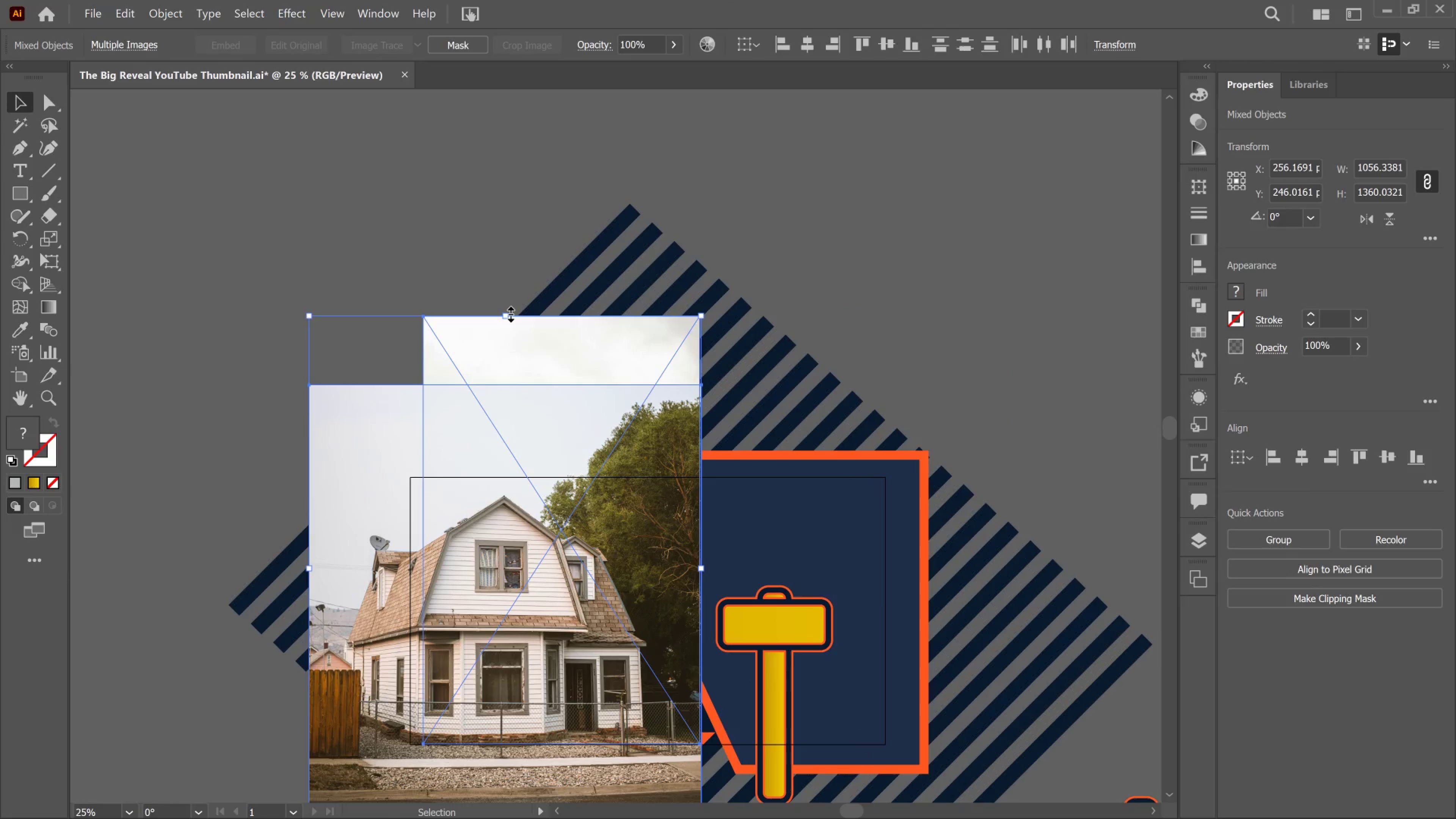 
left_click_drag(start_coordinate=[509, 312], to_coordinate=[544, 682])
 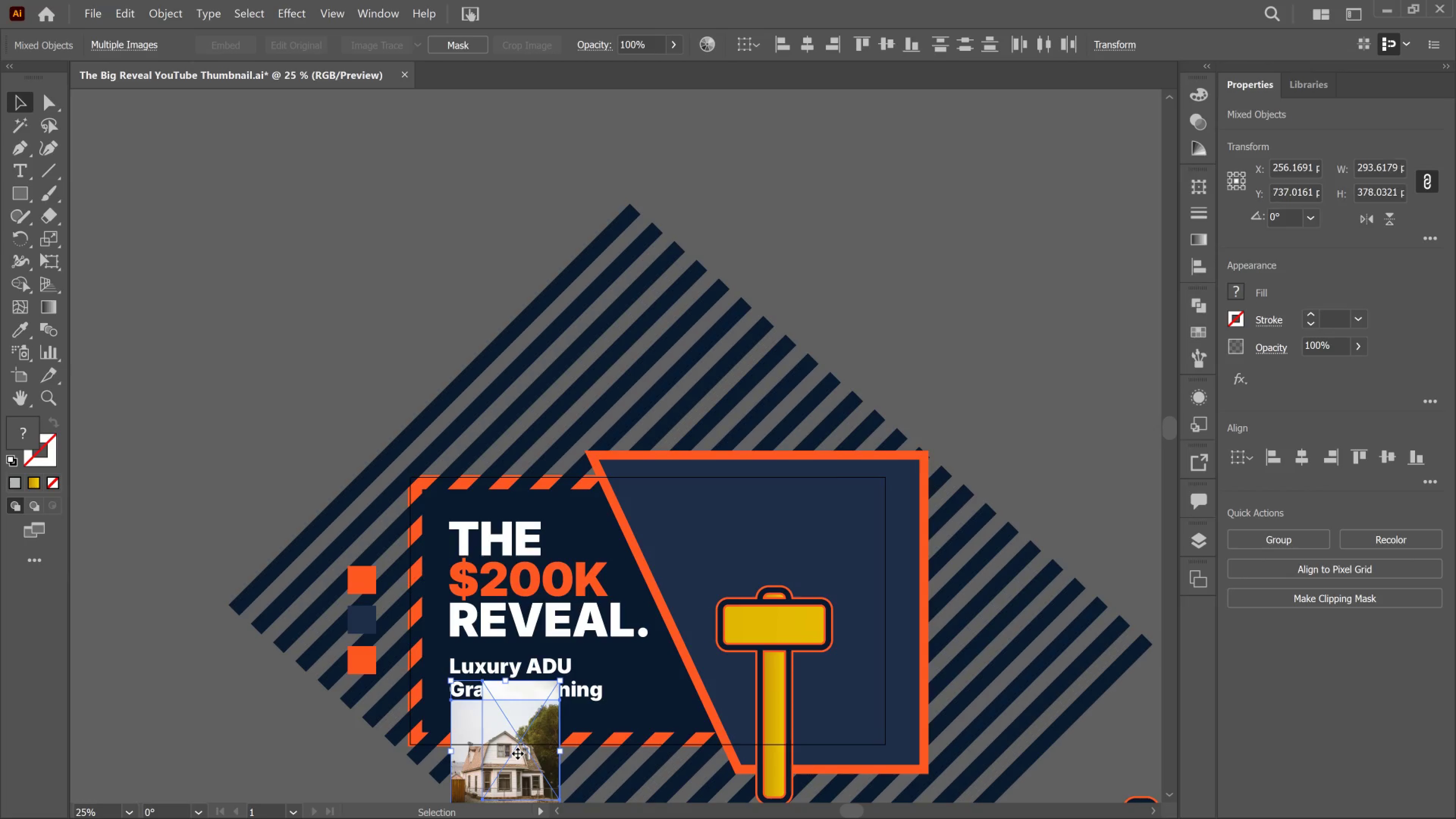 
hold_key(key=ShiftLeft, duration=3.3)
 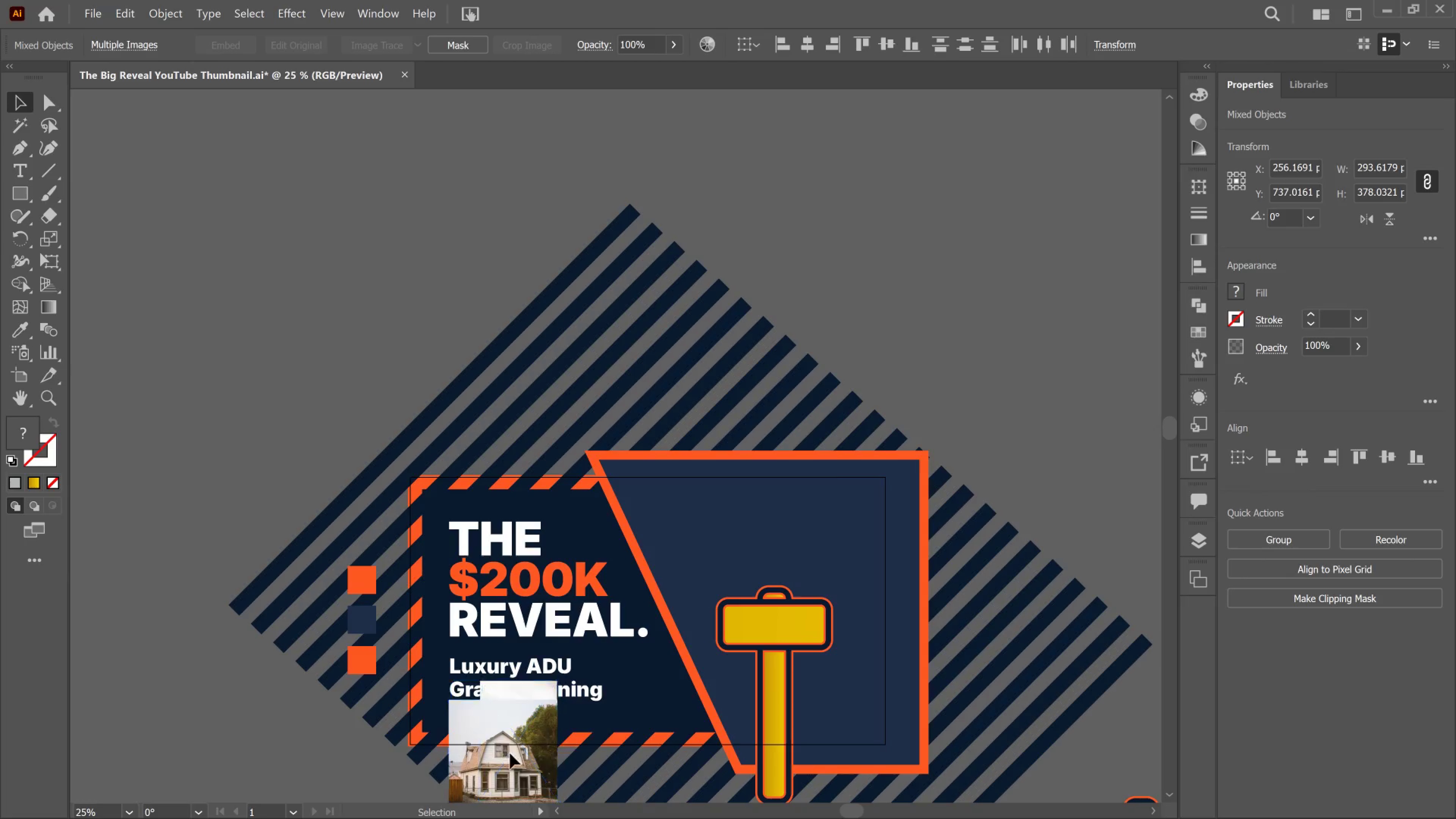 
left_click_drag(start_coordinate=[518, 753], to_coordinate=[640, 518])
 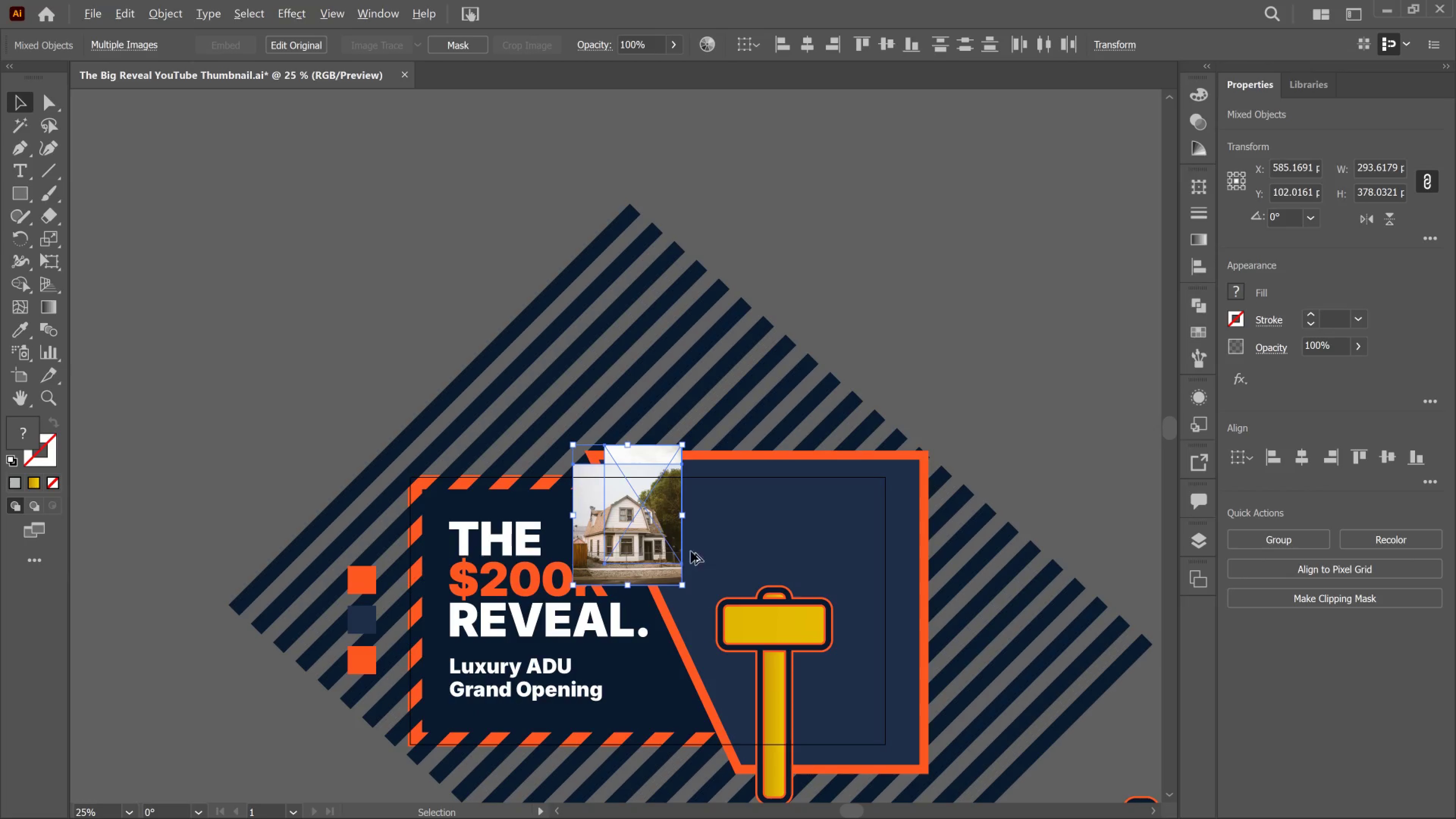 
hold_key(key=AltLeft, duration=0.8)
scroll: coordinate [691, 553], scroll_direction: up, amount: 4.0
 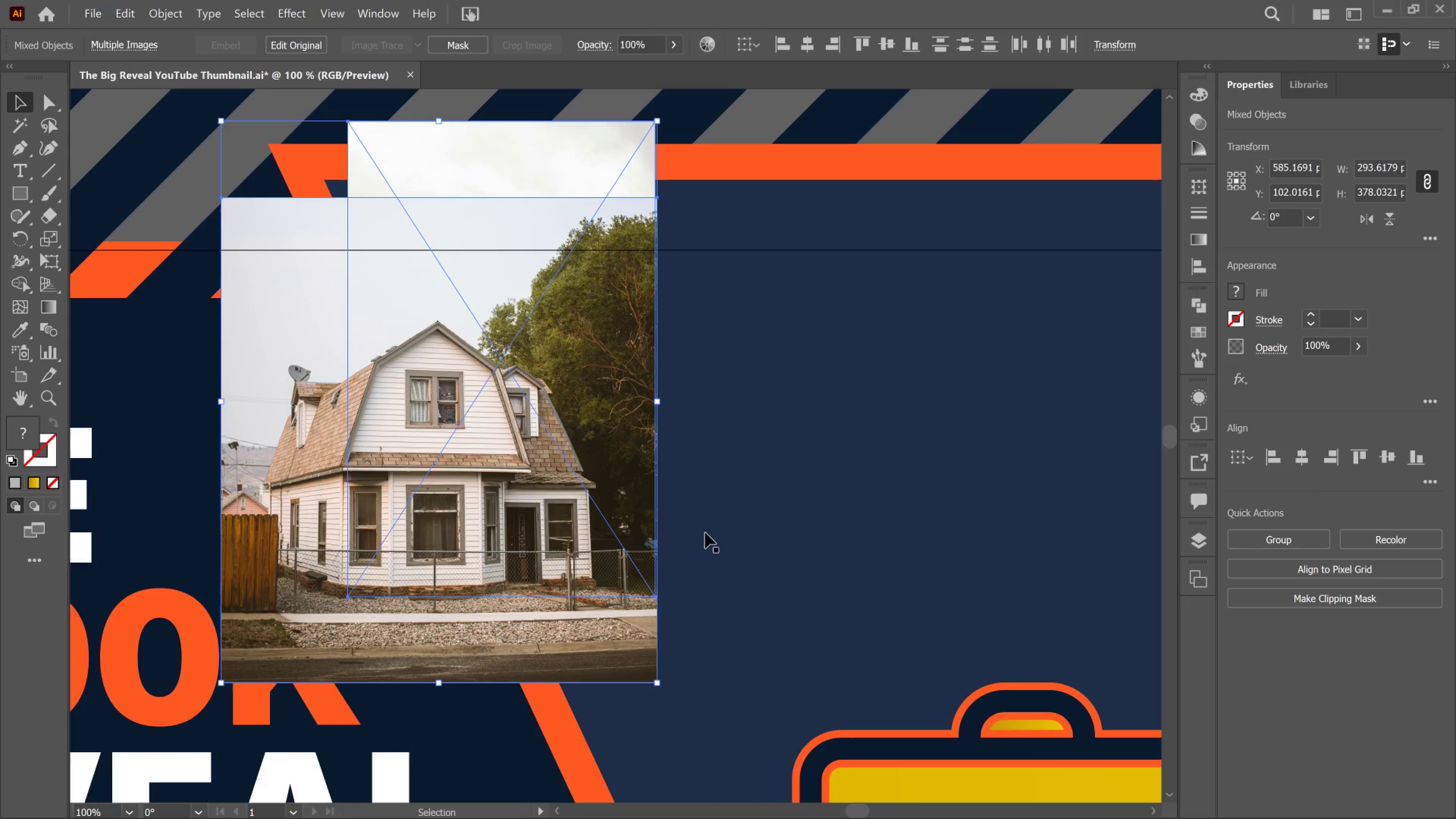 
left_click([705, 533])
 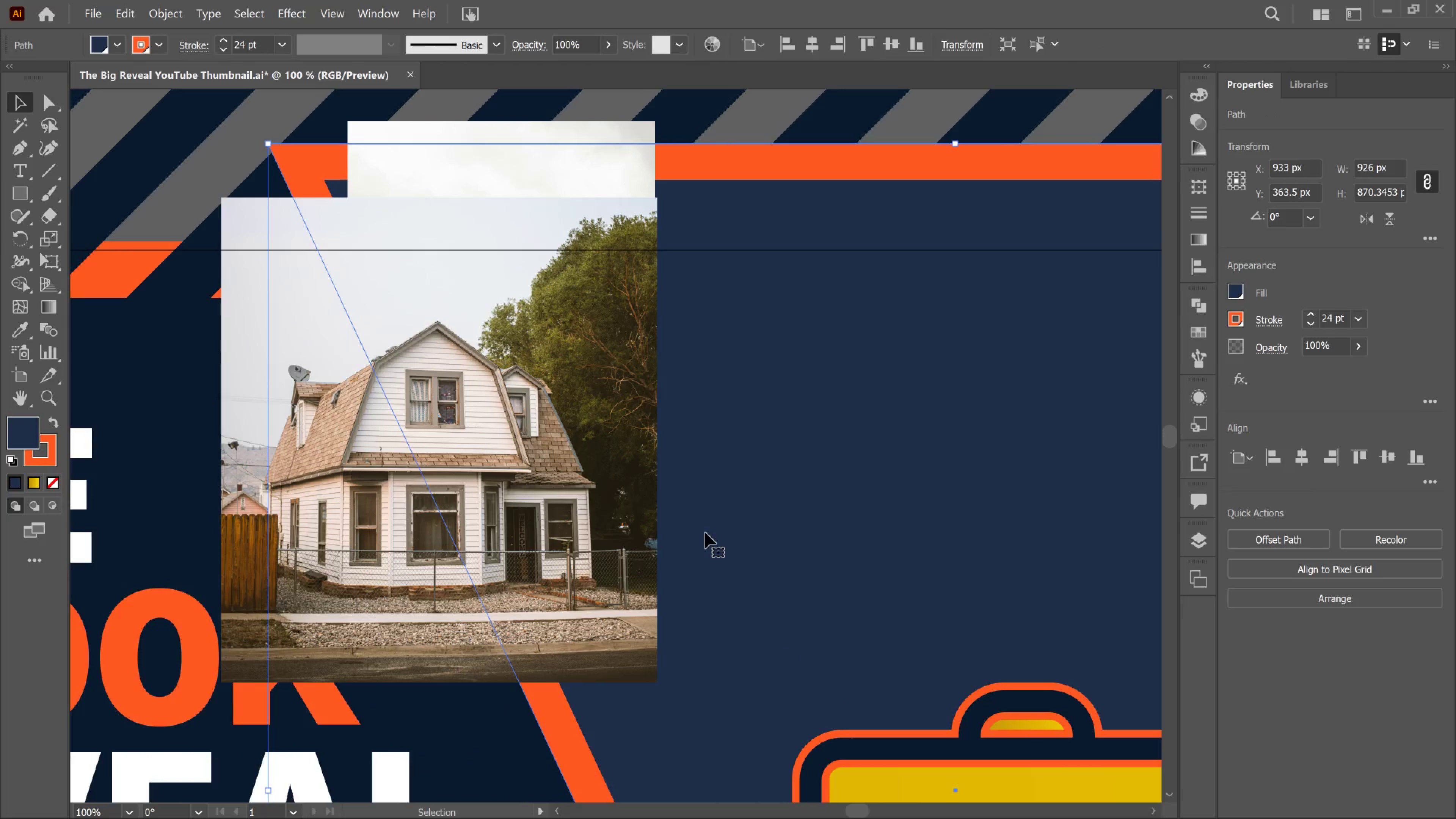 
hold_key(key=AltLeft, duration=0.54)
scroll: coordinate [719, 534], scroll_direction: down, amount: 3.0
 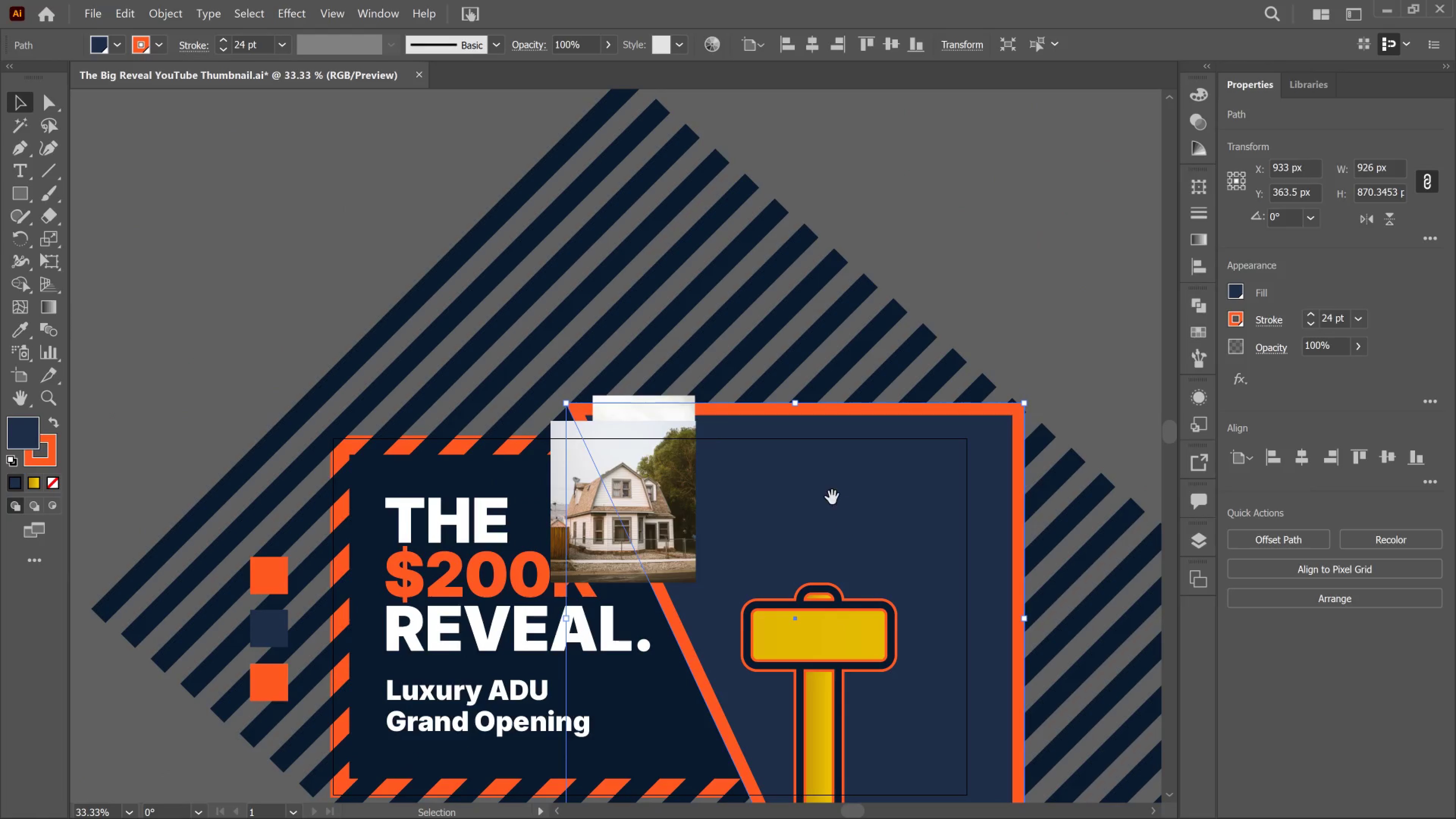 
hold_key(key=Space, duration=0.89)
 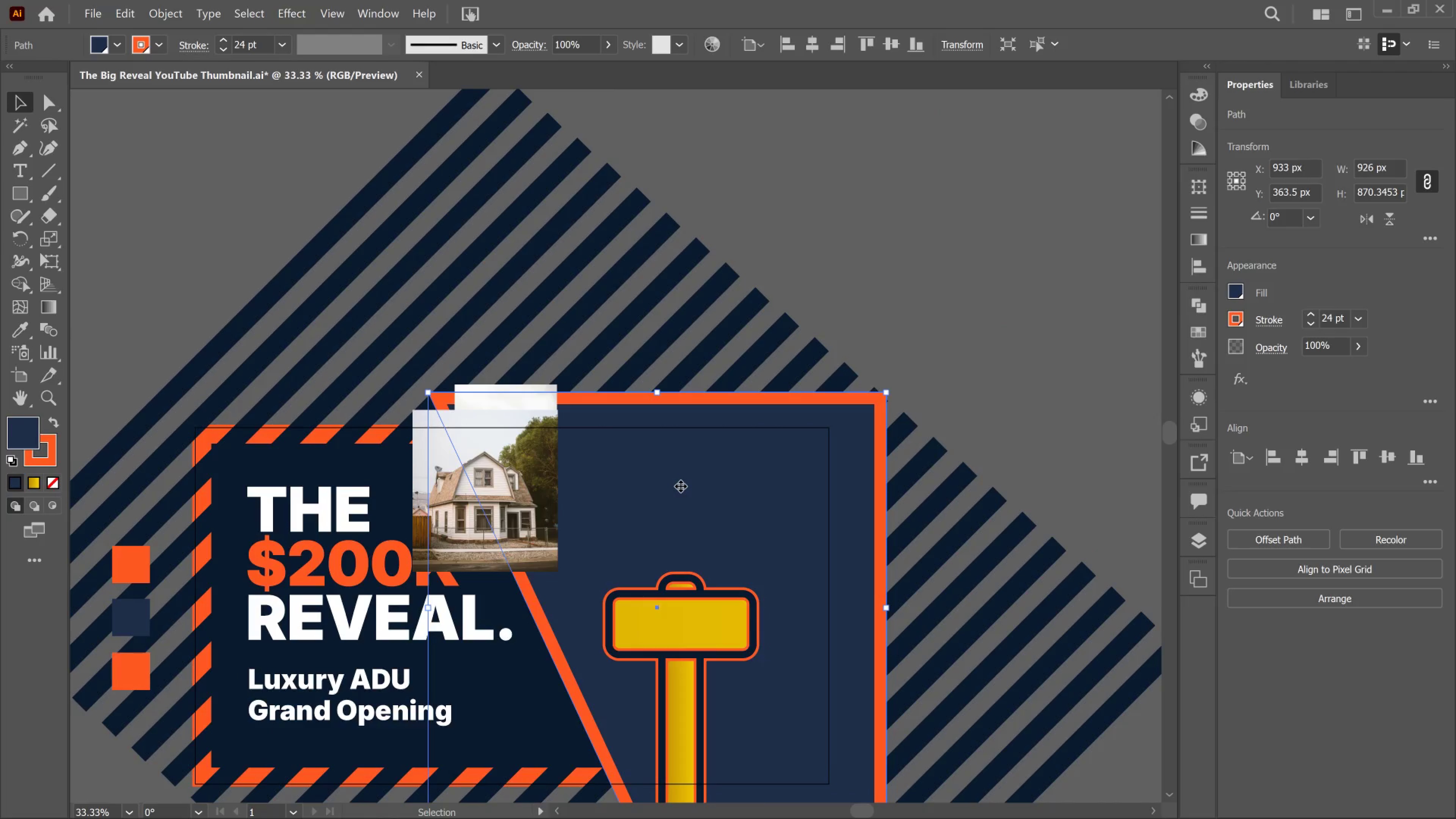 
left_click_drag(start_coordinate=[819, 497], to_coordinate=[681, 486])
 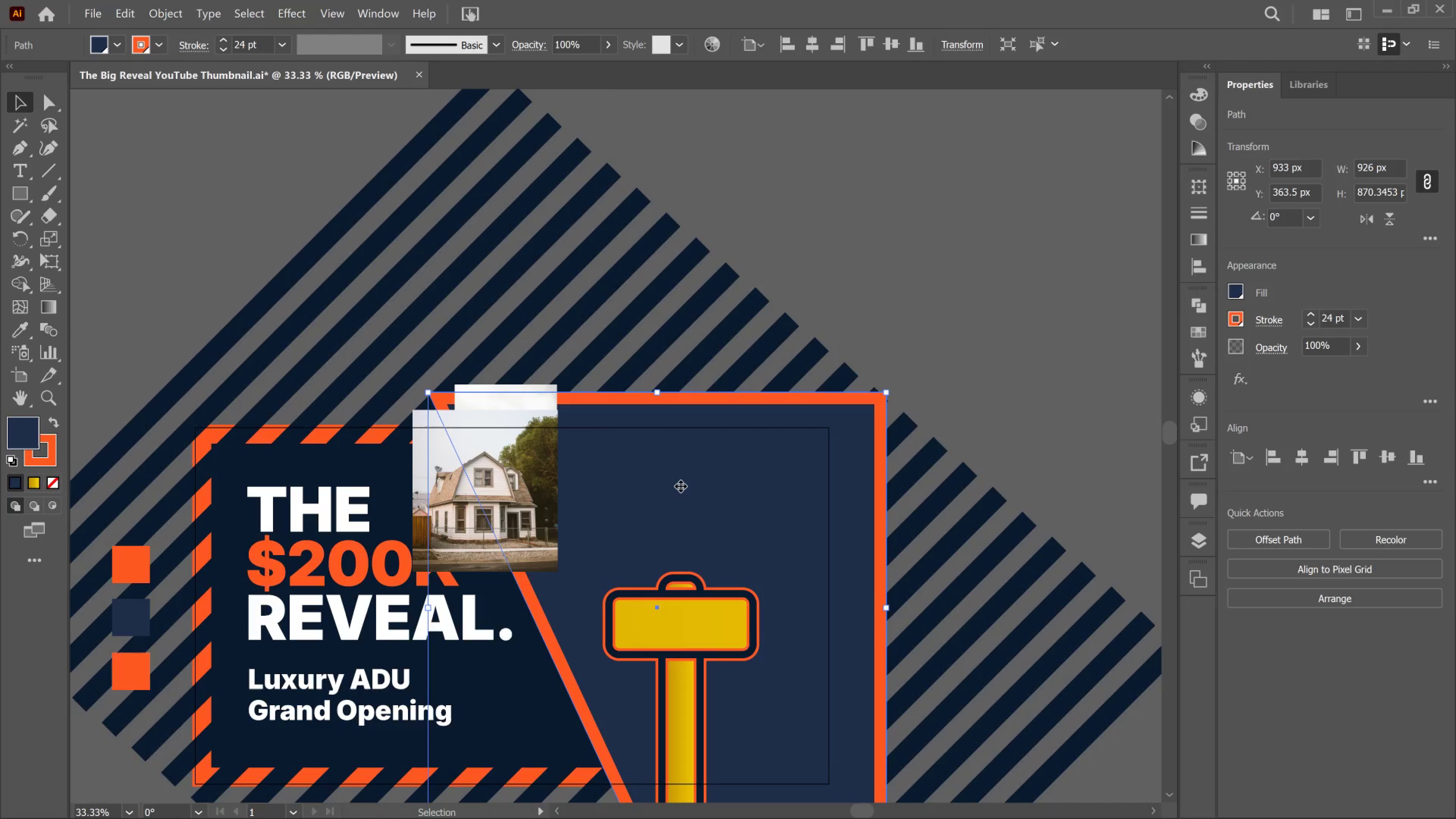 
wait(6.36)
 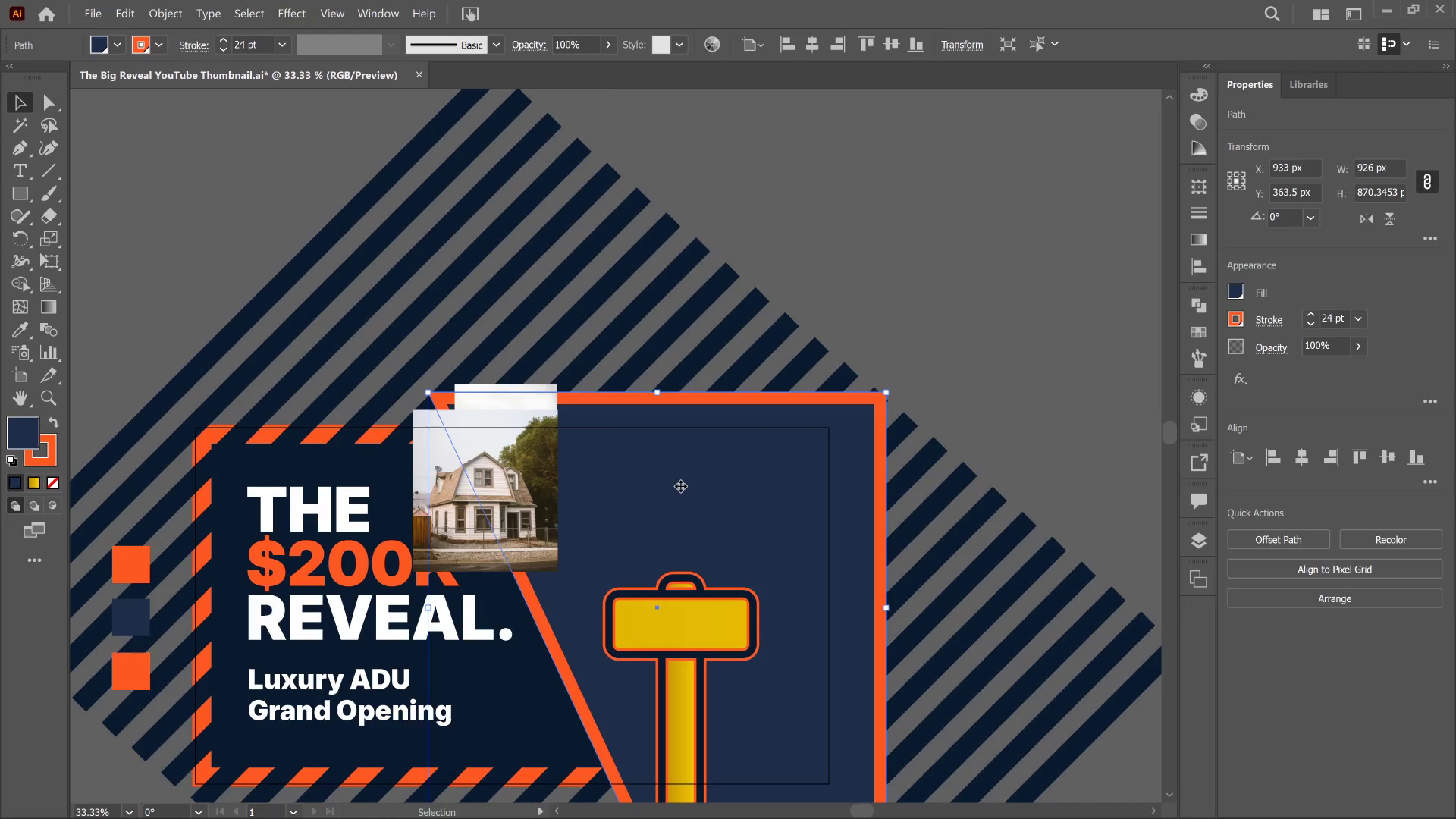 
scroll: coordinate [724, 580], scroll_direction: down, amount: 6.0
 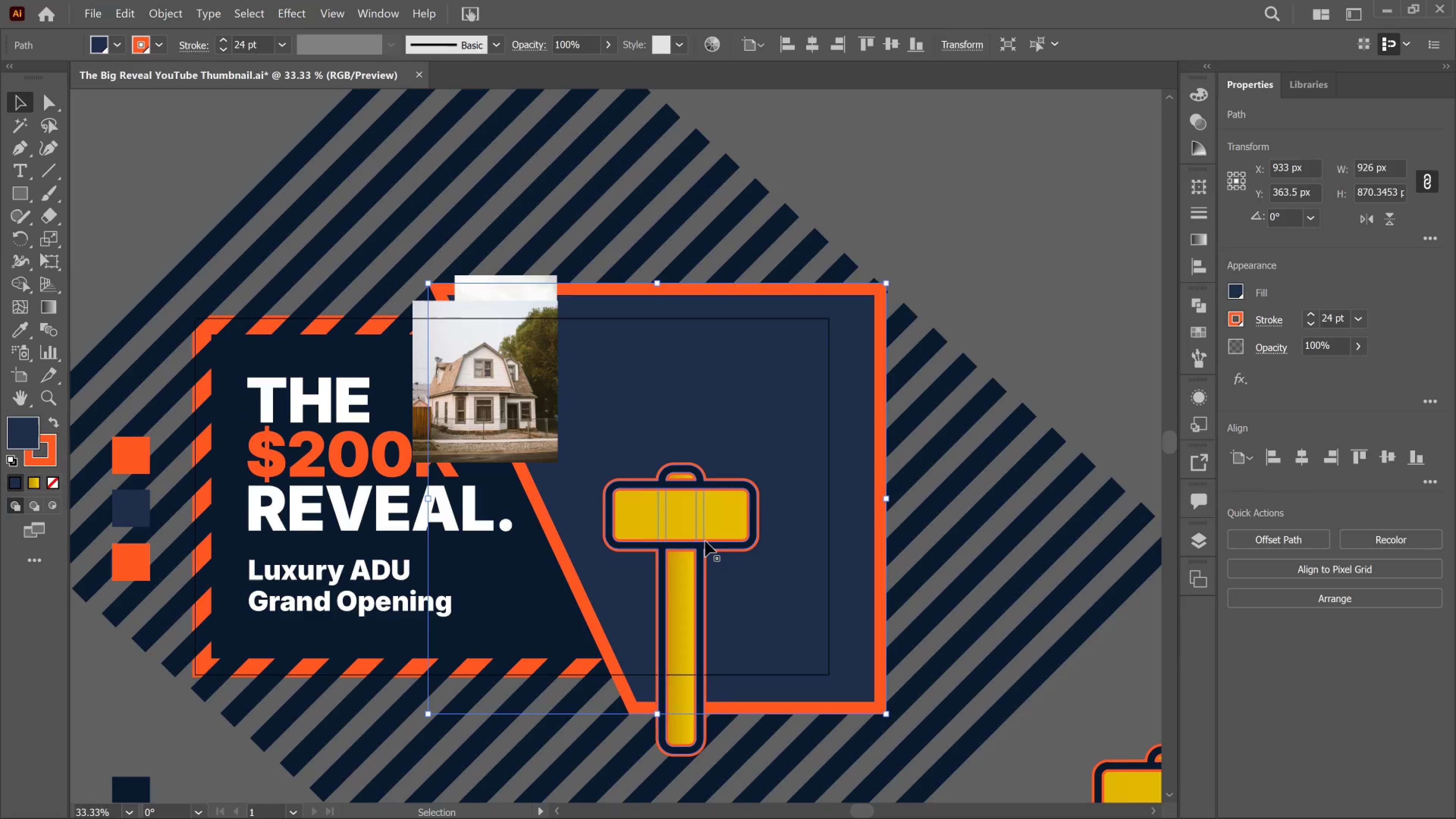 
left_click([705, 541])
 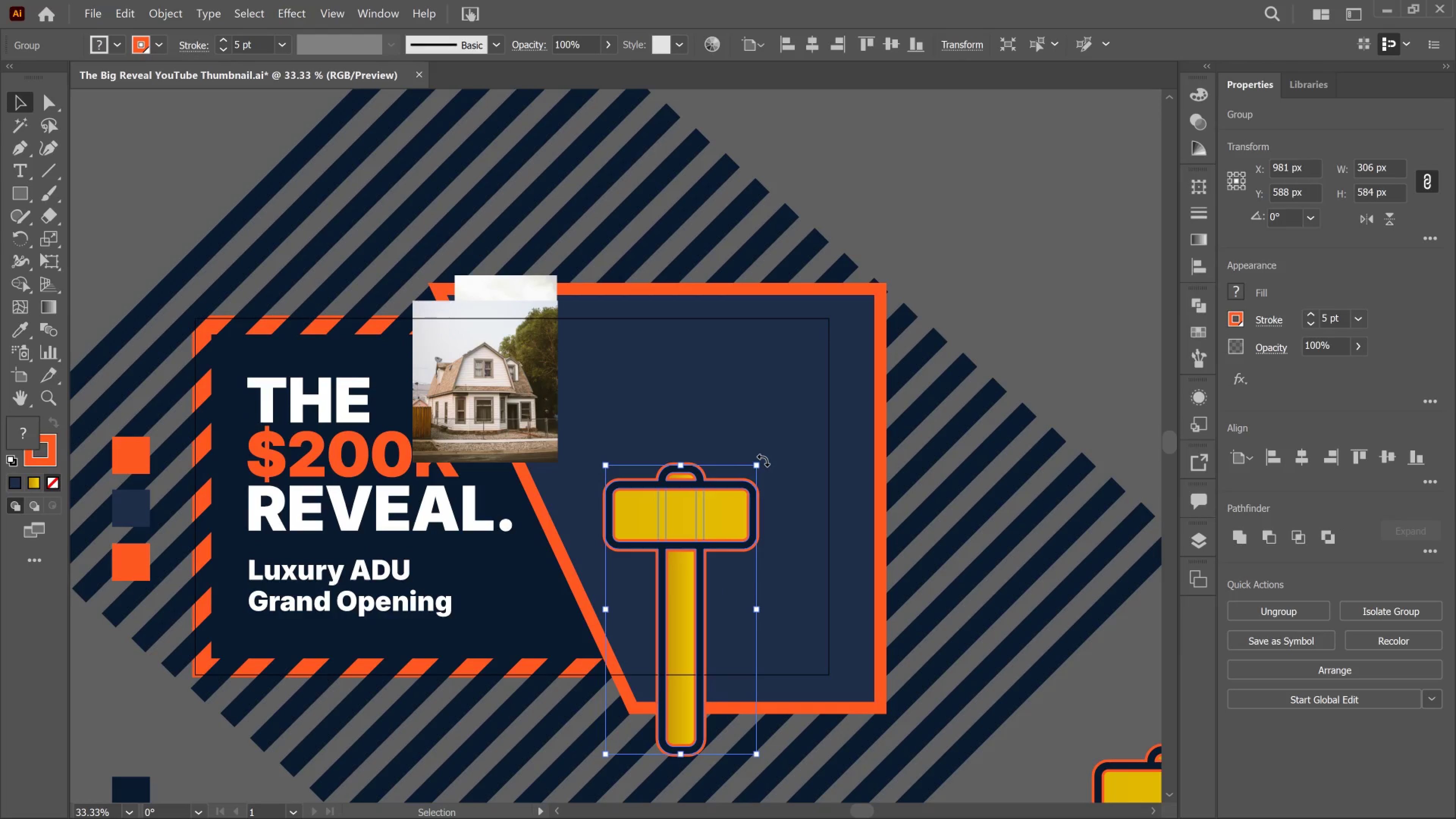 
left_click_drag(start_coordinate=[763, 460], to_coordinate=[796, 551])
 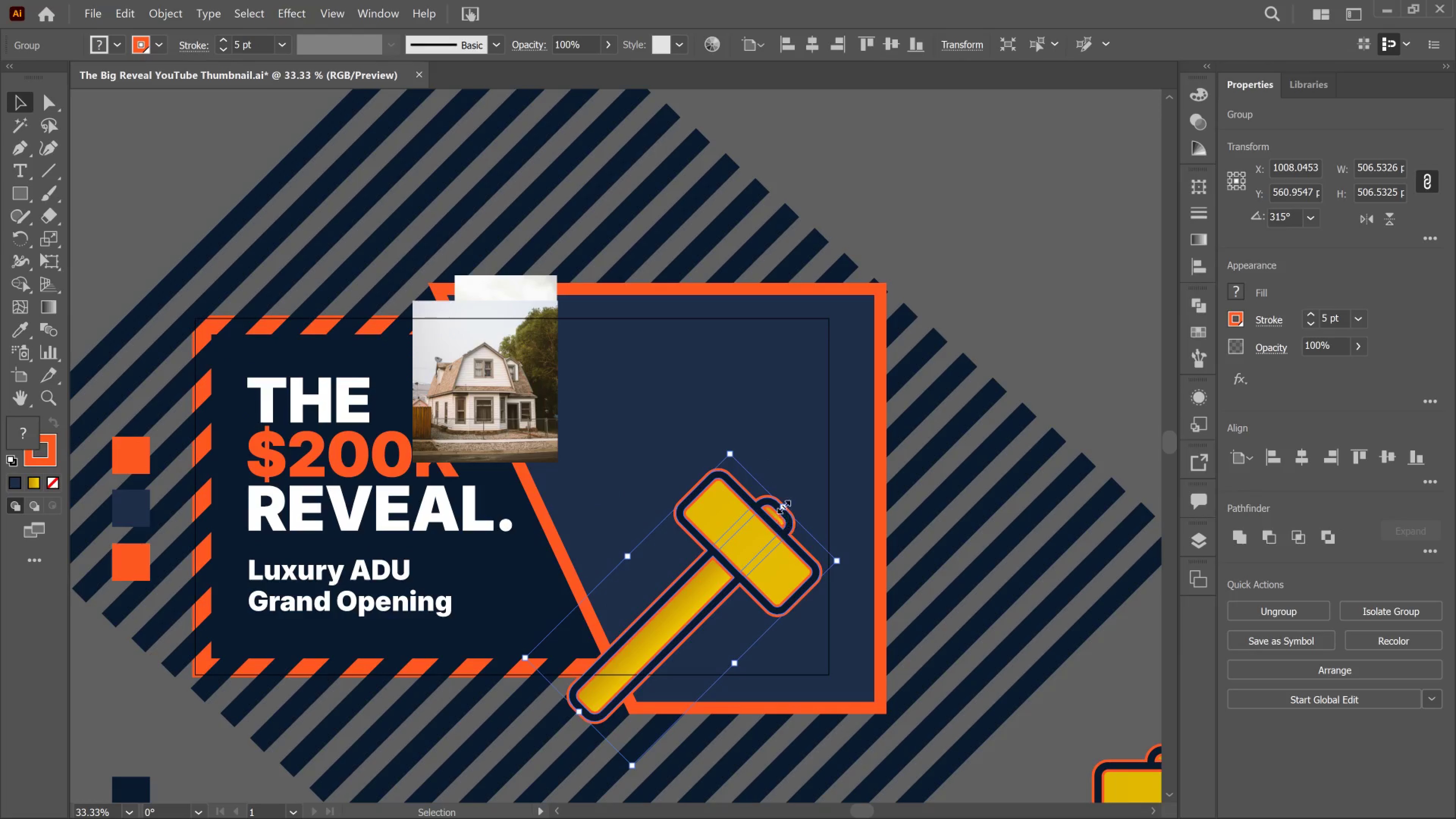 
hold_key(key=ShiftLeft, duration=1.87)
 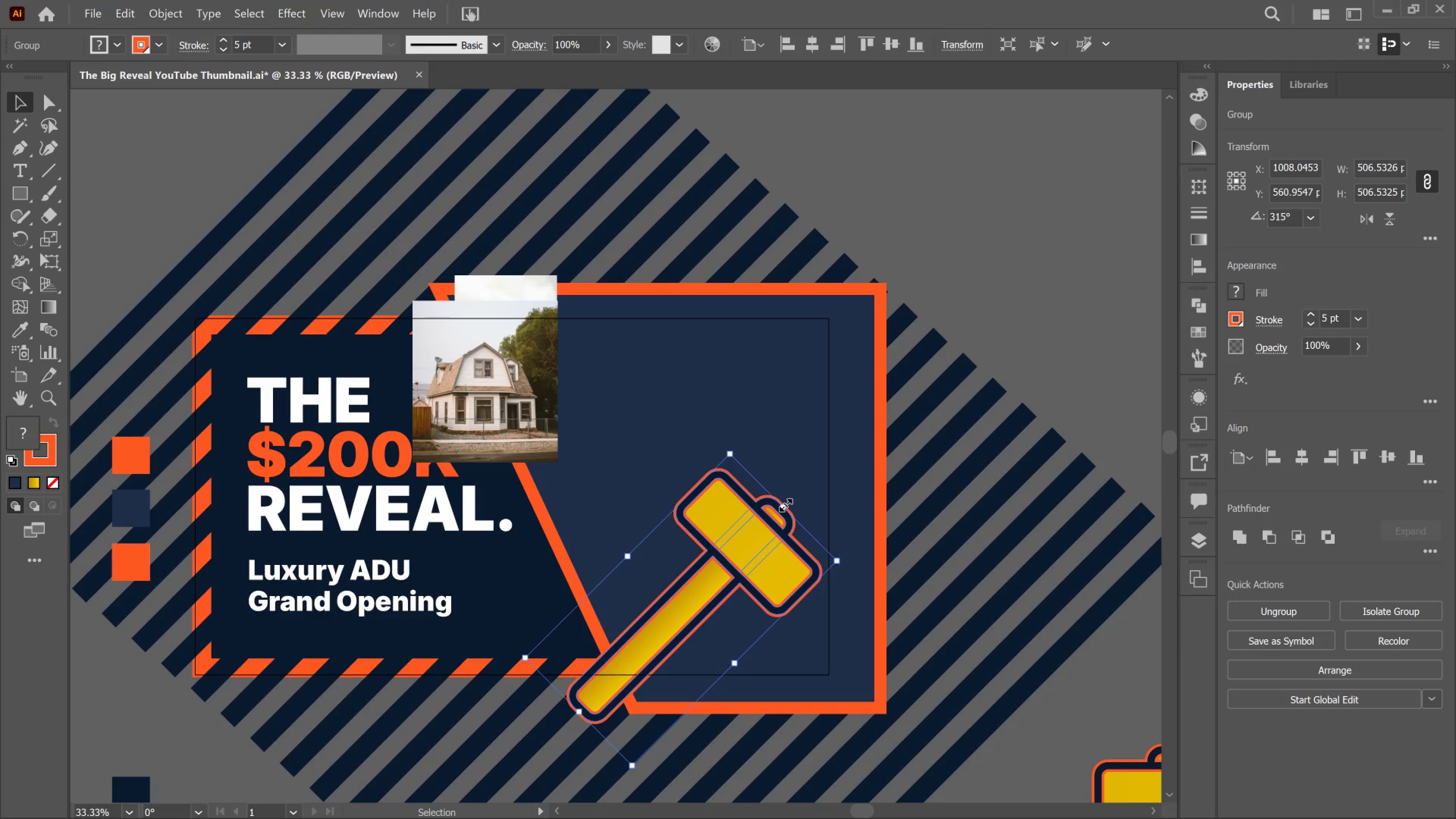 
left_click_drag(start_coordinate=[784, 503], to_coordinate=[660, 620])
 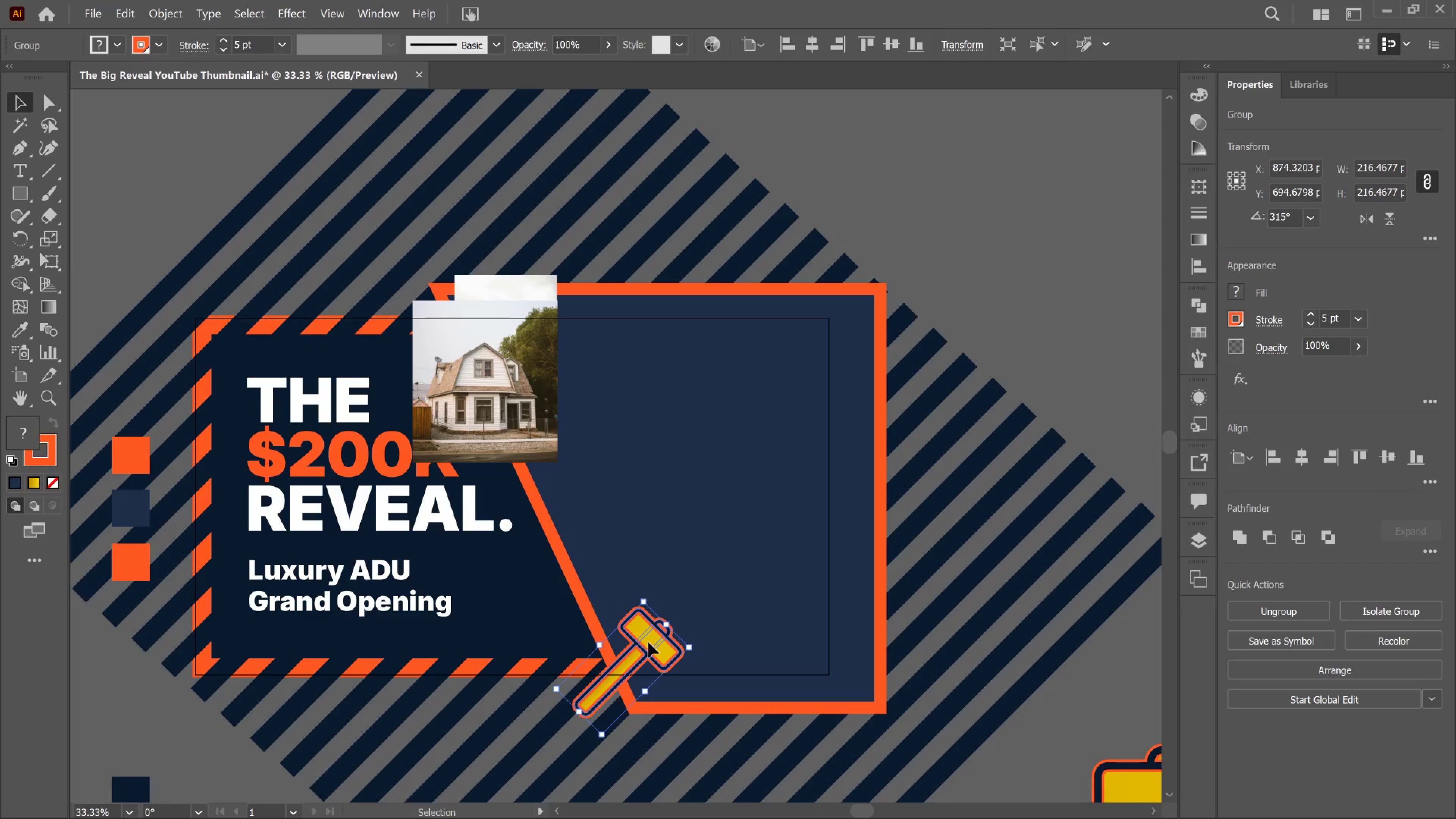 
hold_key(key=ShiftLeft, duration=3.24)
 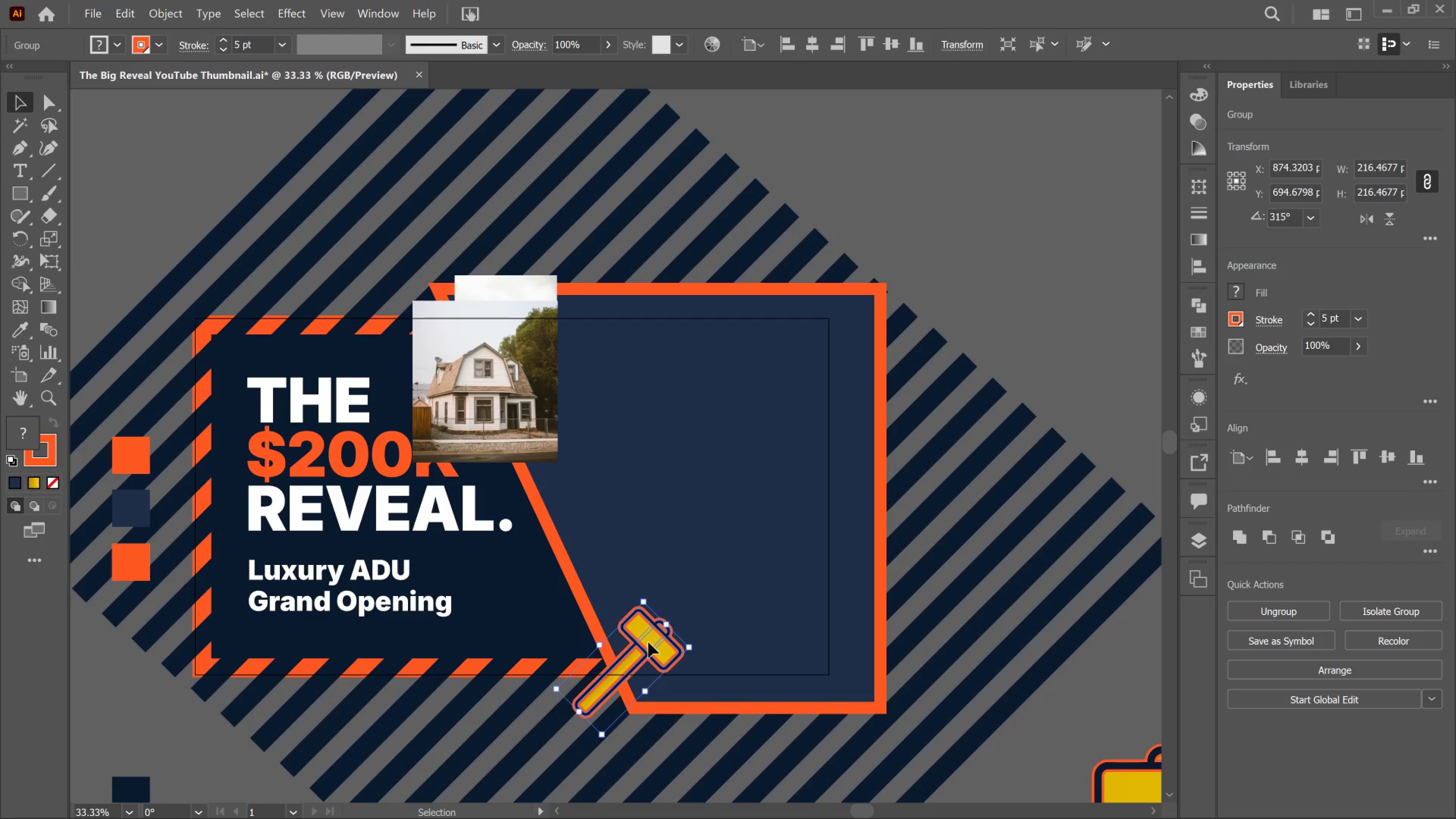 
left_click_drag(start_coordinate=[648, 642], to_coordinate=[739, 597])
 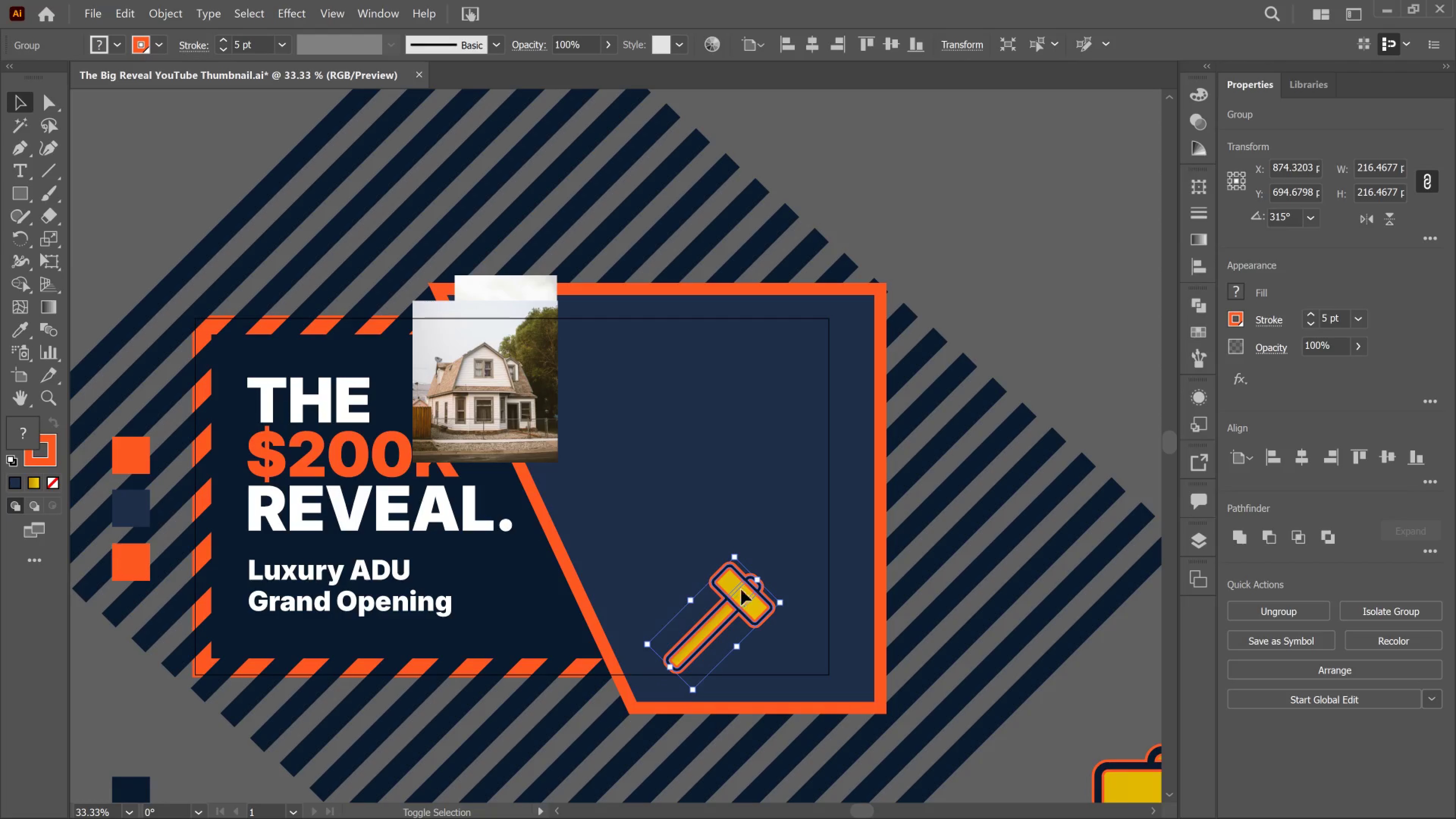 
hold_key(key=ShiftLeft, duration=3.19)
left_click_drag(start_coordinate=[756, 576], to_coordinate=[716, 623])
 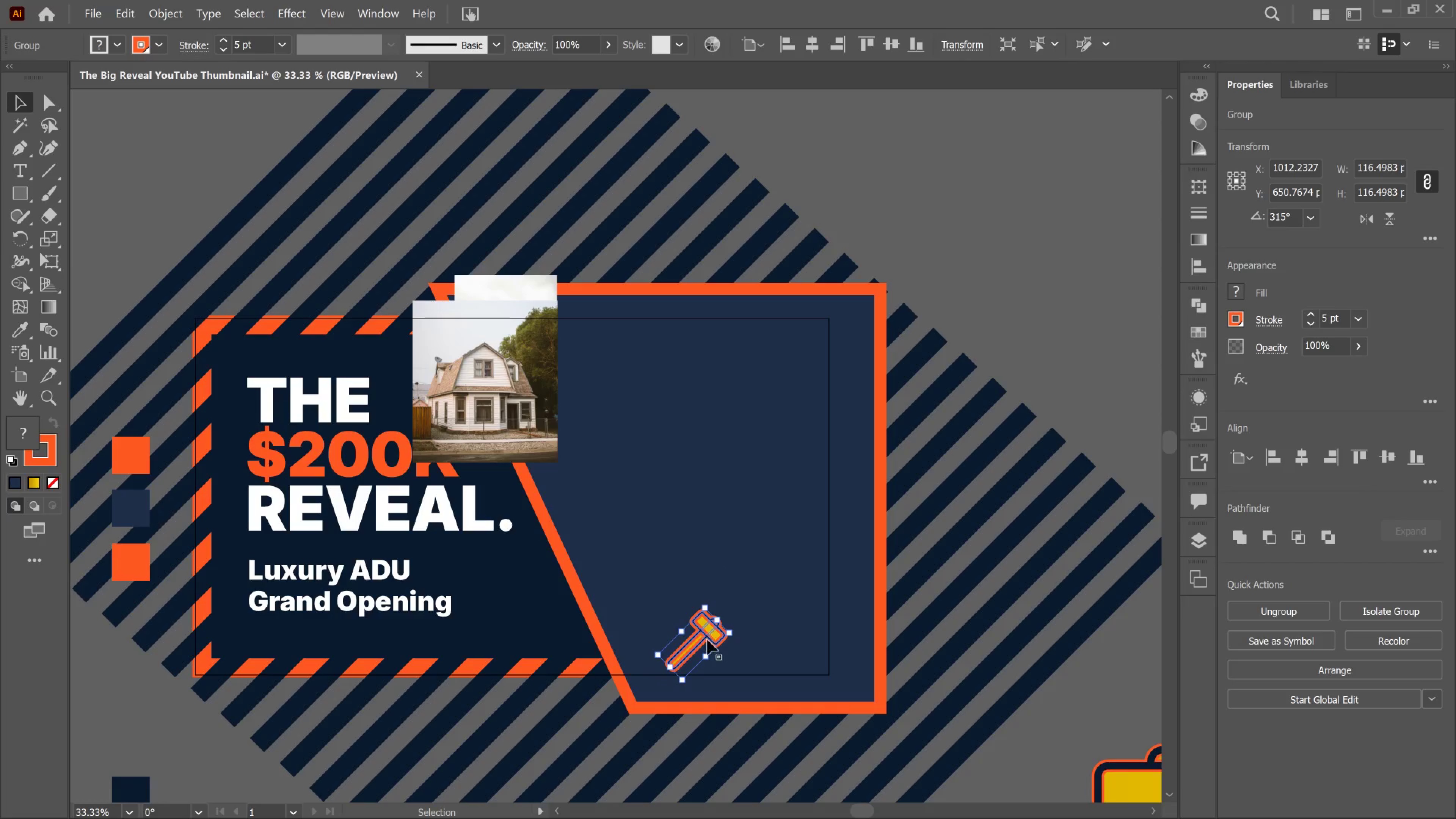 
left_click([707, 640])
 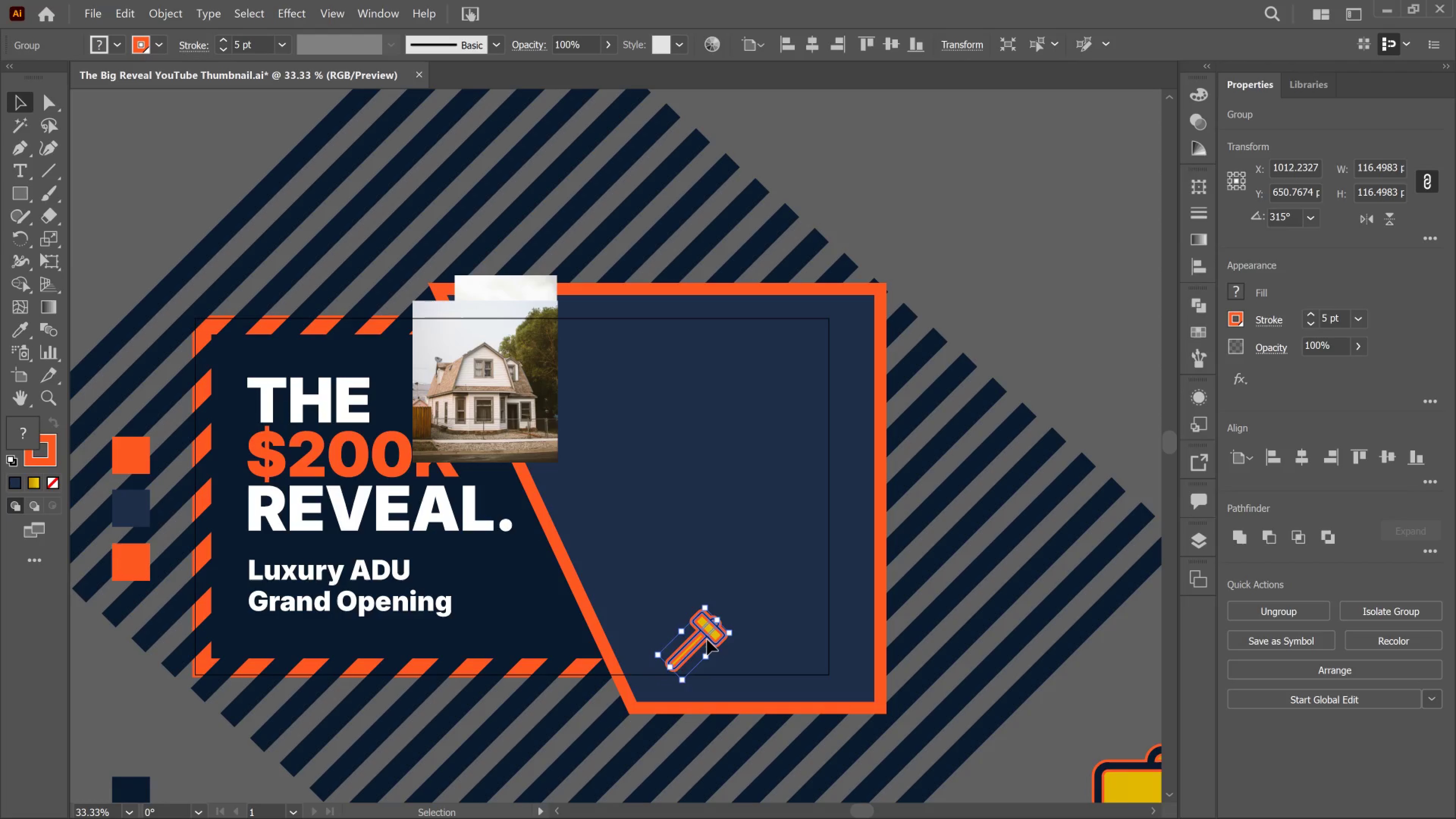 
left_click_drag(start_coordinate=[707, 640], to_coordinate=[719, 616])
 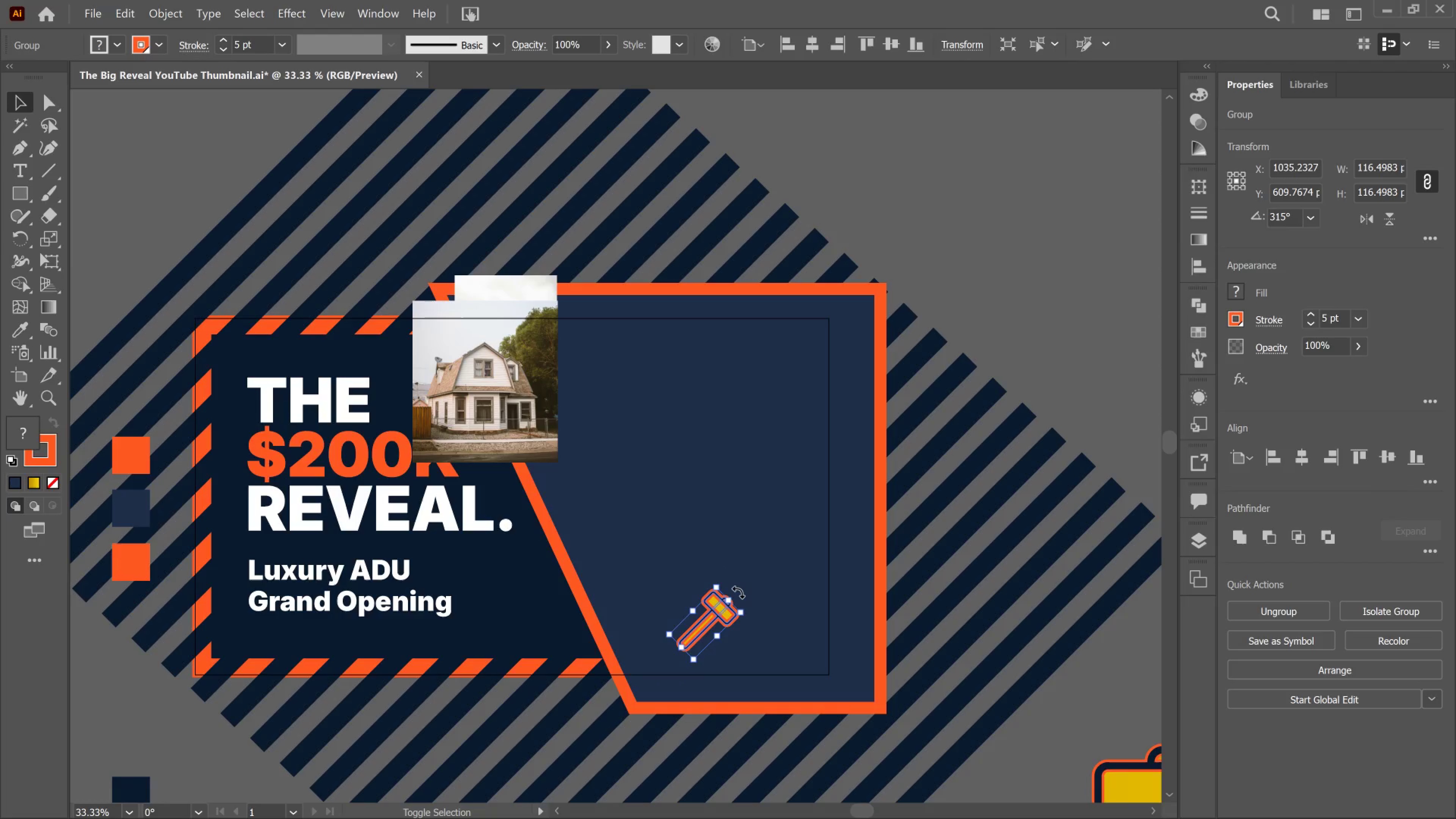 
hold_key(key=ShiftLeft, duration=1.27)
 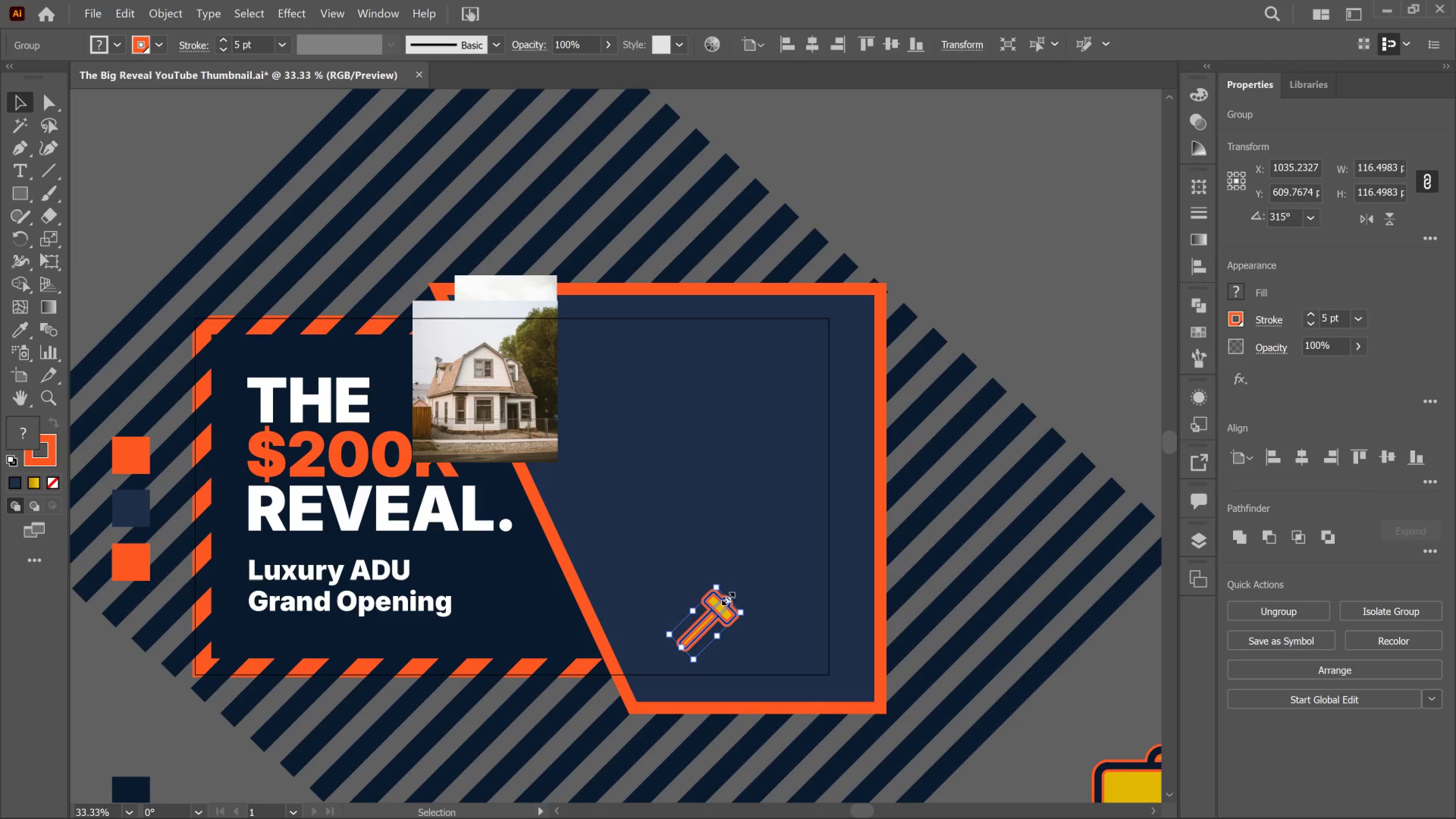 
left_click_drag(start_coordinate=[726, 597], to_coordinate=[719, 613])
 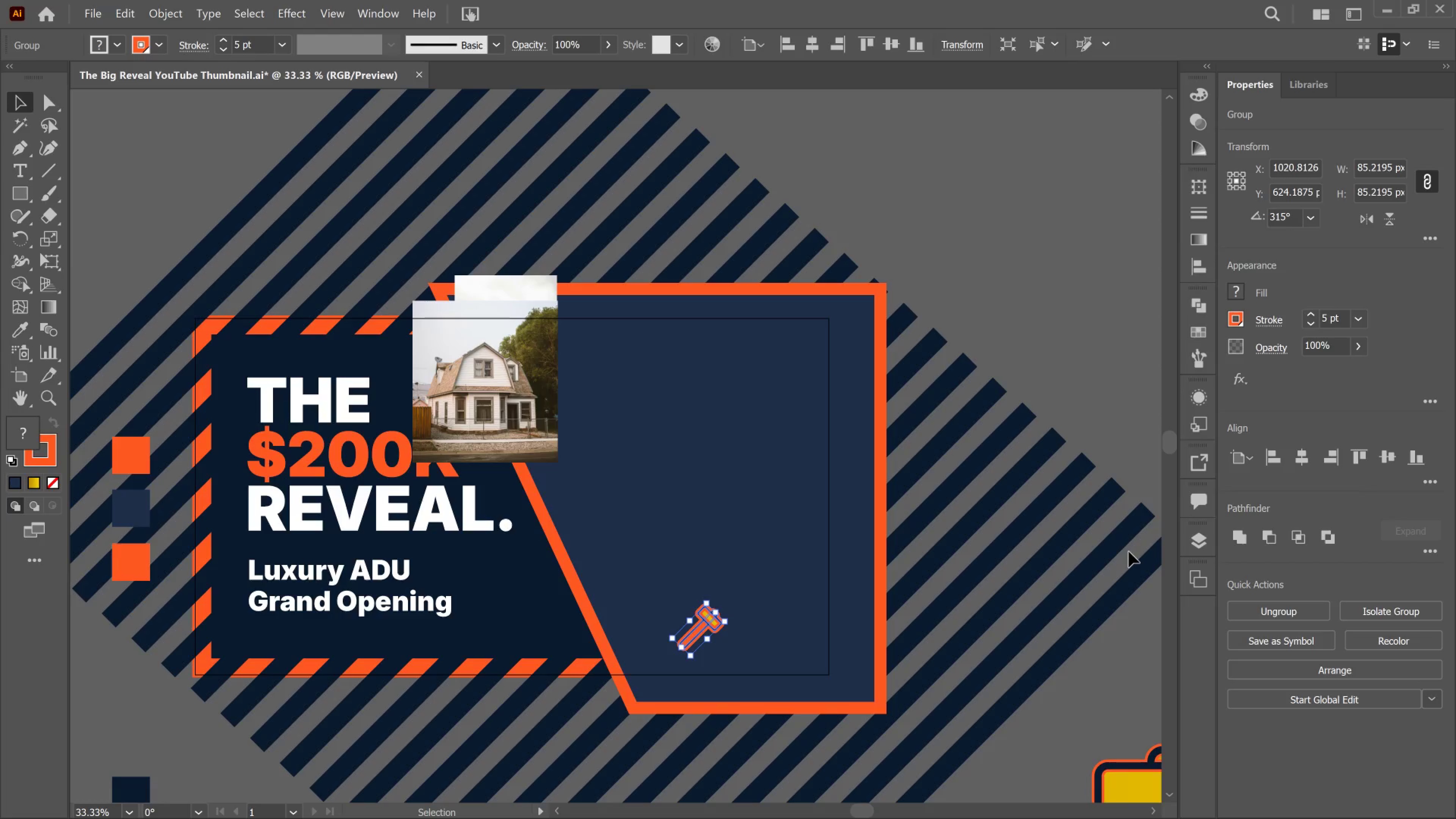 
hold_key(key=ShiftLeft, duration=1.27)
 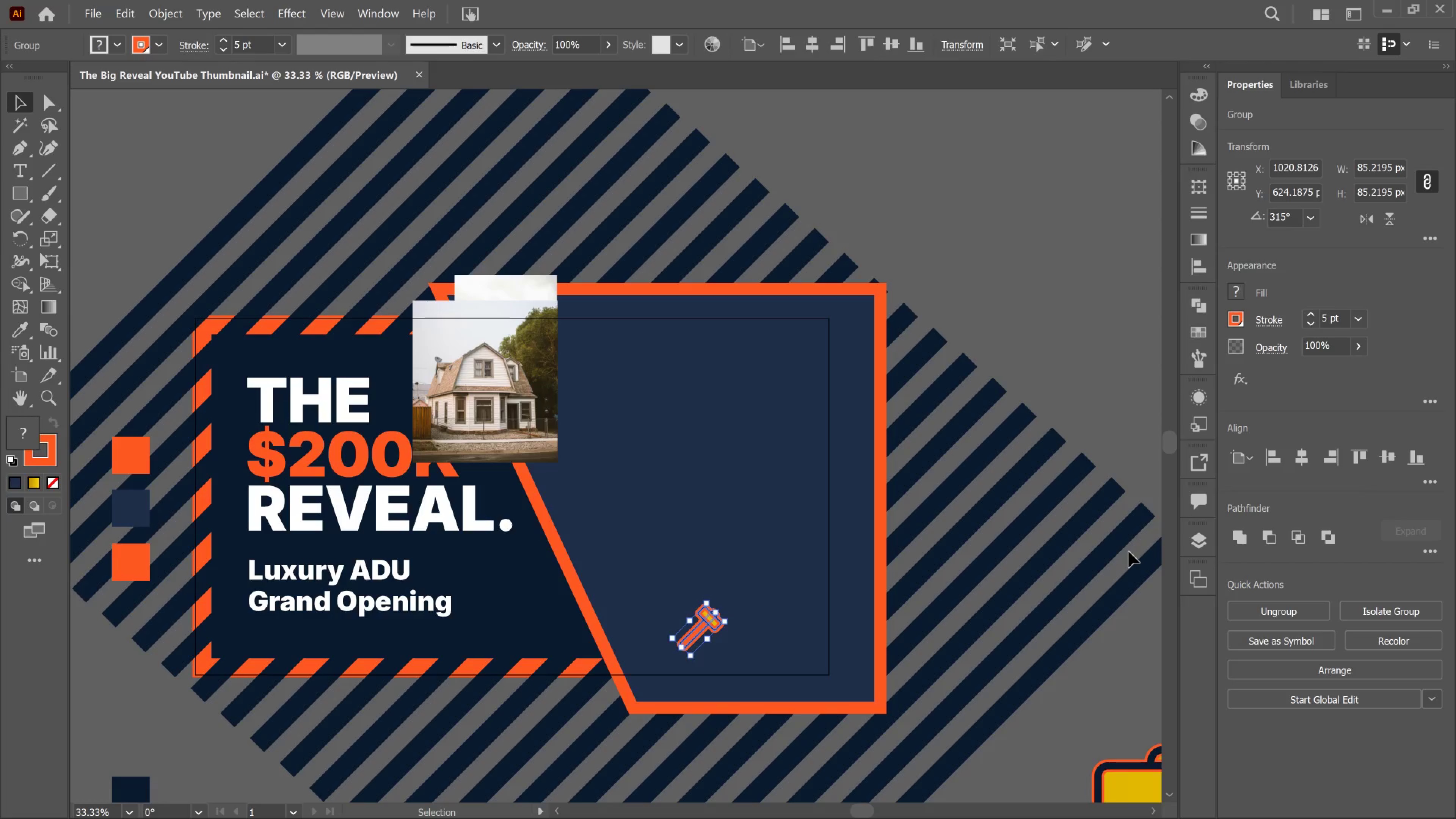 
left_click([1129, 552])
 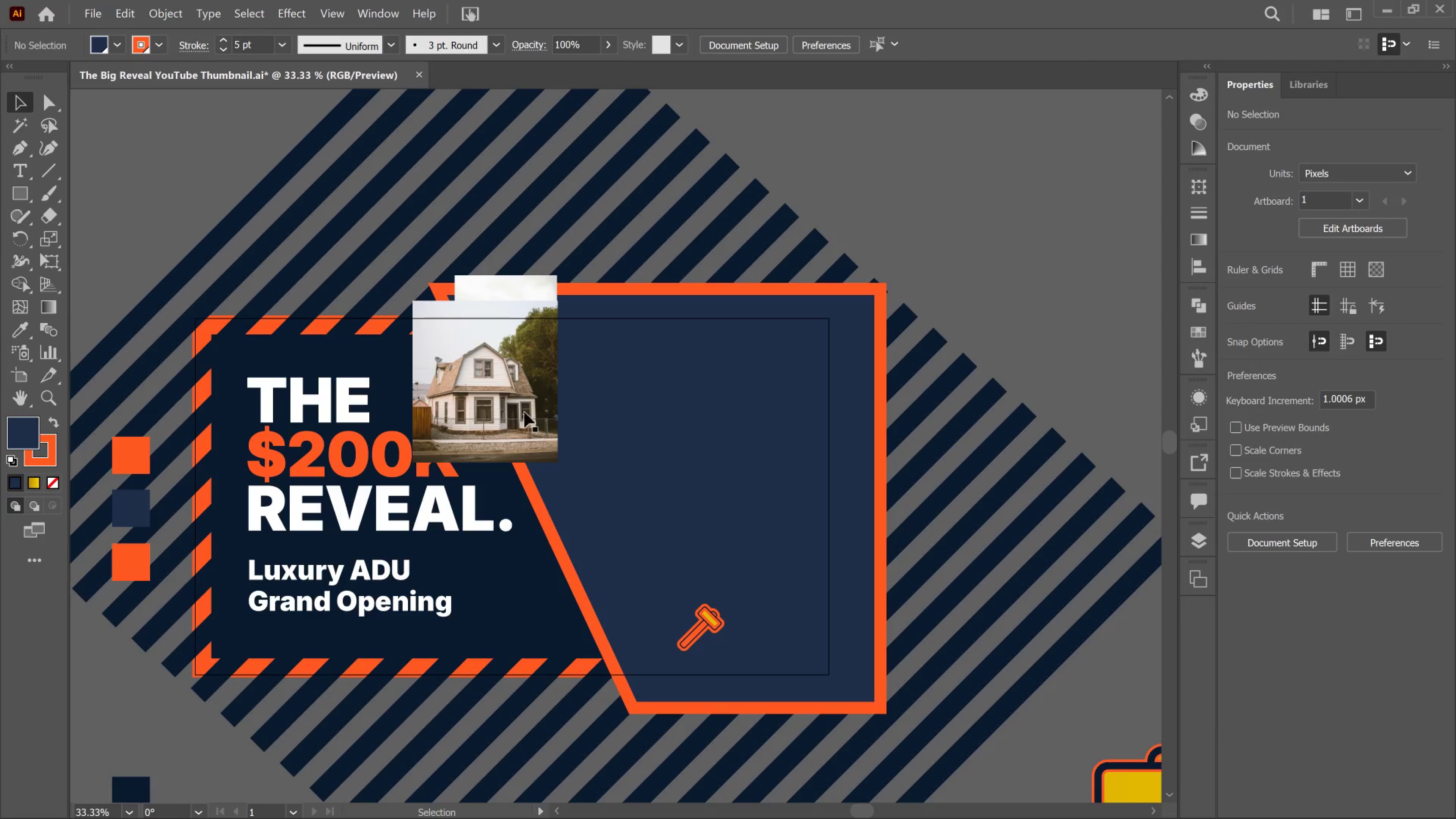 
left_click([515, 401])
 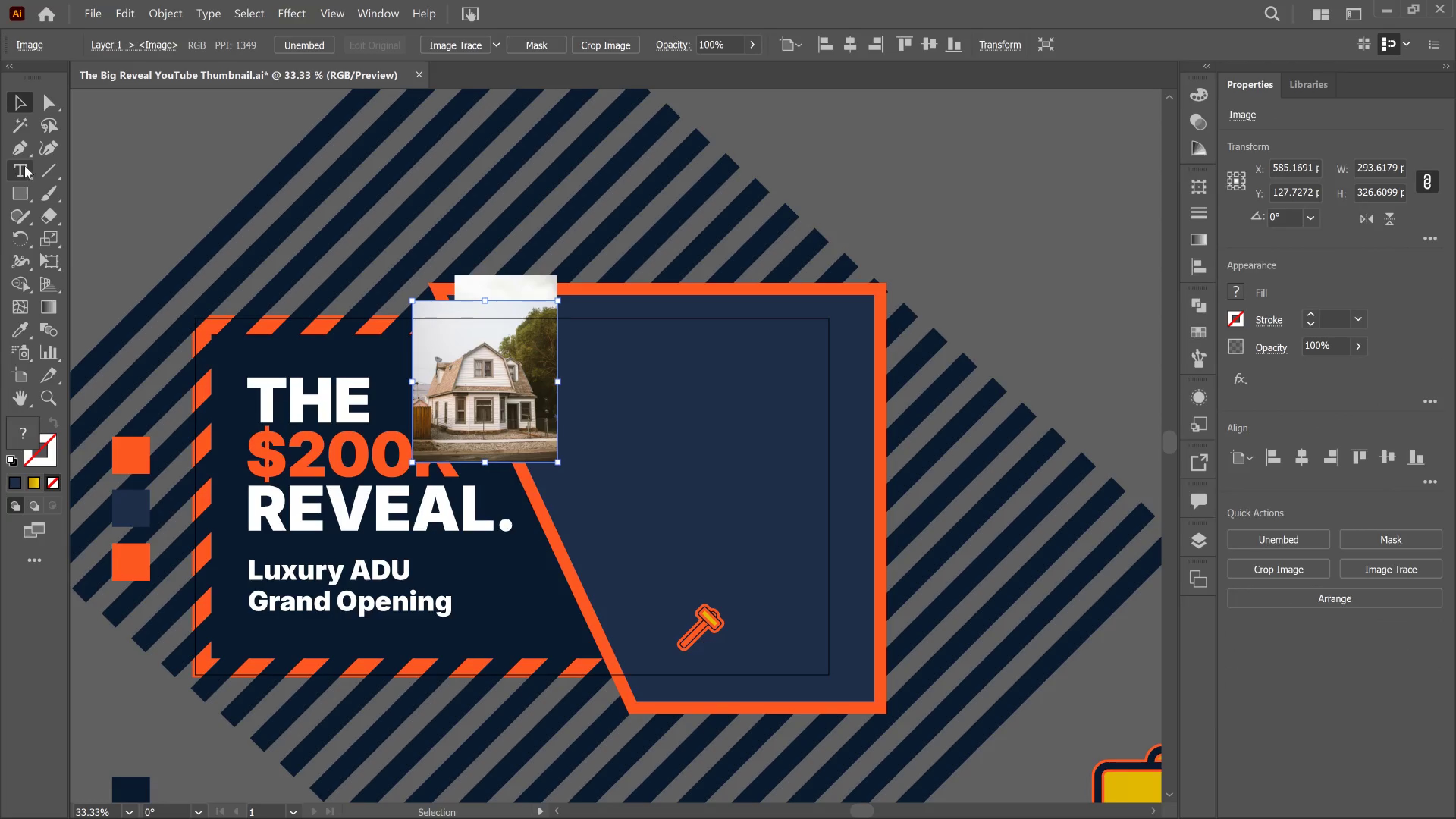 
left_click([18, 188])
 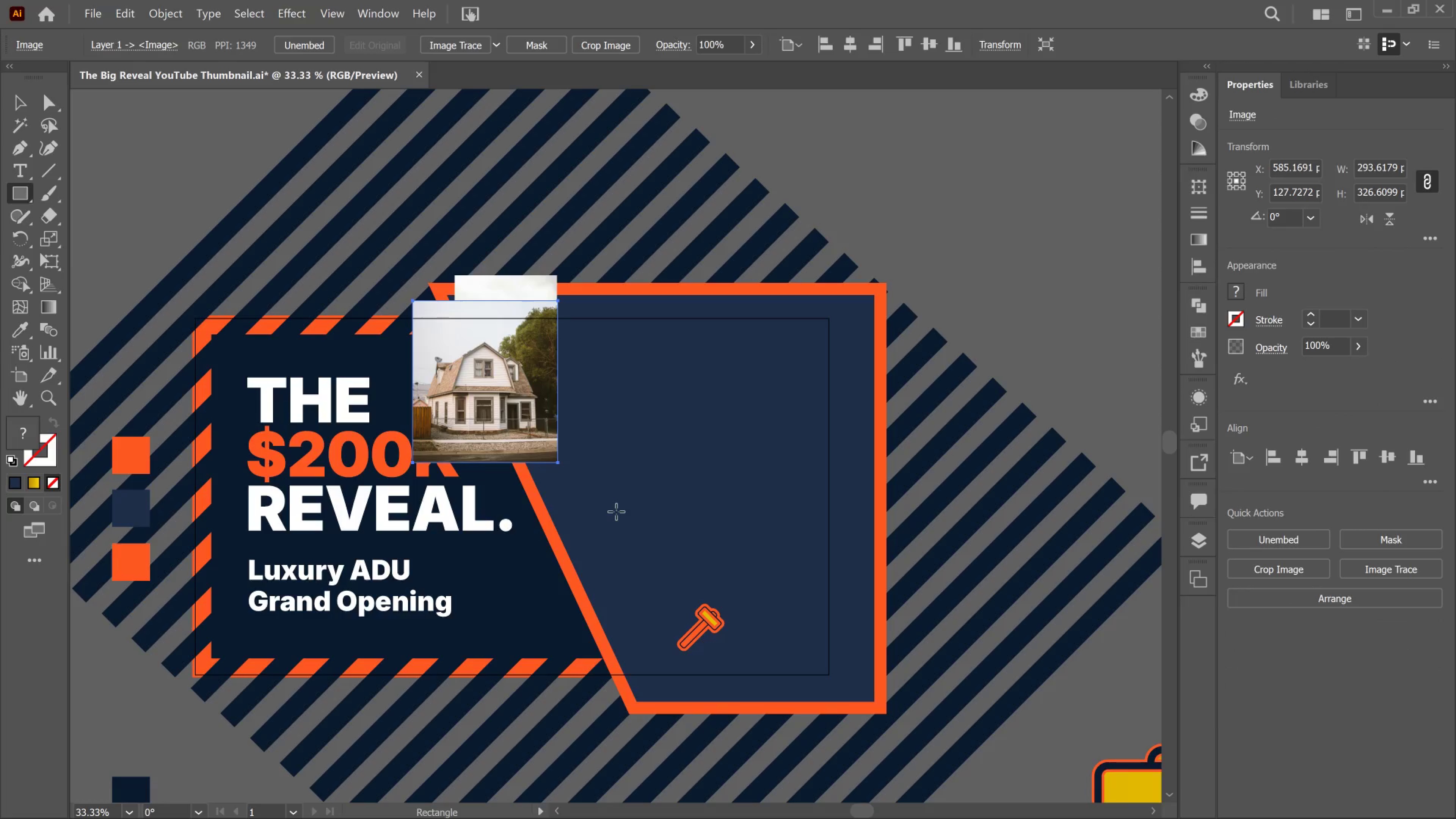 
key(V)
 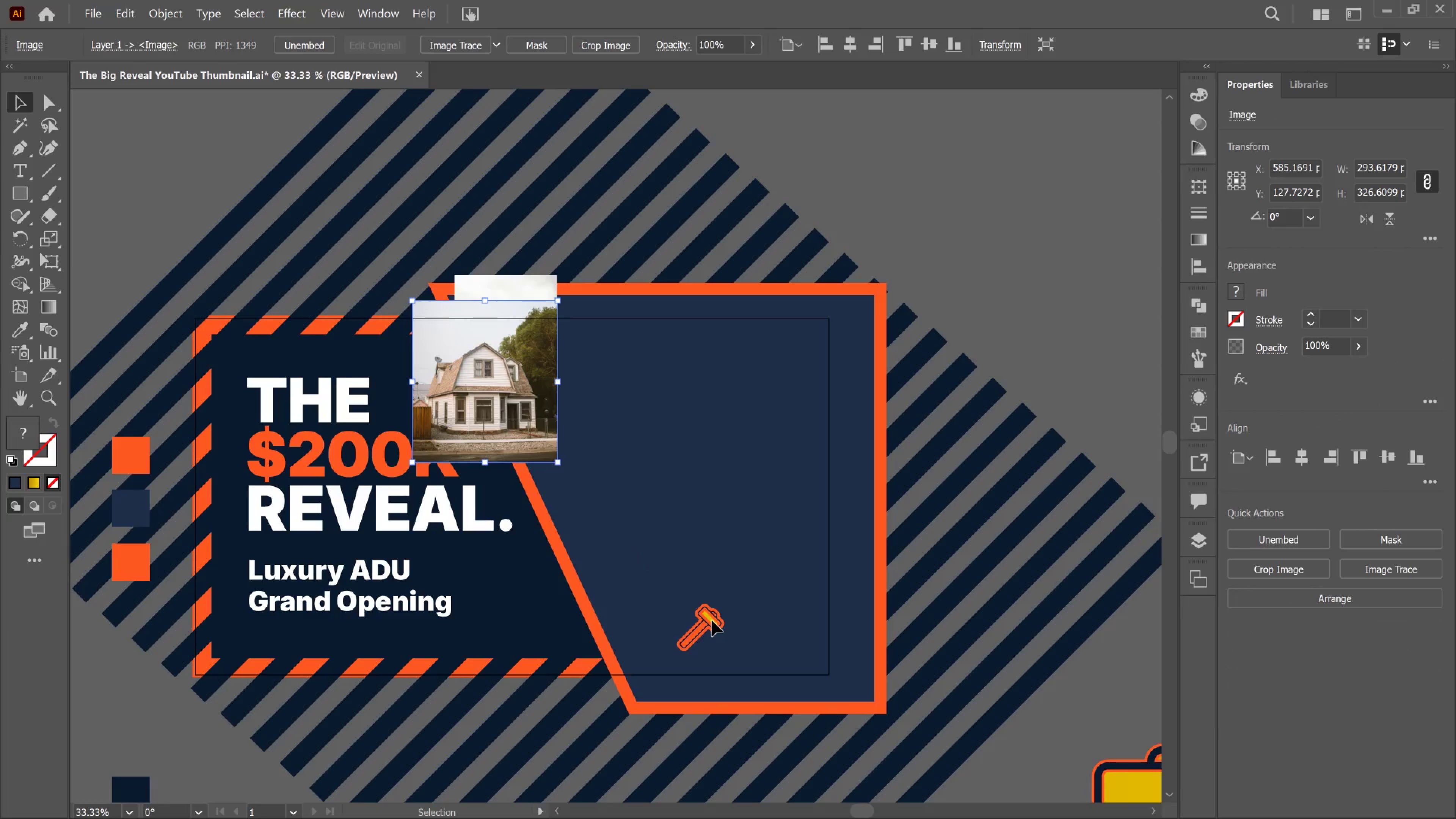 
left_click([712, 621])
 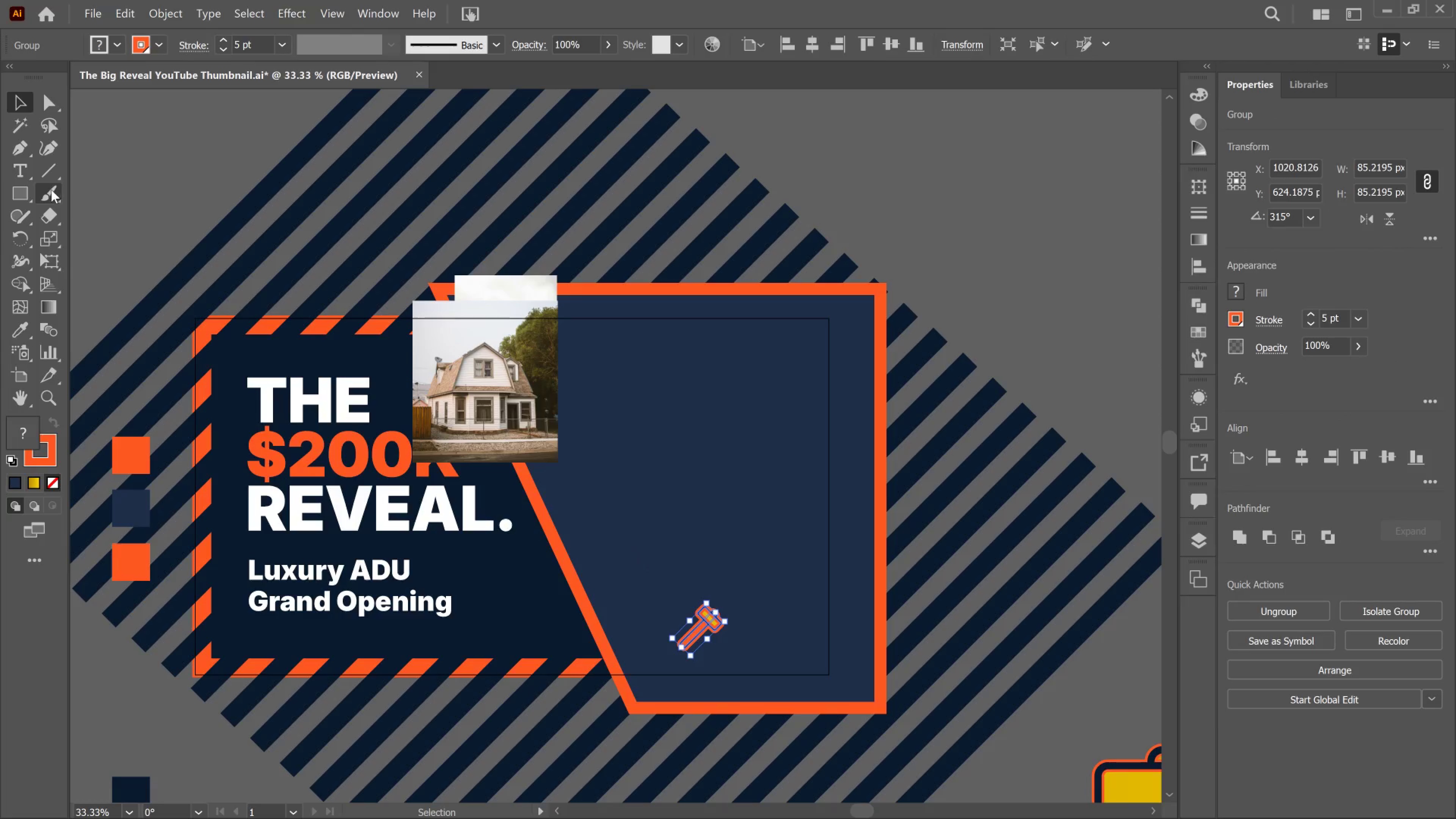 
left_click([17, 193])
 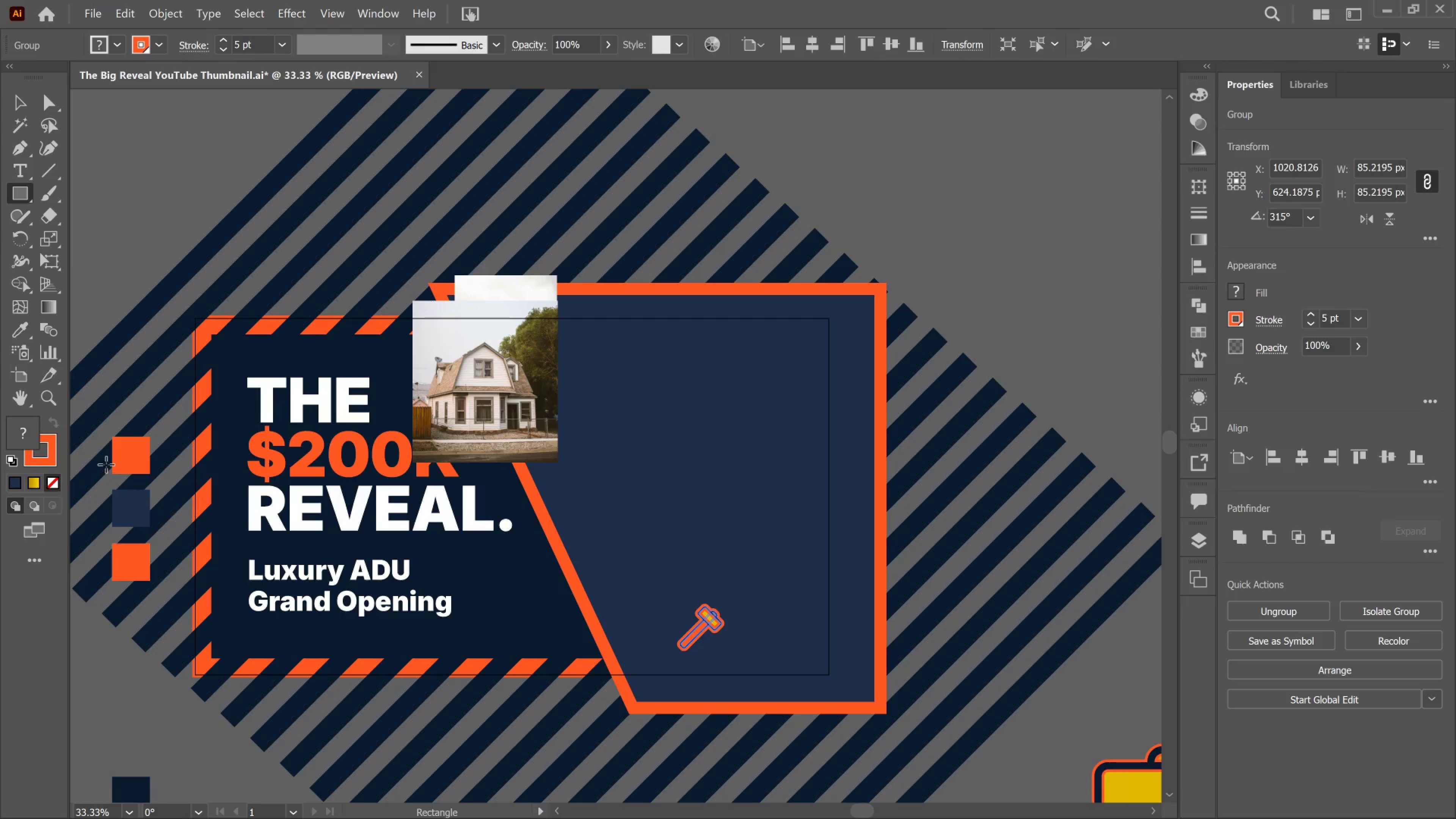 
key(V)
 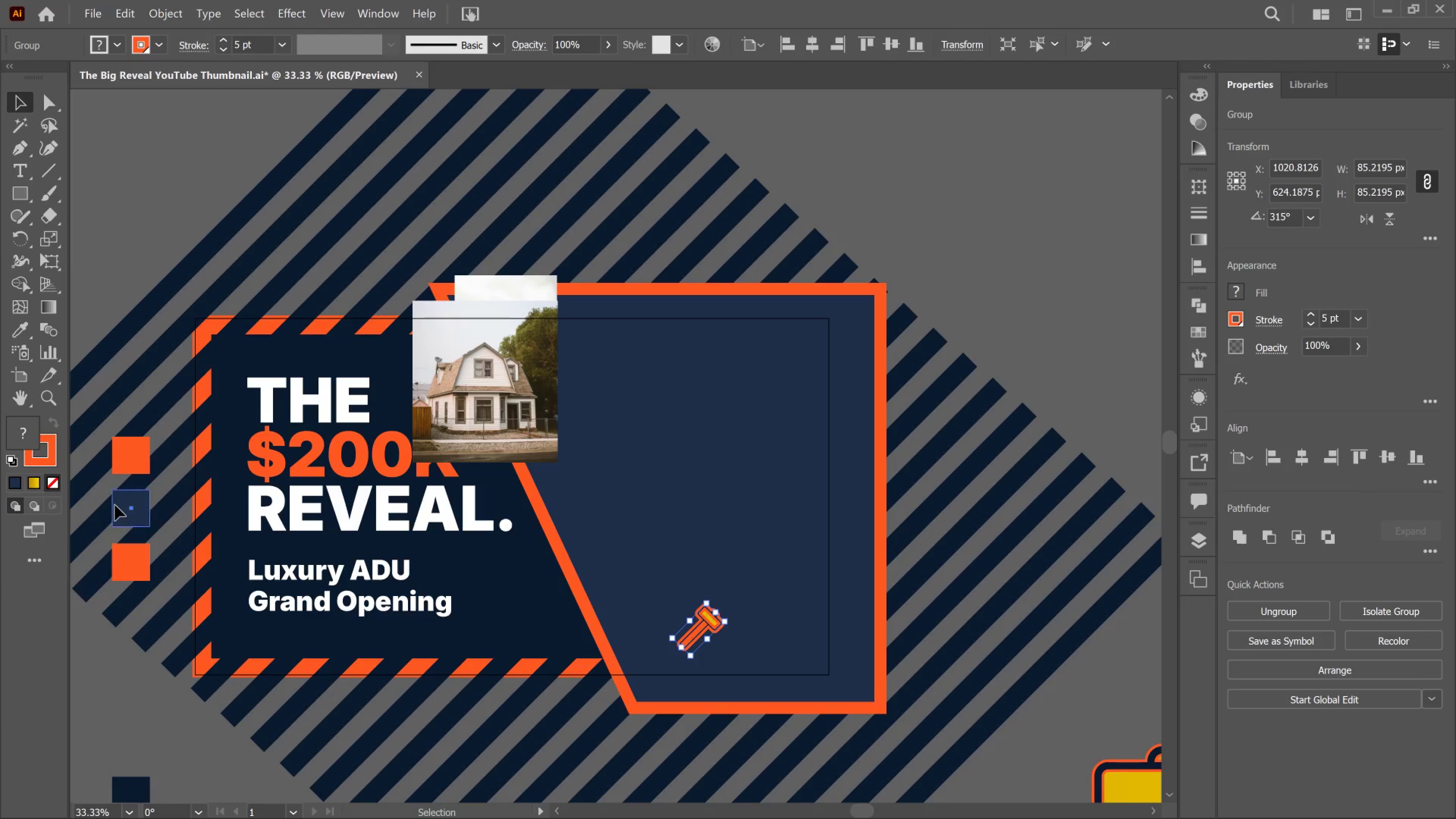 
left_click([115, 505])
 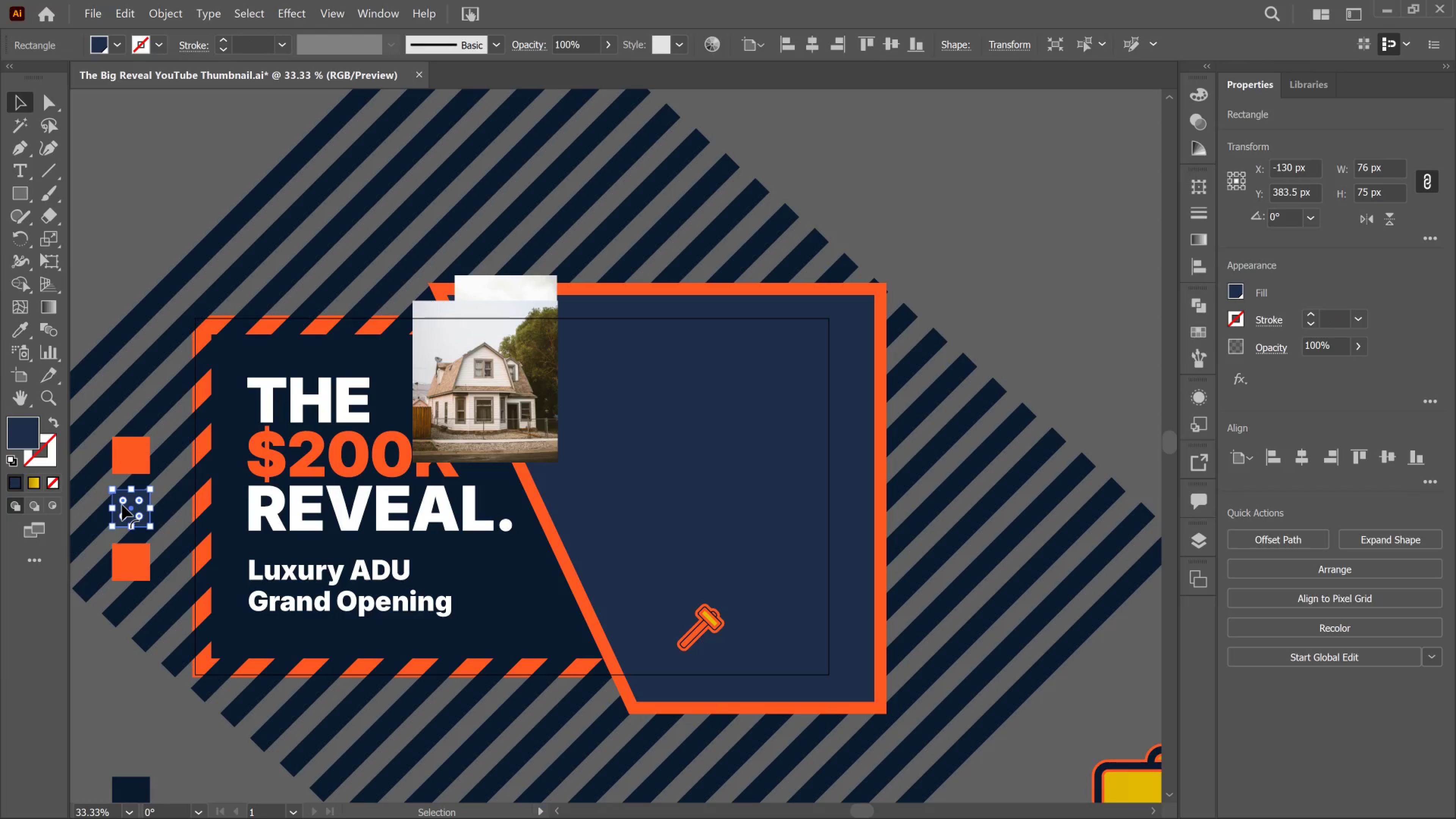 
hold_key(key=AltLeft, duration=0.63)
 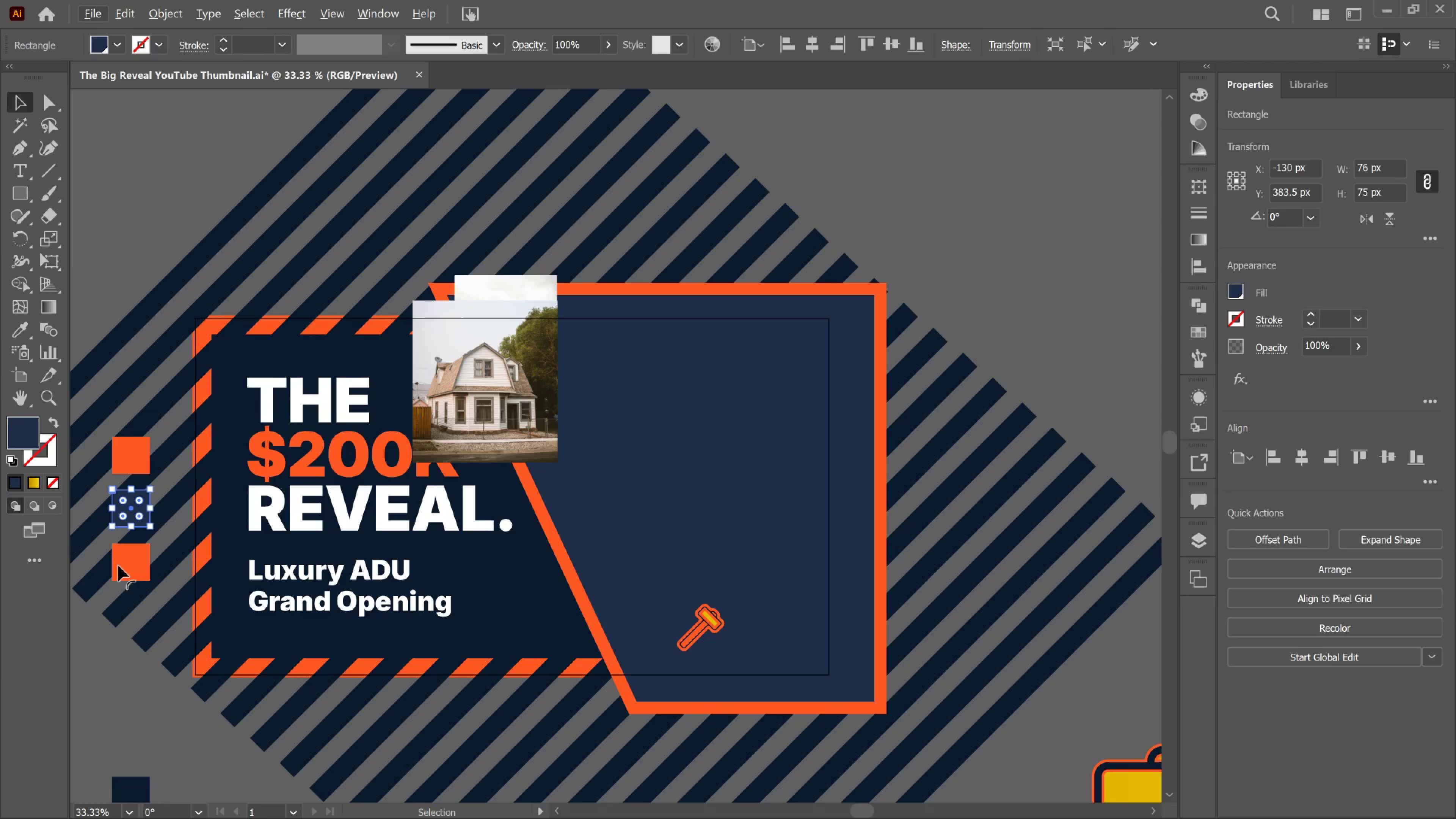 
left_click([118, 566])
 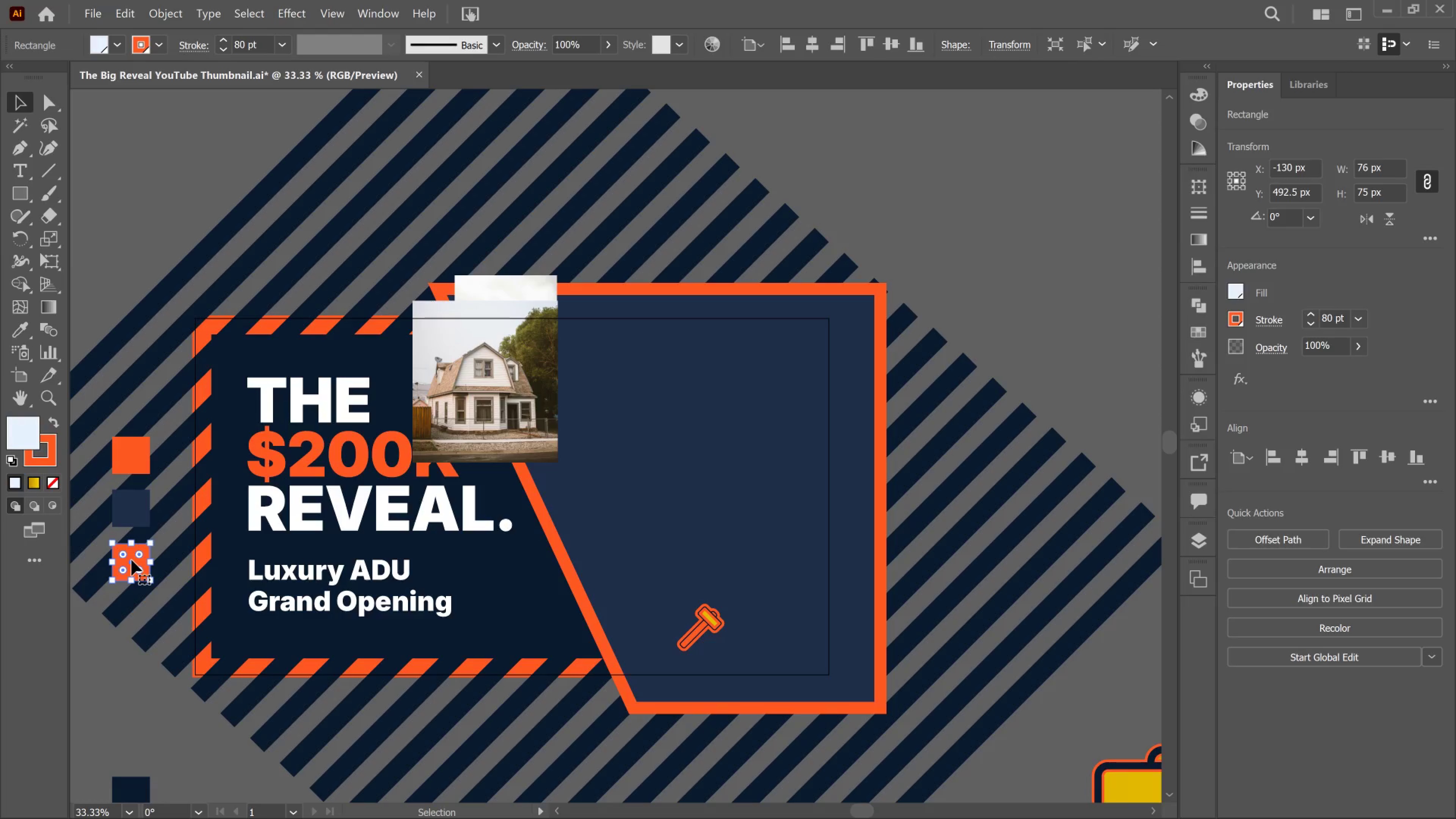 
hold_key(key=AltLeft, duration=0.38)
 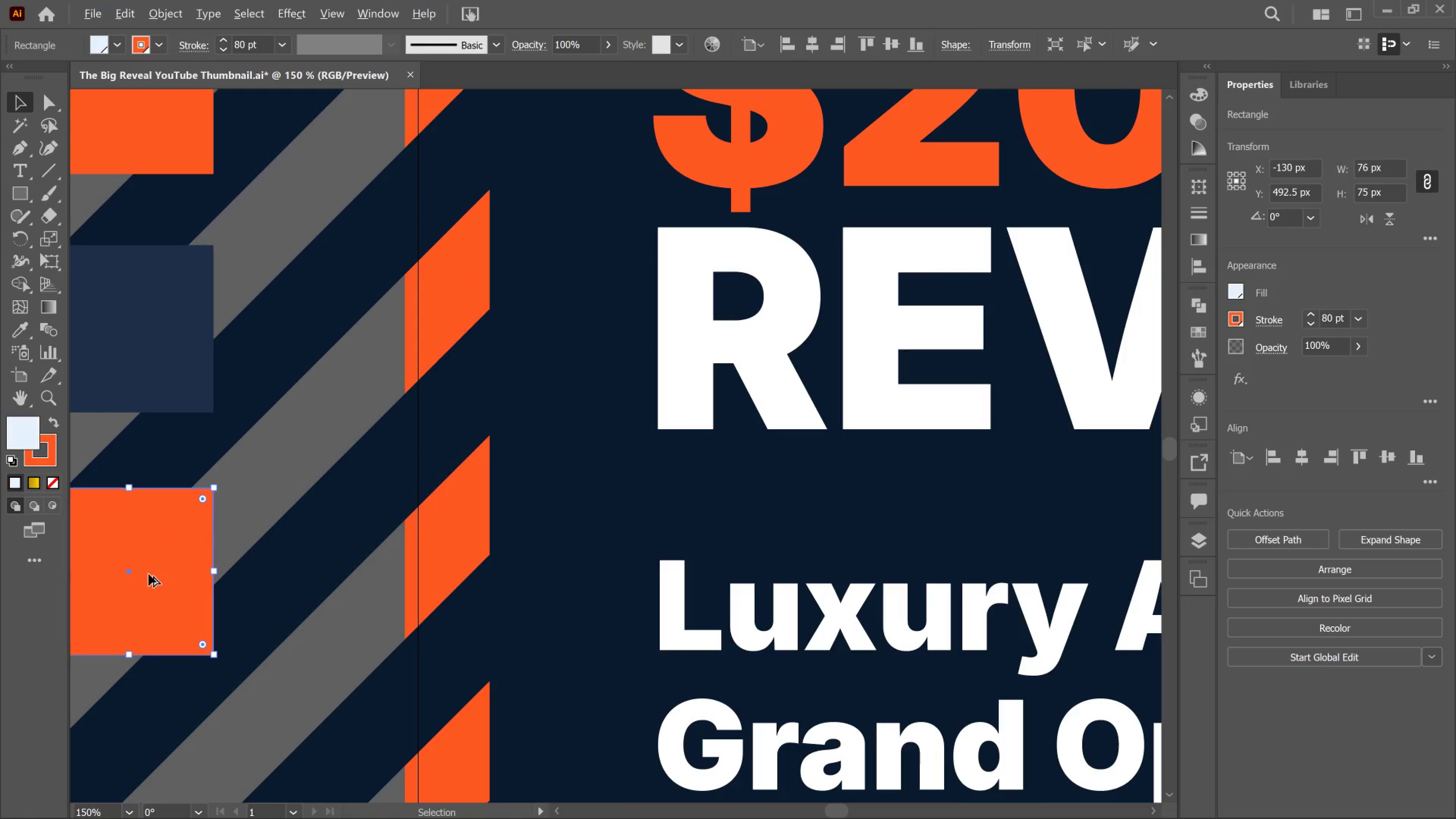 
hold_key(key=AltLeft, duration=1.97)
 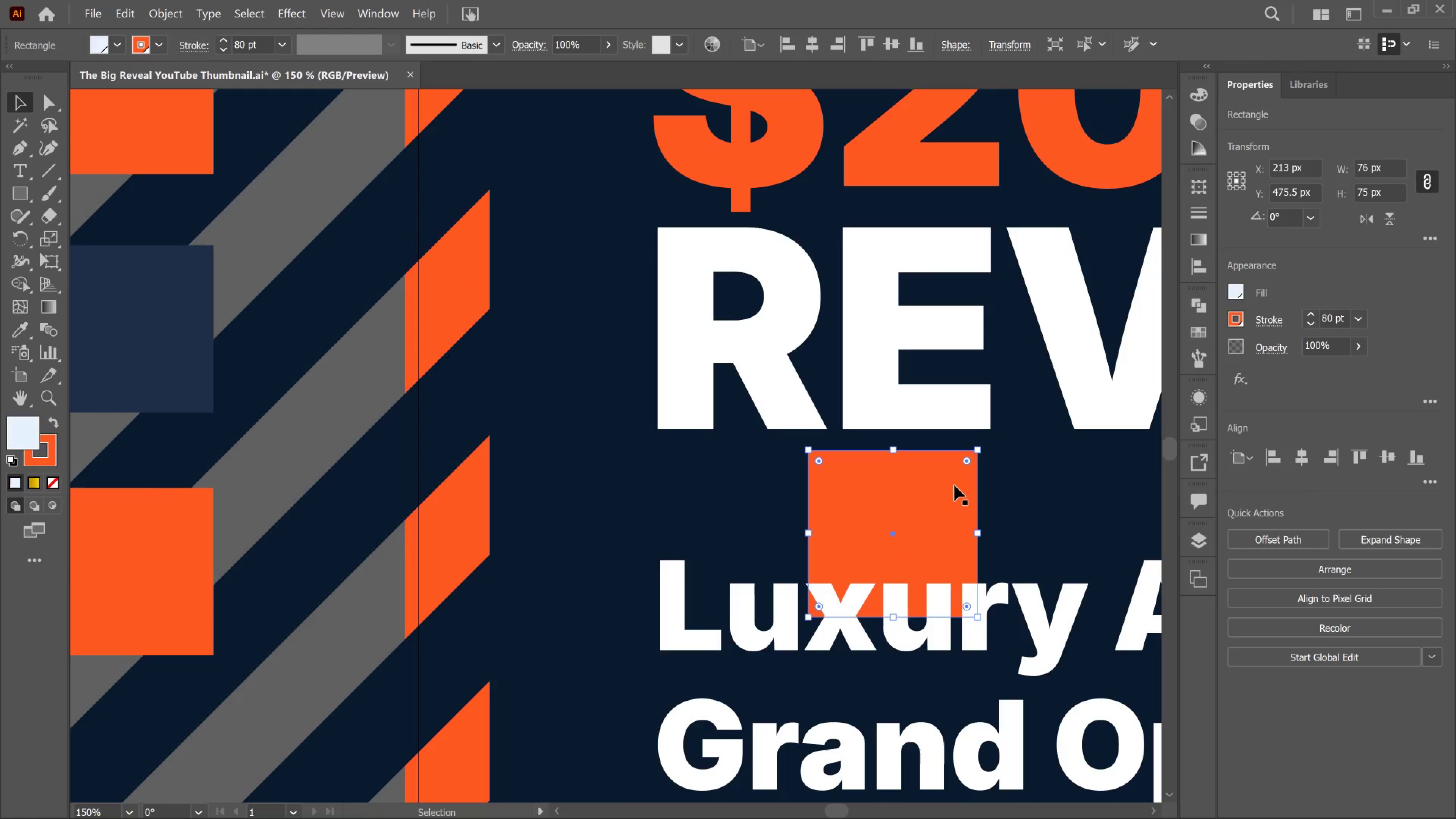 
scroll: coordinate [132, 560], scroll_direction: up, amount: 4.0
 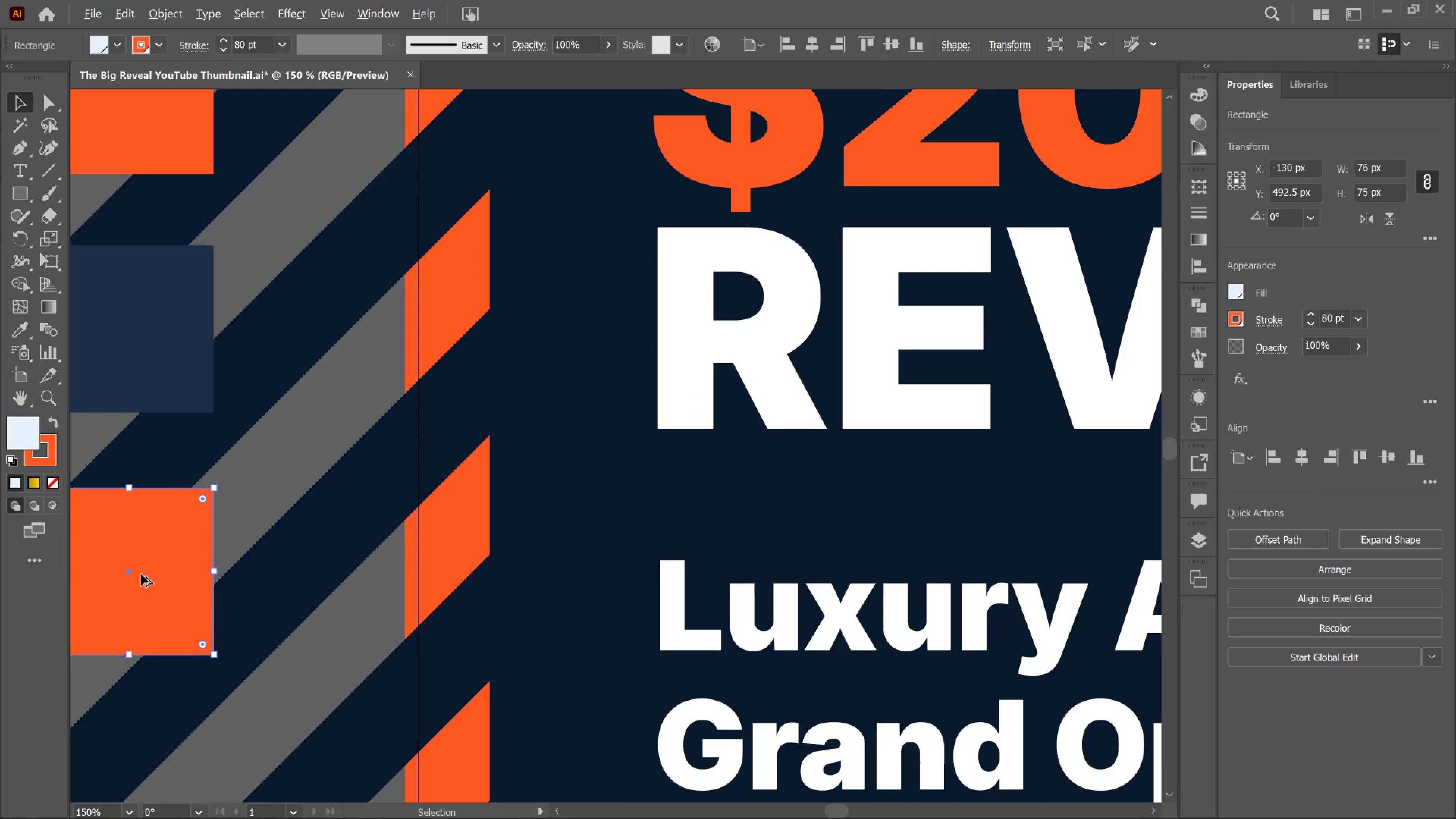 
left_click_drag(start_coordinate=[149, 574], to_coordinate=[913, 537])
 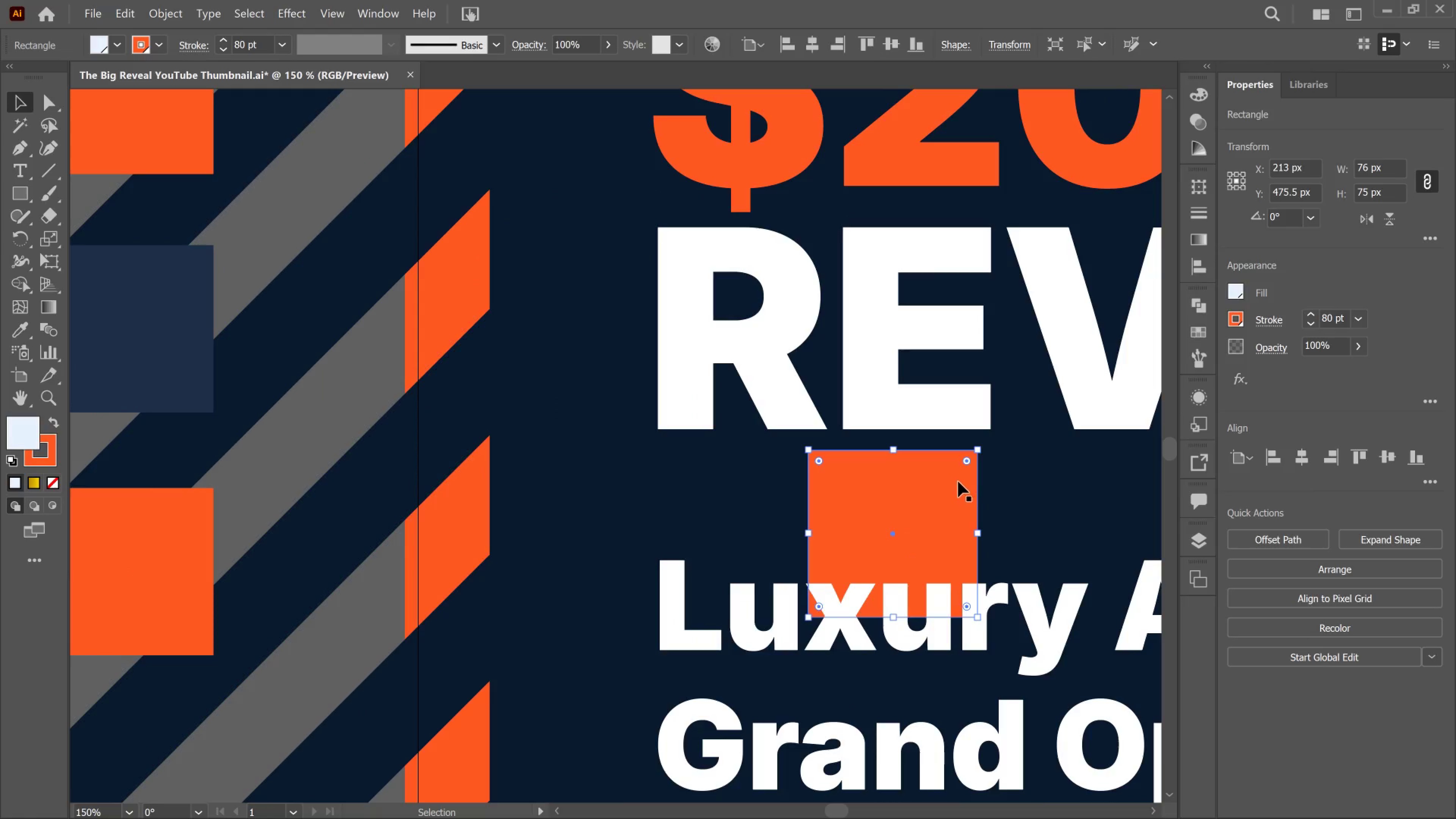 
hold_key(key=AltLeft, duration=0.57)
scroll: coordinate [985, 485], scroll_direction: down, amount: 5.0
 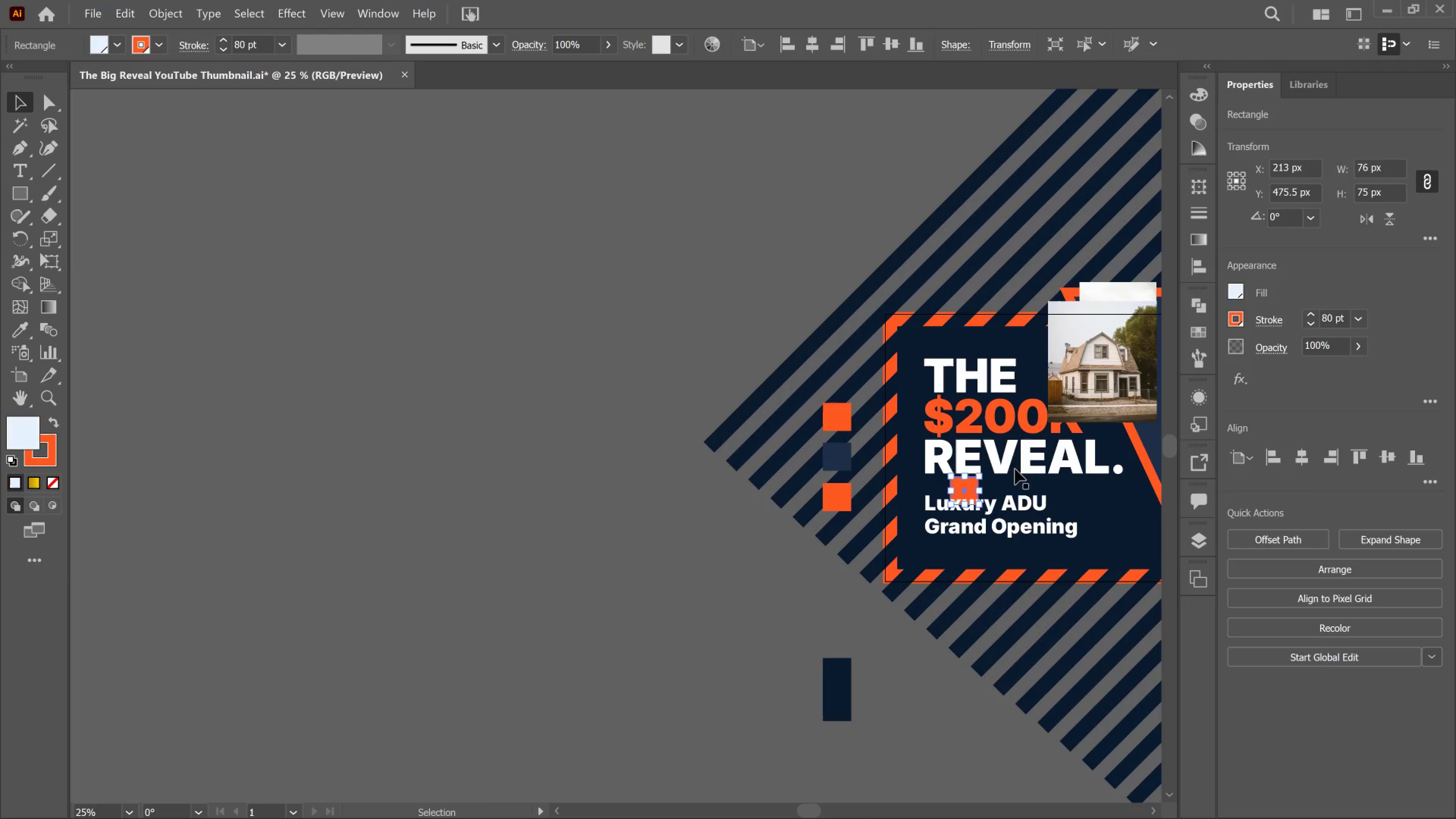 
hold_key(key=Space, duration=0.88)
 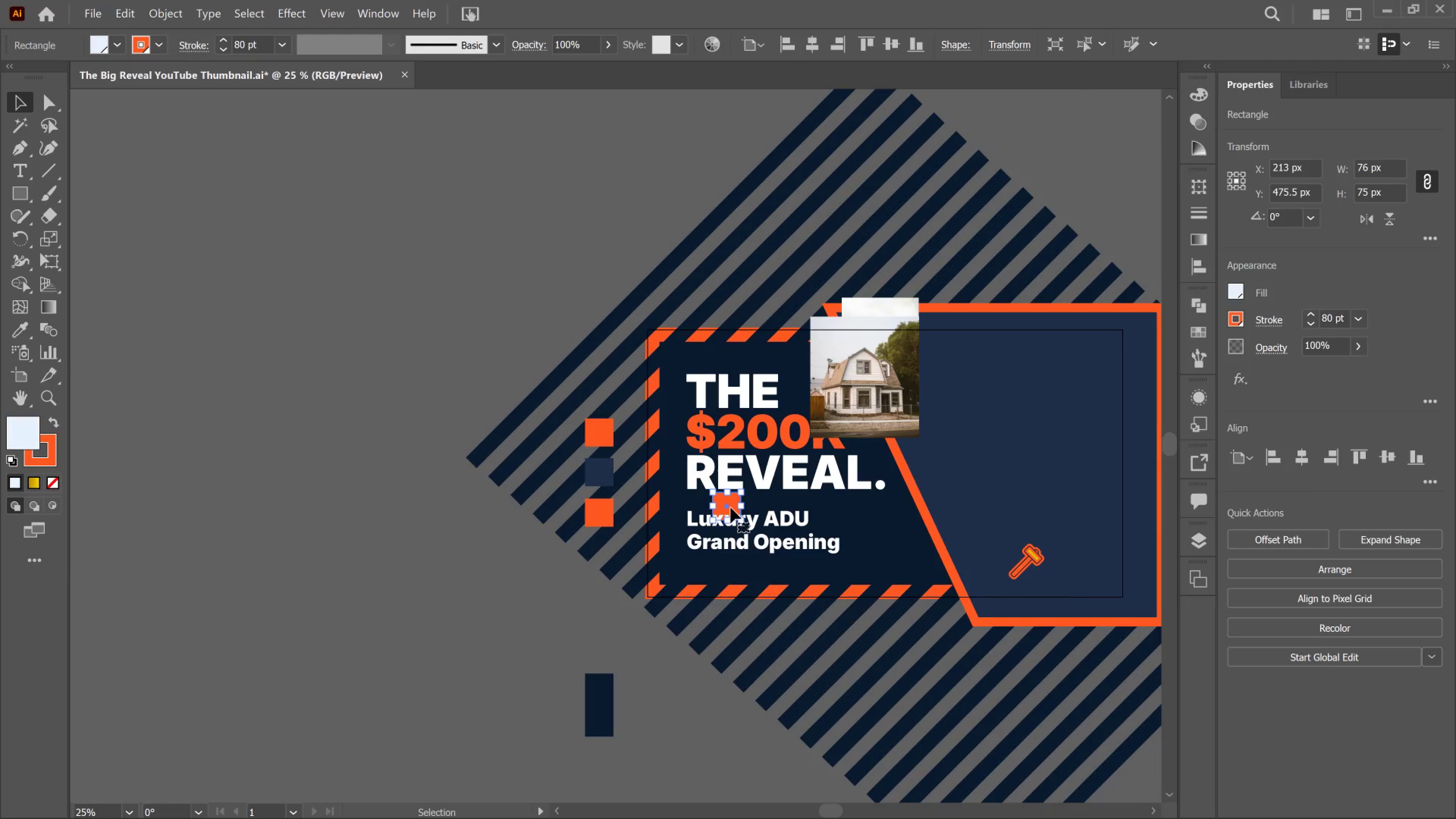 
left_click_drag(start_coordinate=[1023, 467], to_coordinate=[785, 482])
 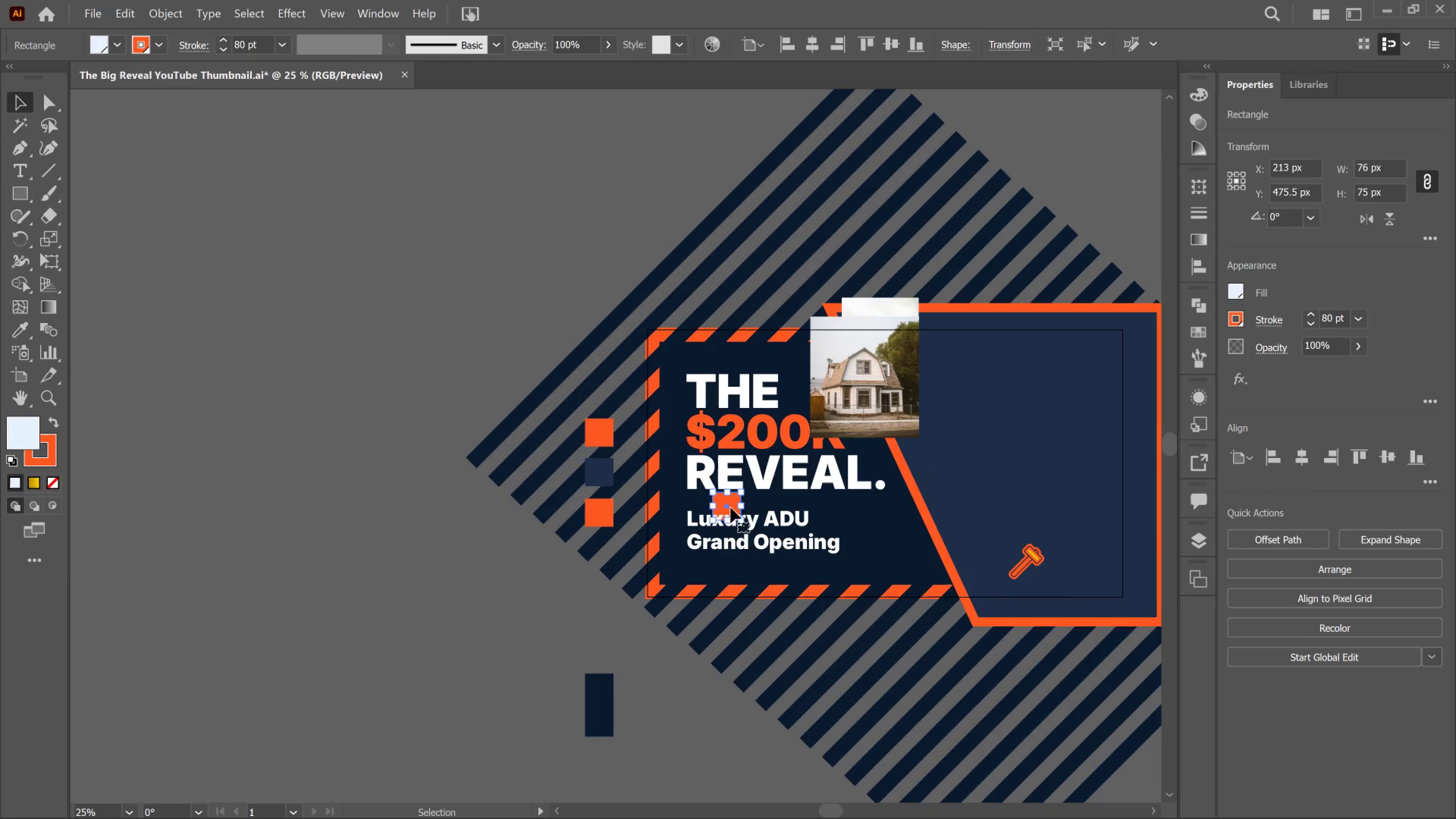 
left_click_drag(start_coordinate=[731, 508], to_coordinate=[978, 434])
 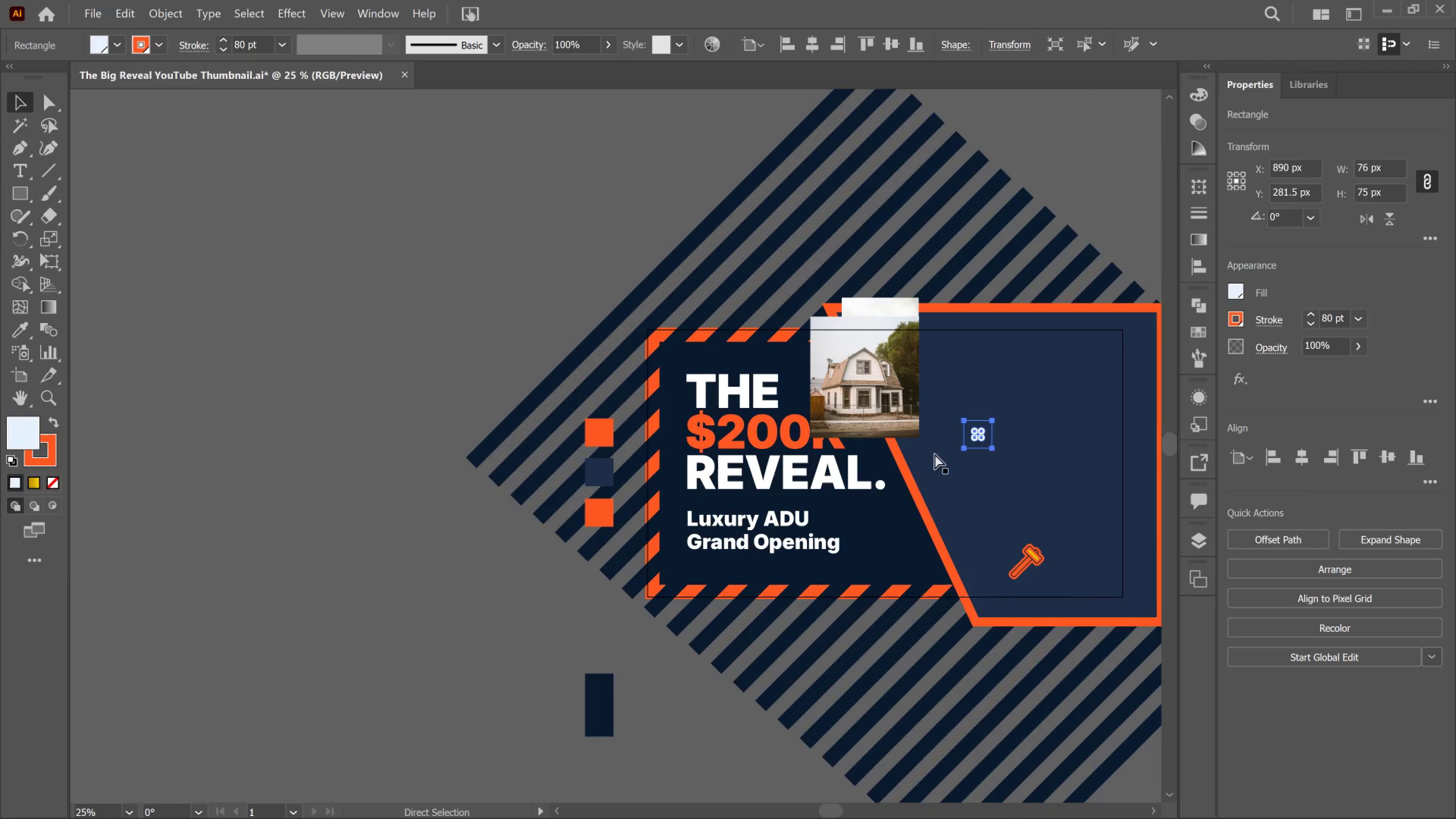 
key(Control+Shift+BracketRight)
 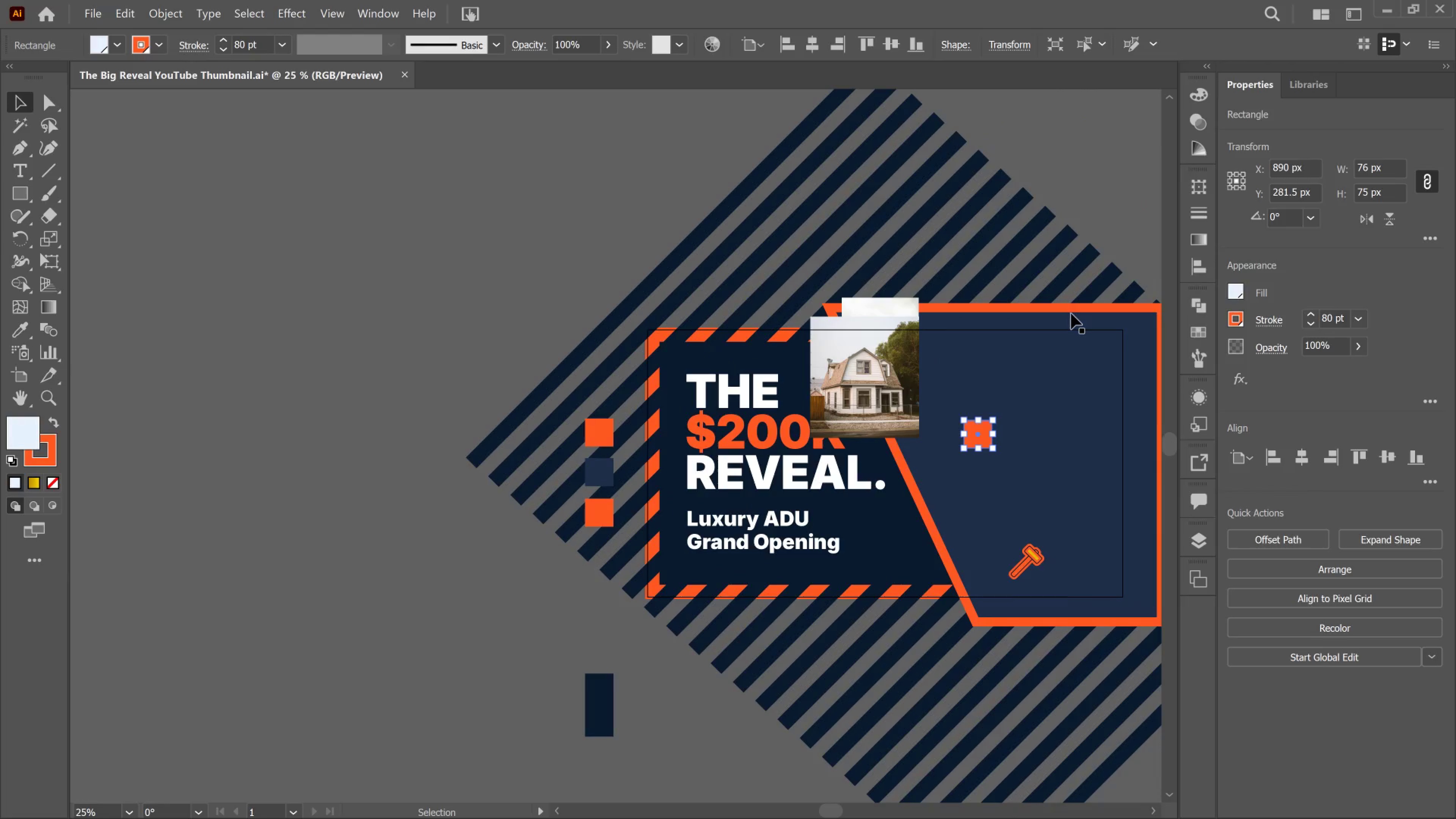 
hold_key(key=AltLeft, duration=0.74)
scroll: coordinate [1002, 415], scroll_direction: up, amount: 3.0
 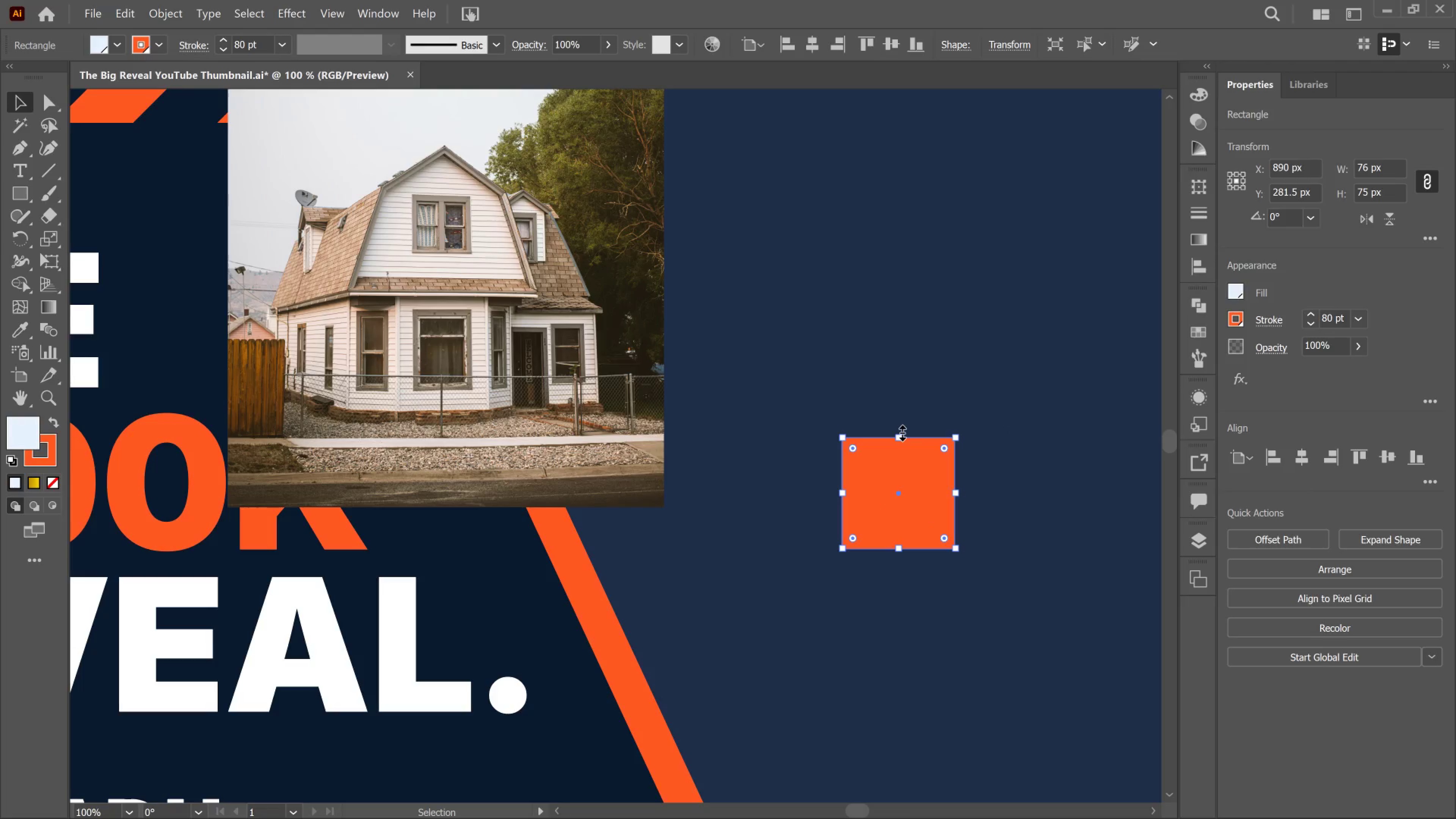 
hold_key(key=AltLeft, duration=0.31)
scroll: coordinate [901, 431], scroll_direction: down, amount: 2.0
 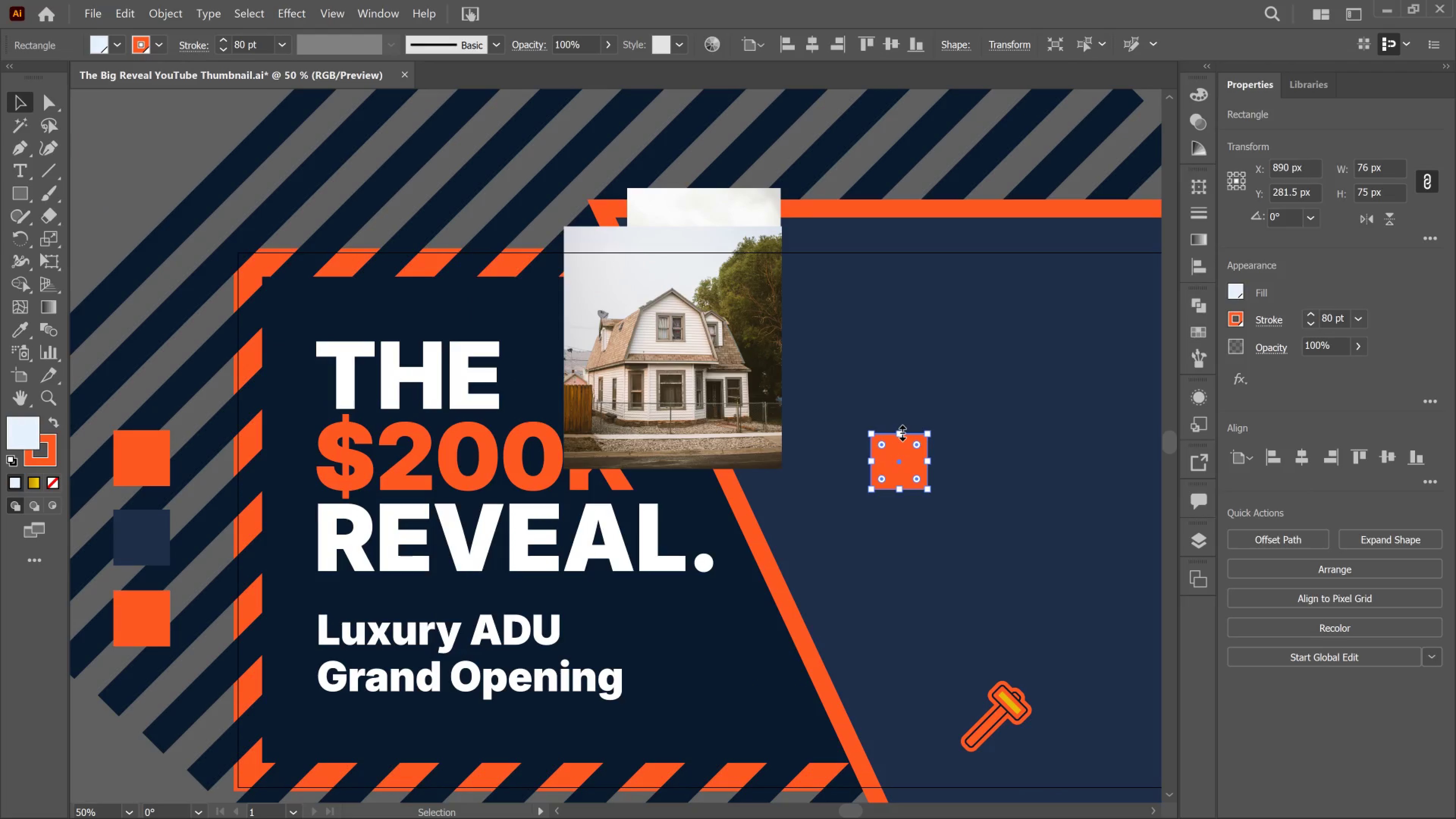 
left_click_drag(start_coordinate=[901, 431], to_coordinate=[894, 333])
 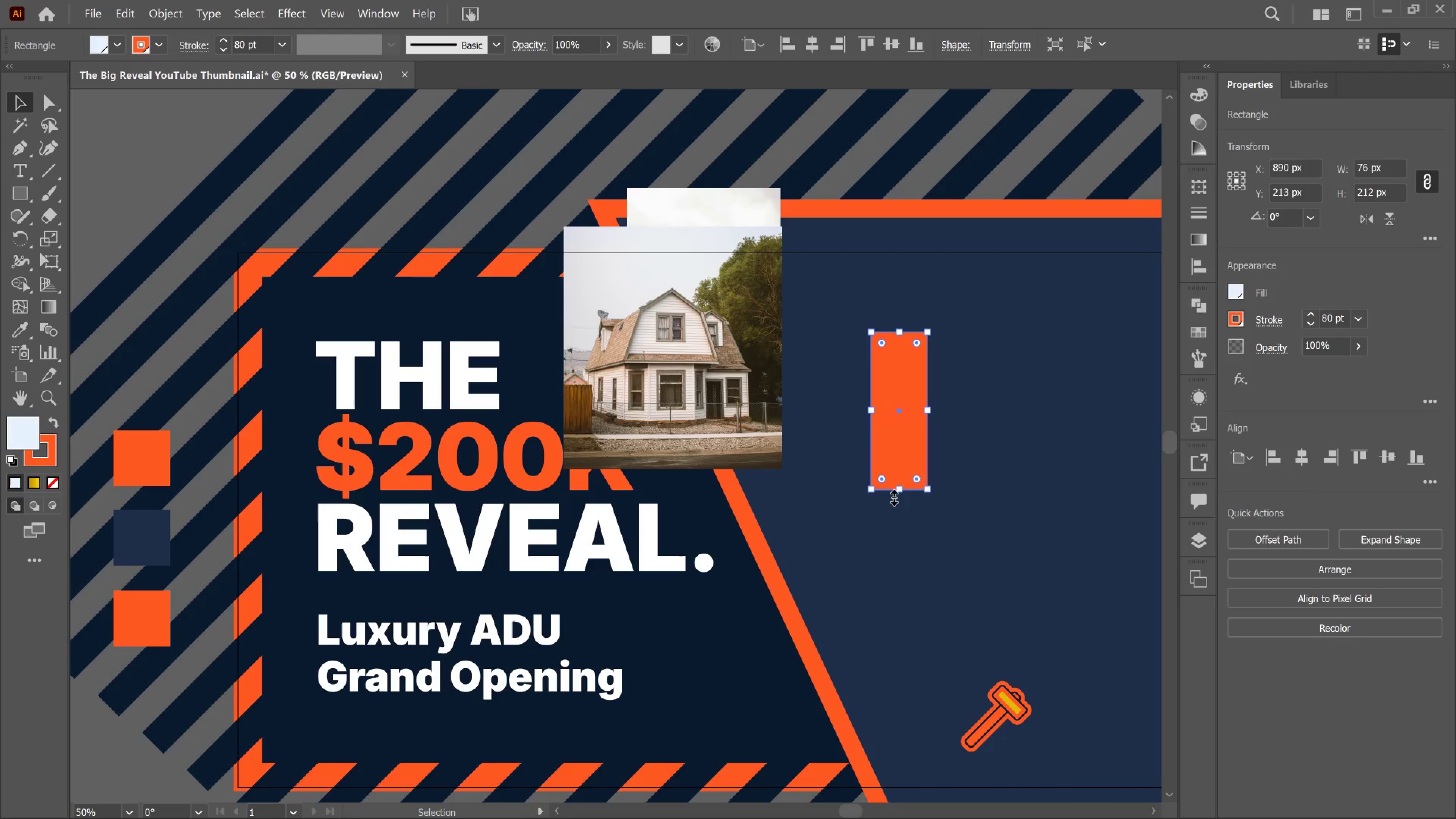 
left_click_drag(start_coordinate=[892, 496], to_coordinate=[899, 529])
 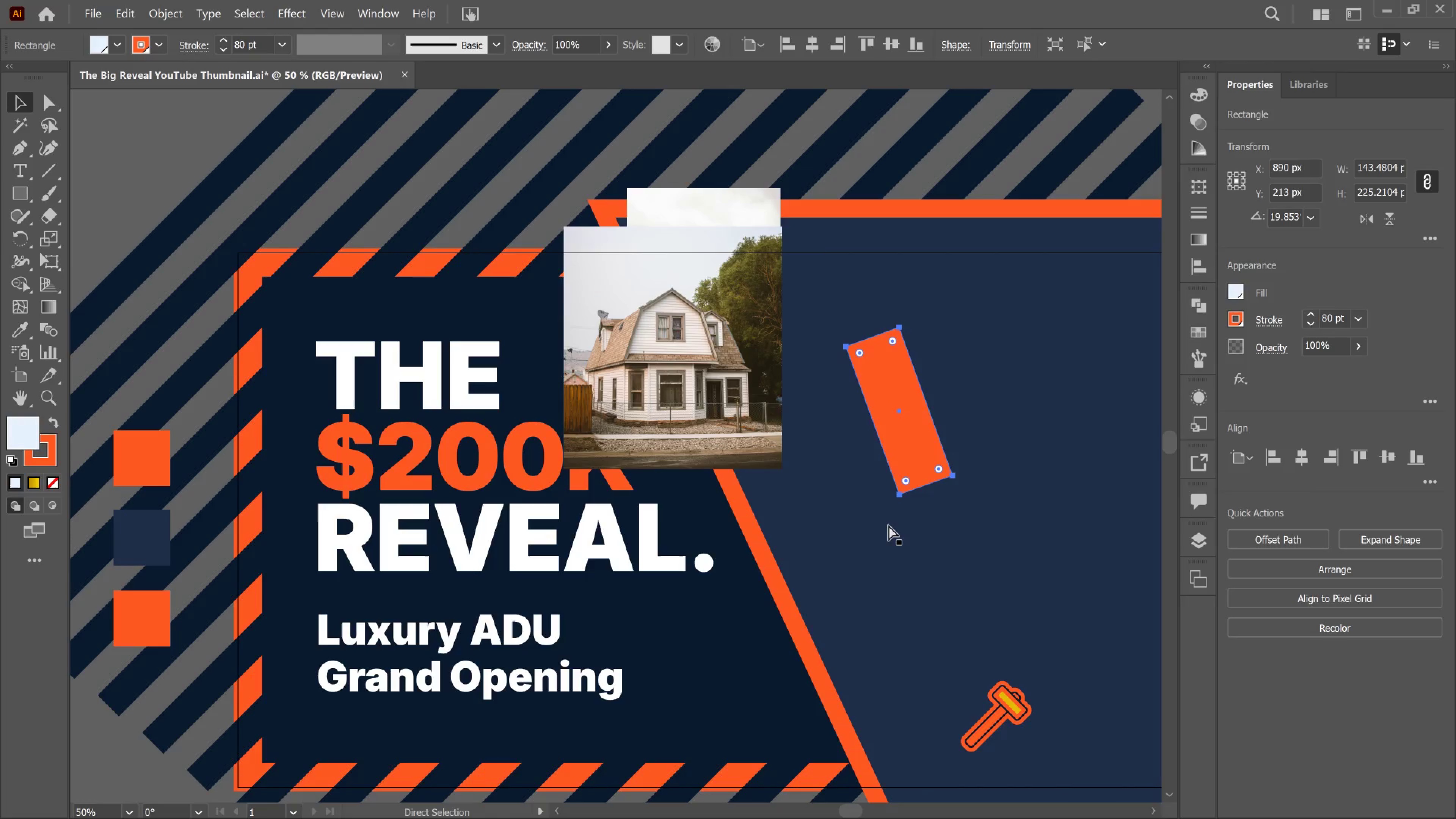 
key(Control+Z)
 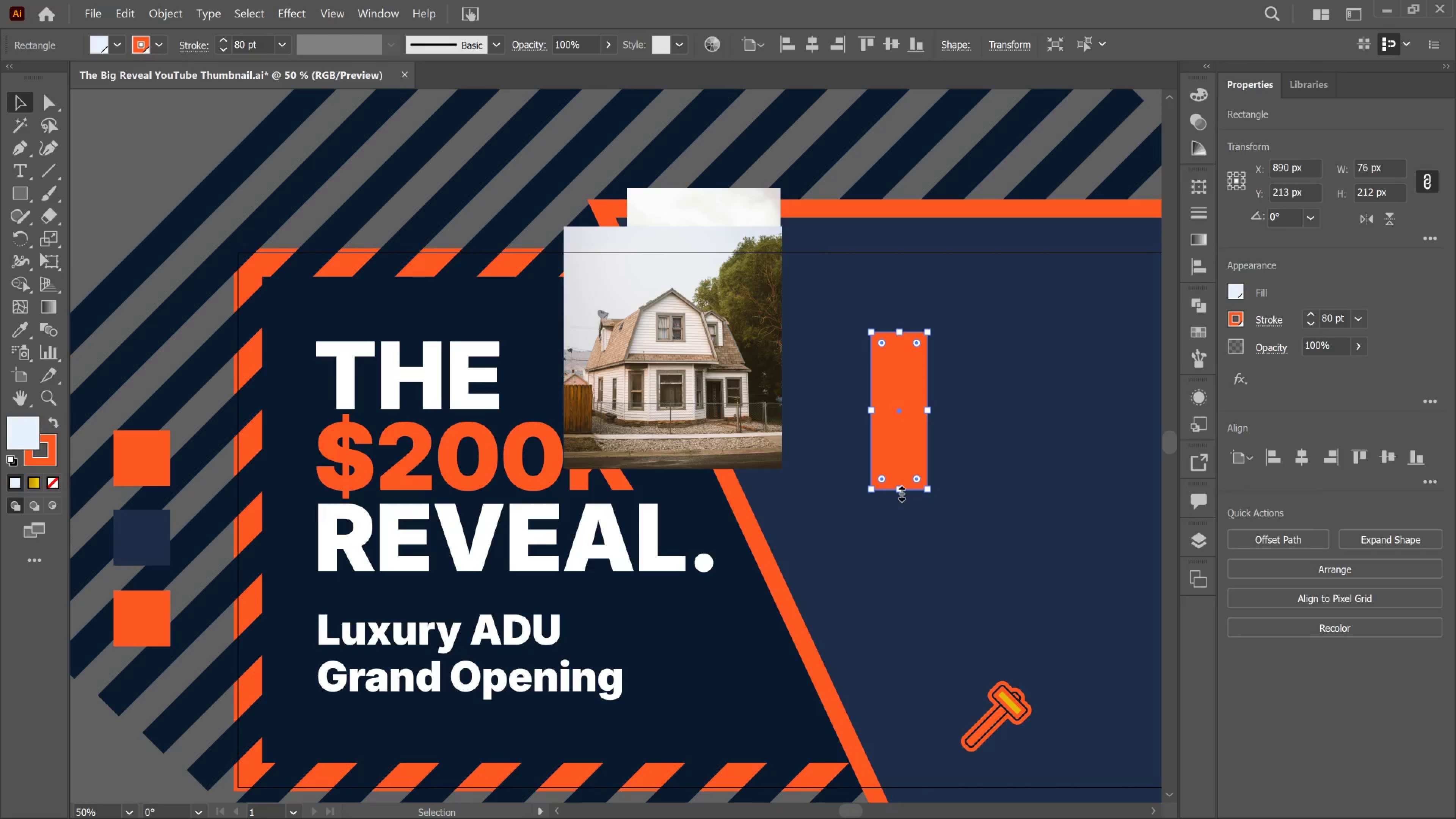 
left_click_drag(start_coordinate=[900, 492], to_coordinate=[899, 582])
 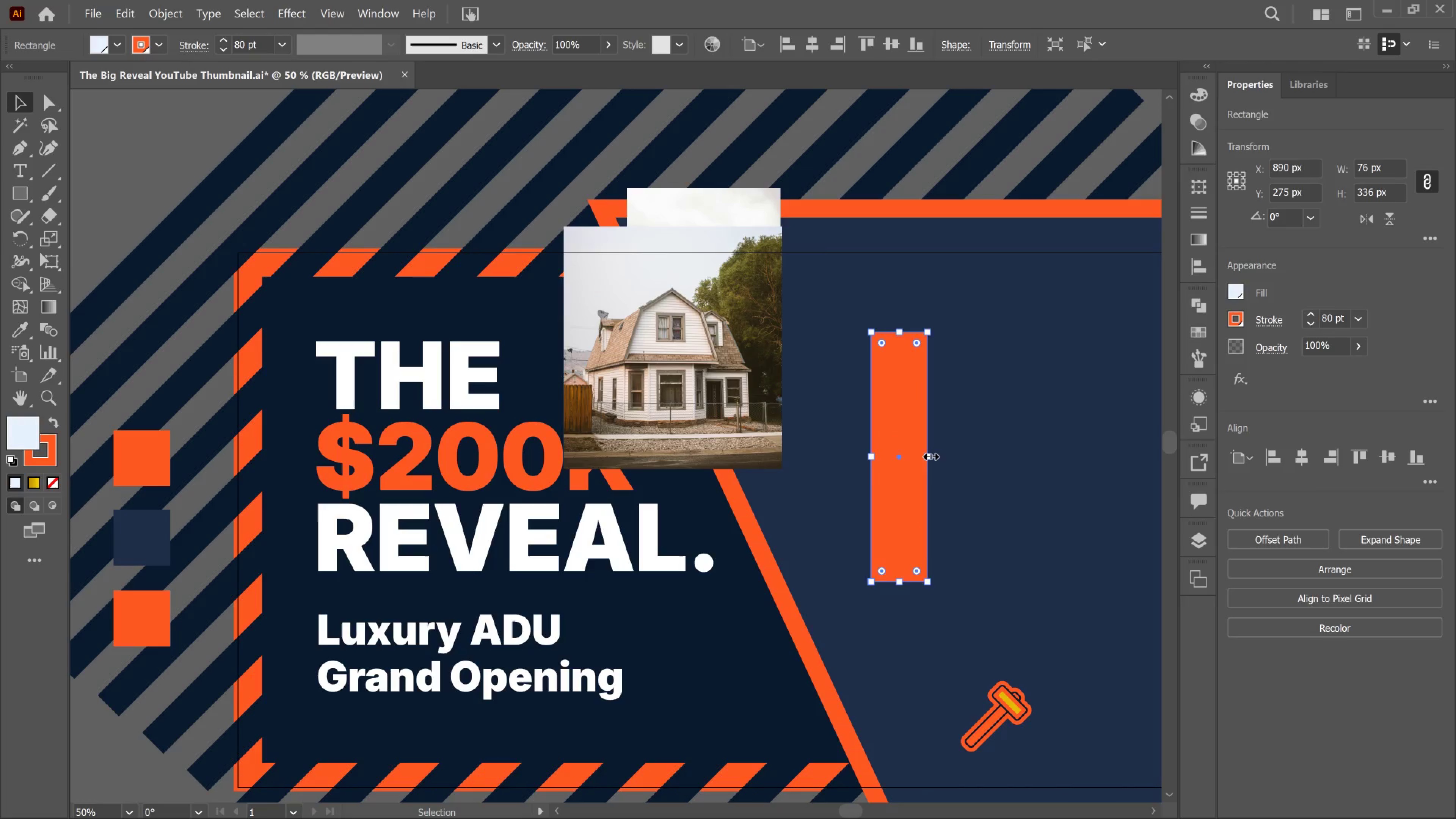 
left_click_drag(start_coordinate=[929, 455], to_coordinate=[1070, 473])
 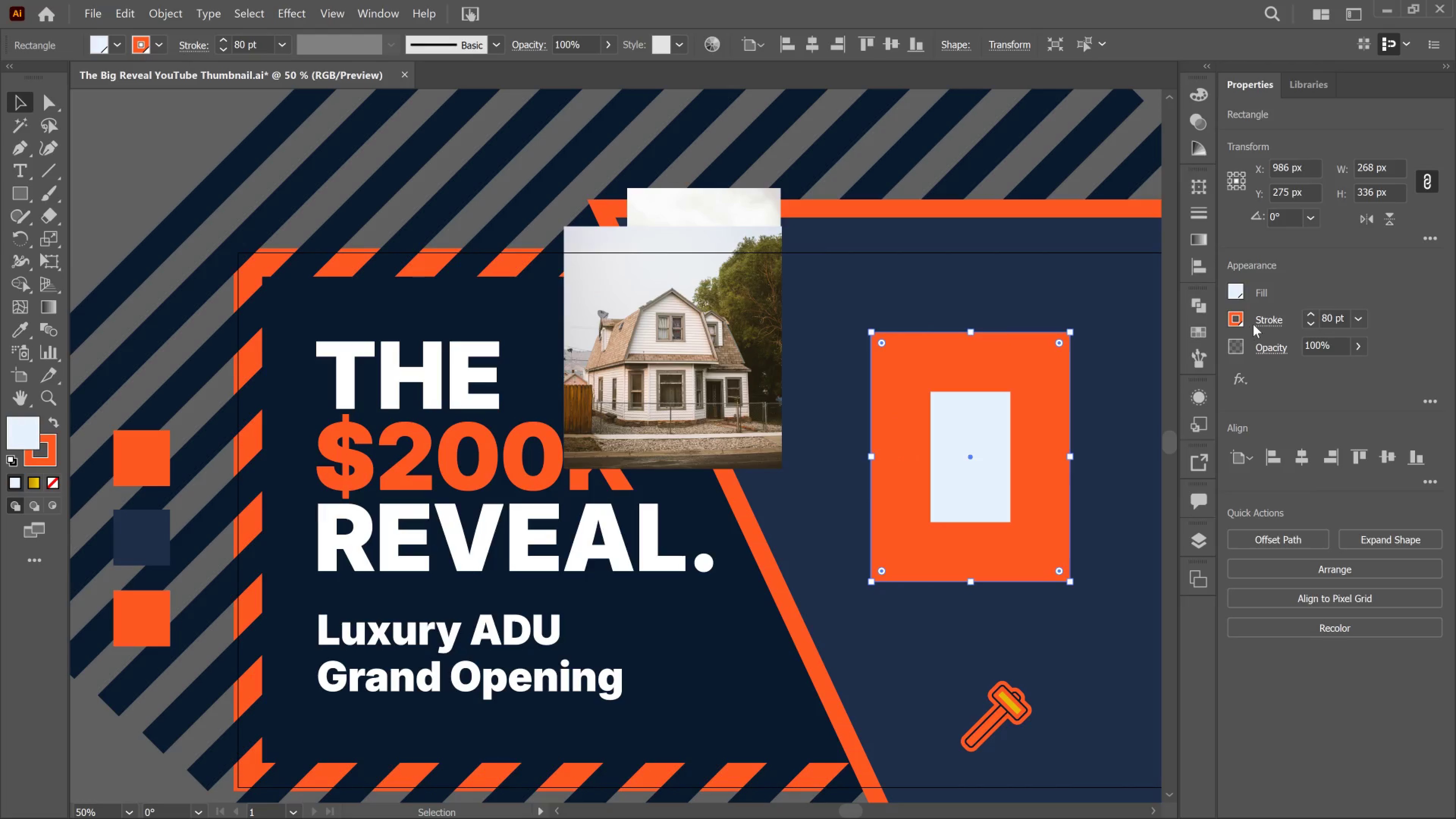 
left_click([1263, 320])
 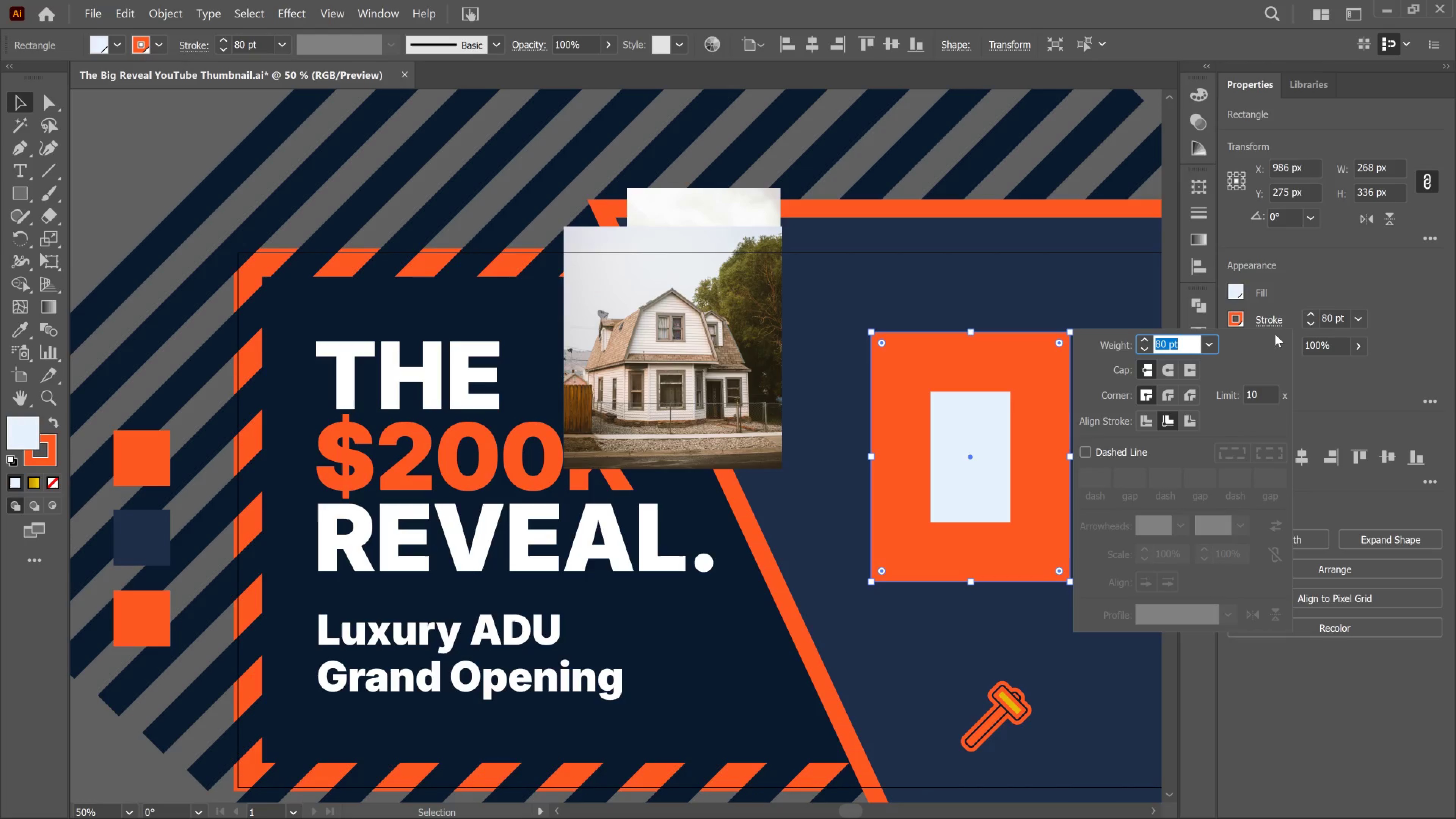 
left_click([1238, 315])
 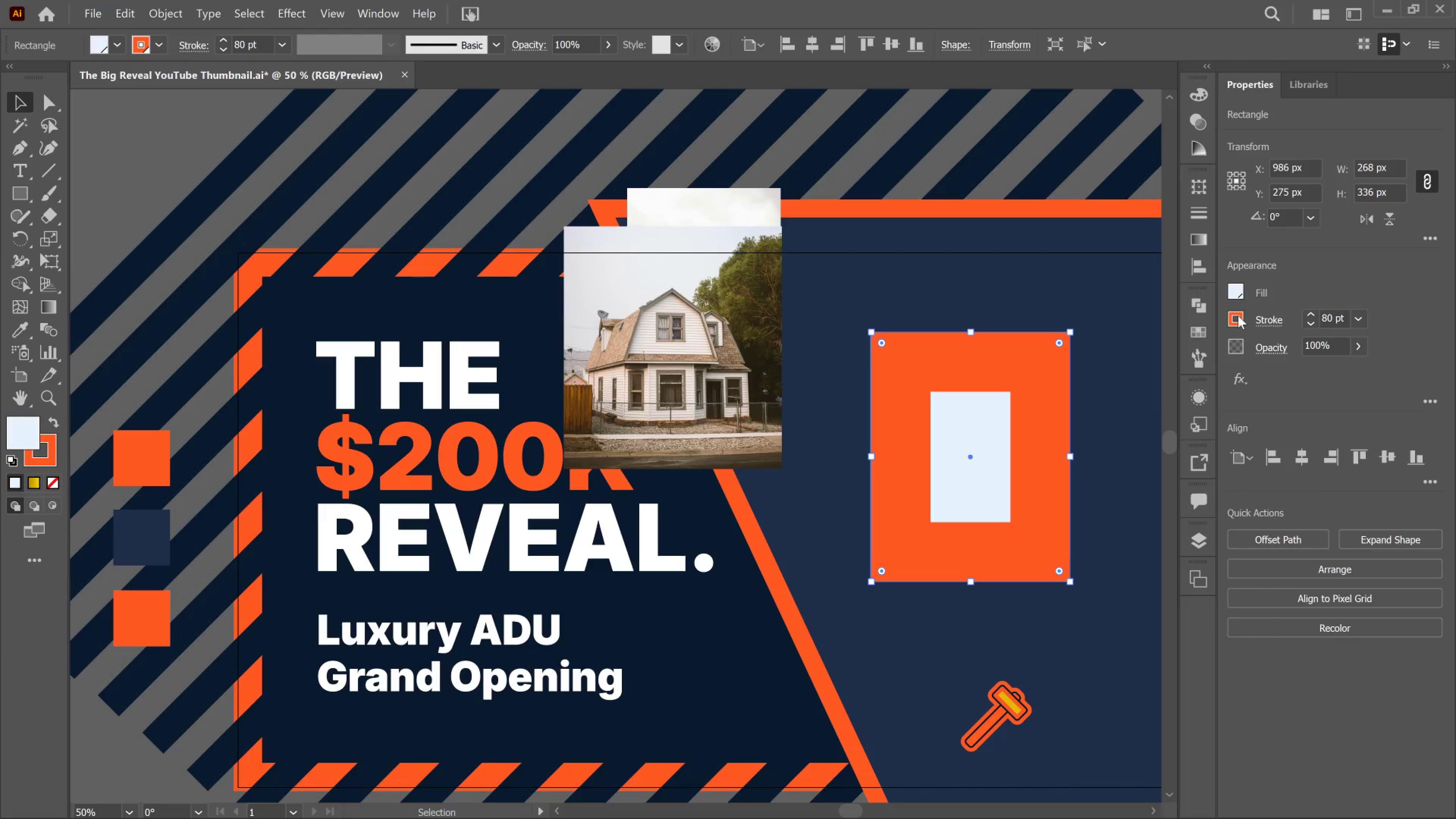 
left_click([1238, 315])
 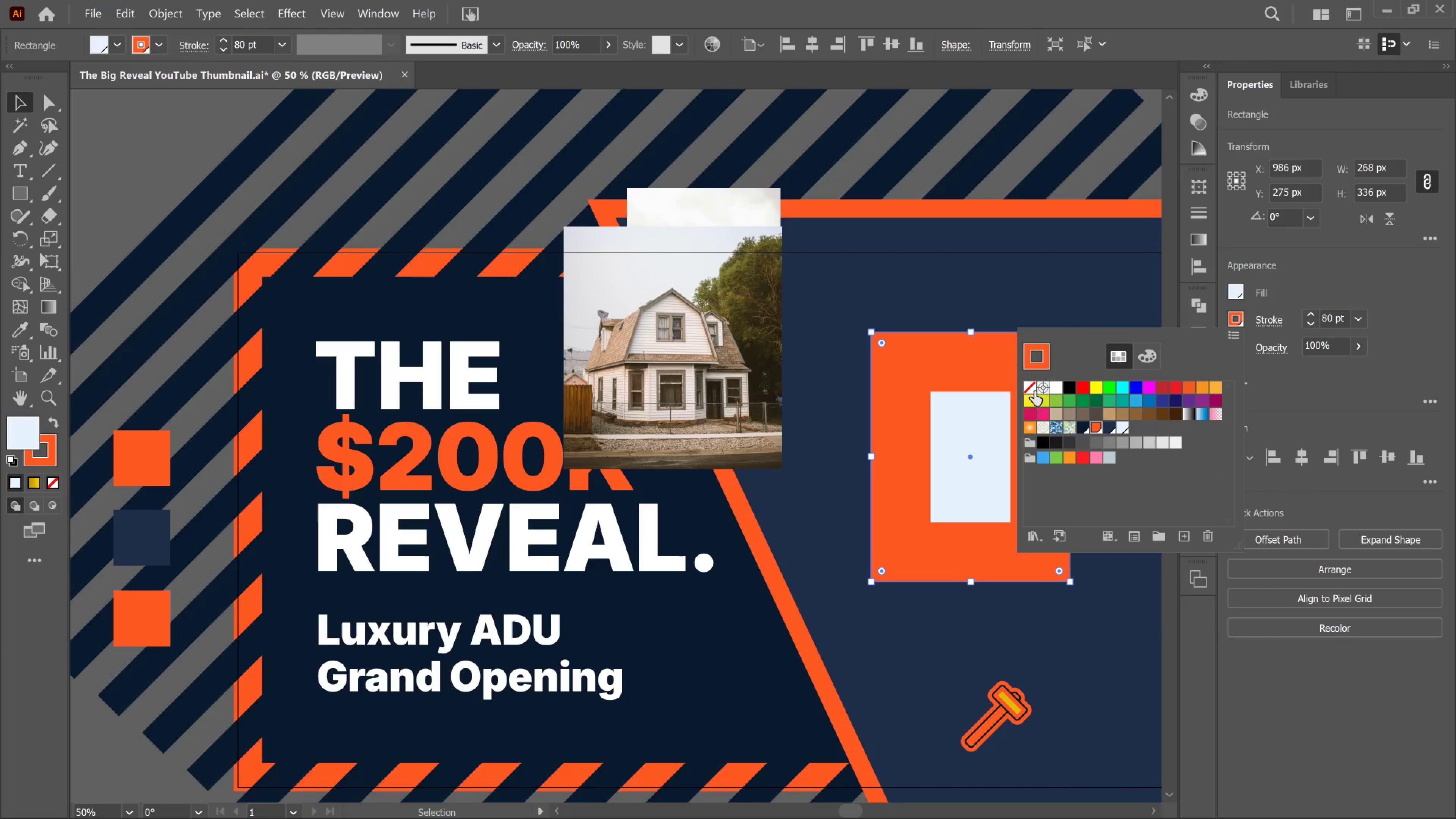 
left_click([1032, 389])
 